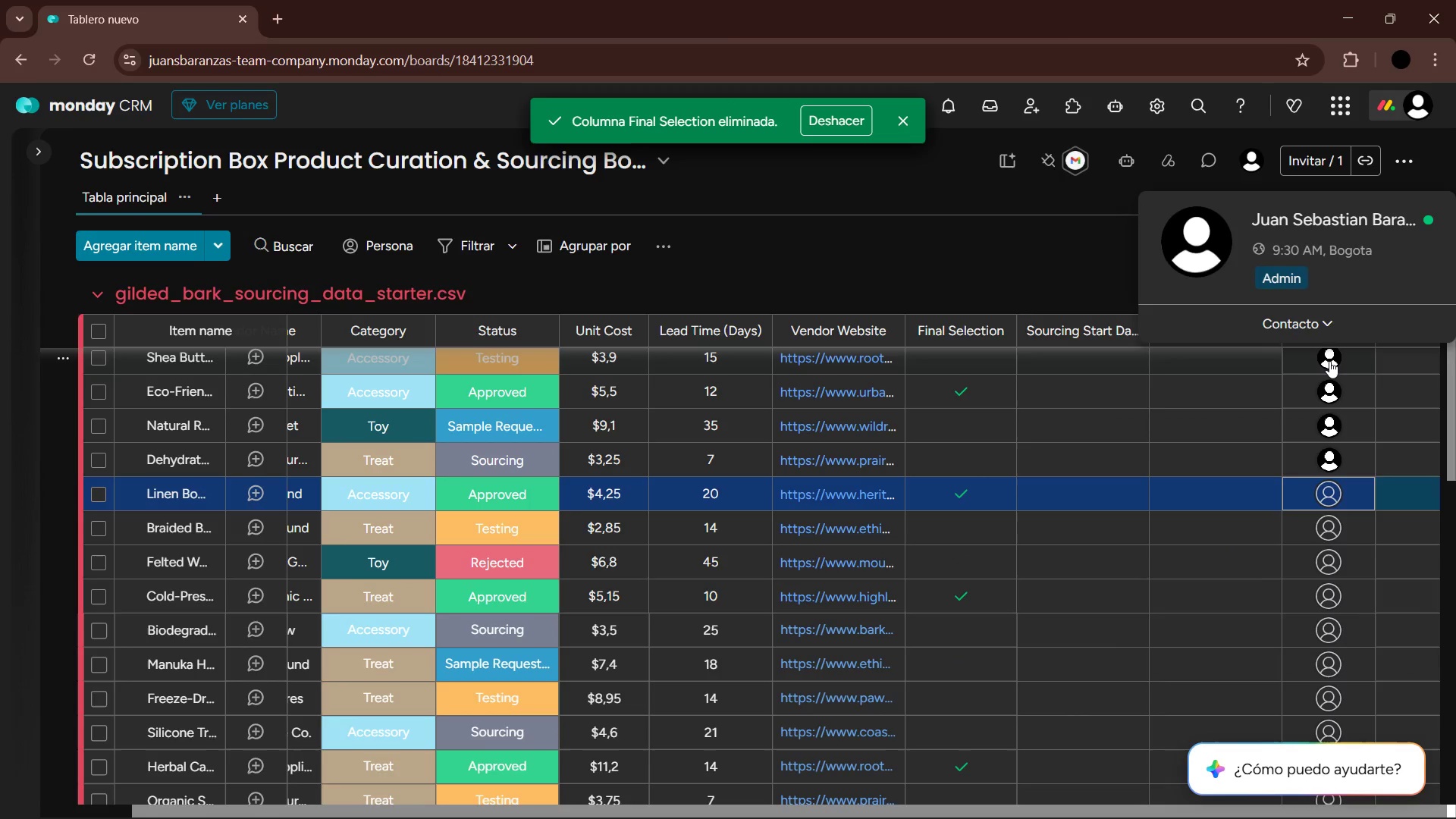 
key(Enter)
 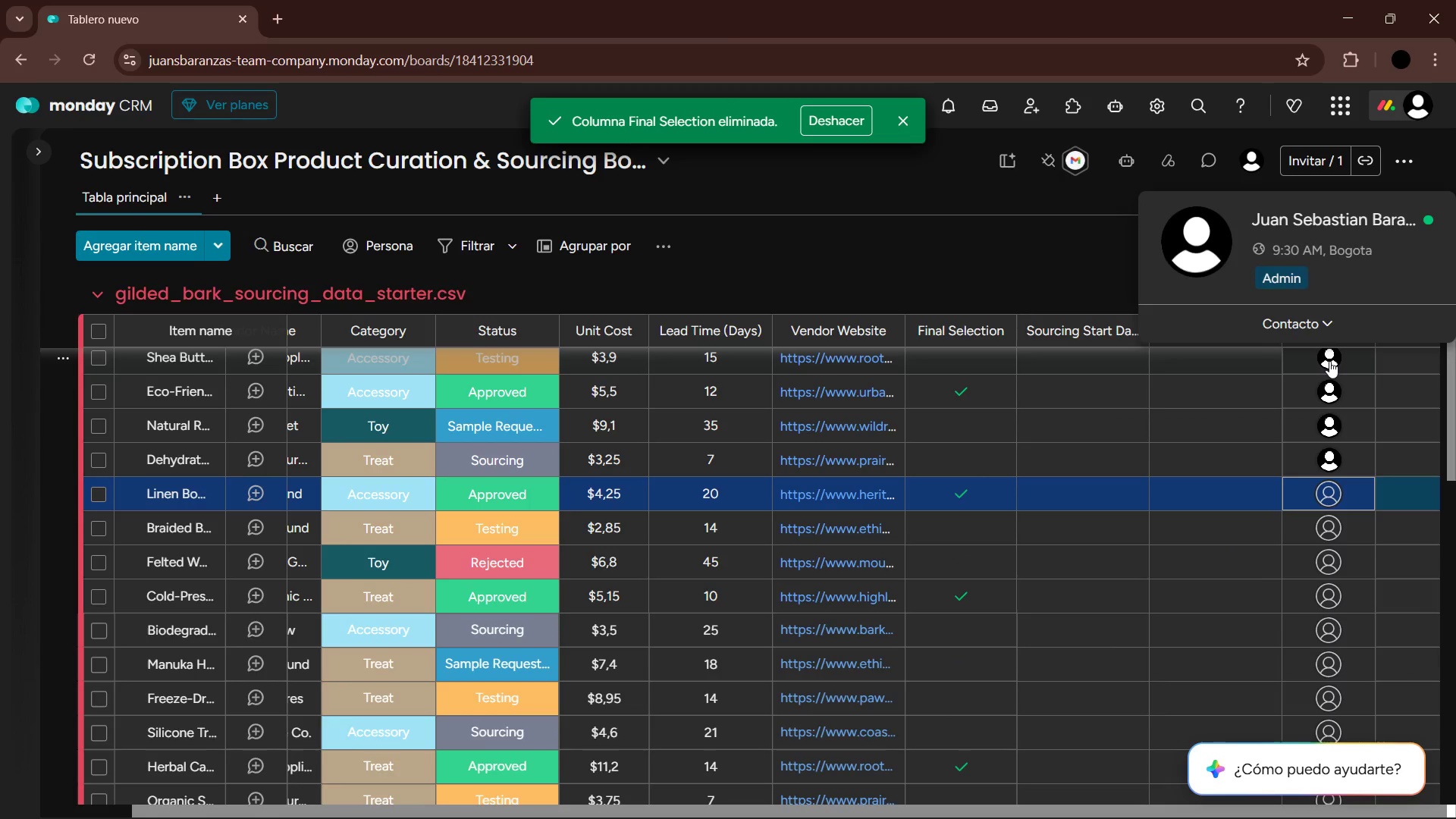 
key(ArrowDown)
 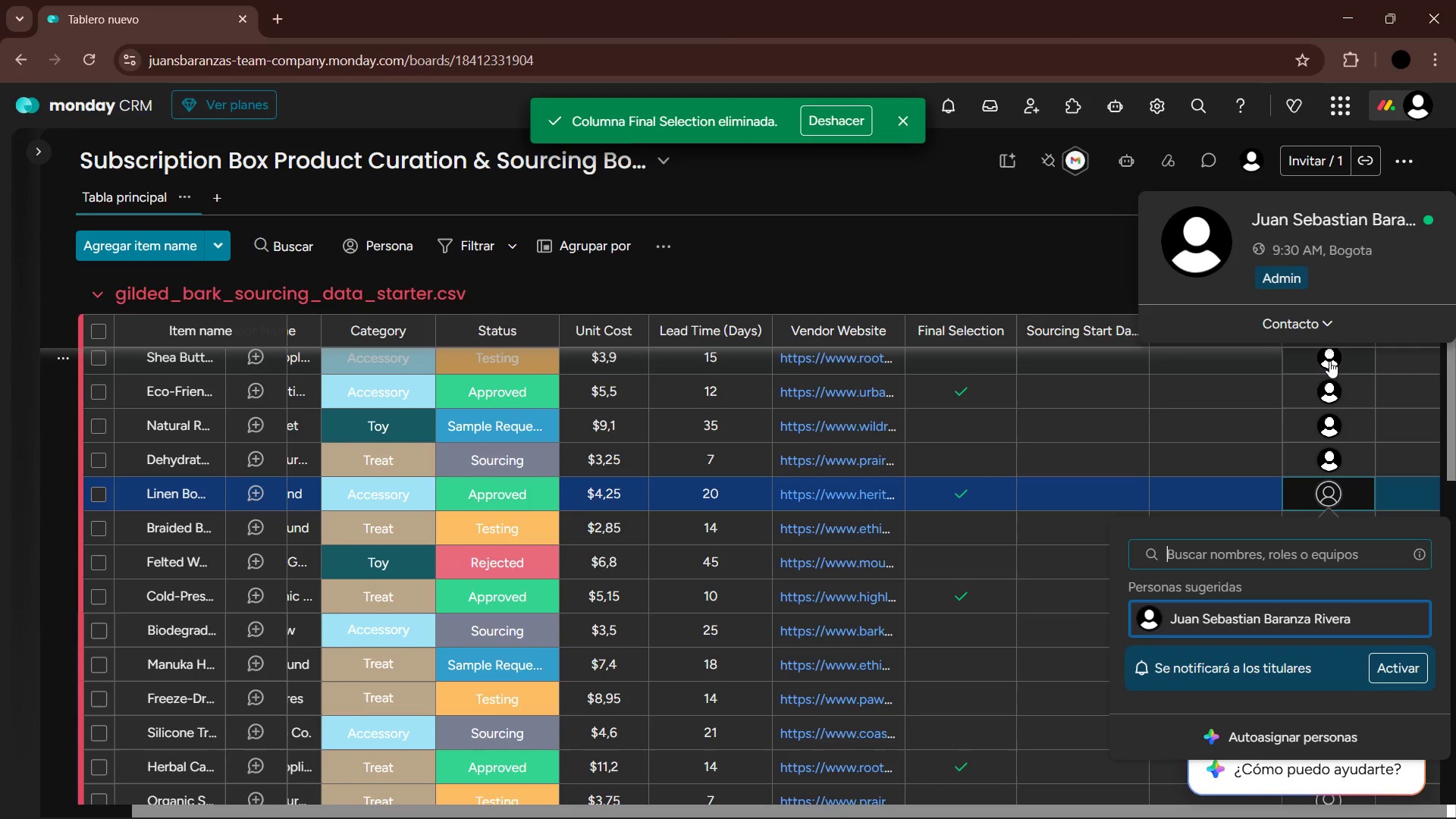 
key(Enter)
 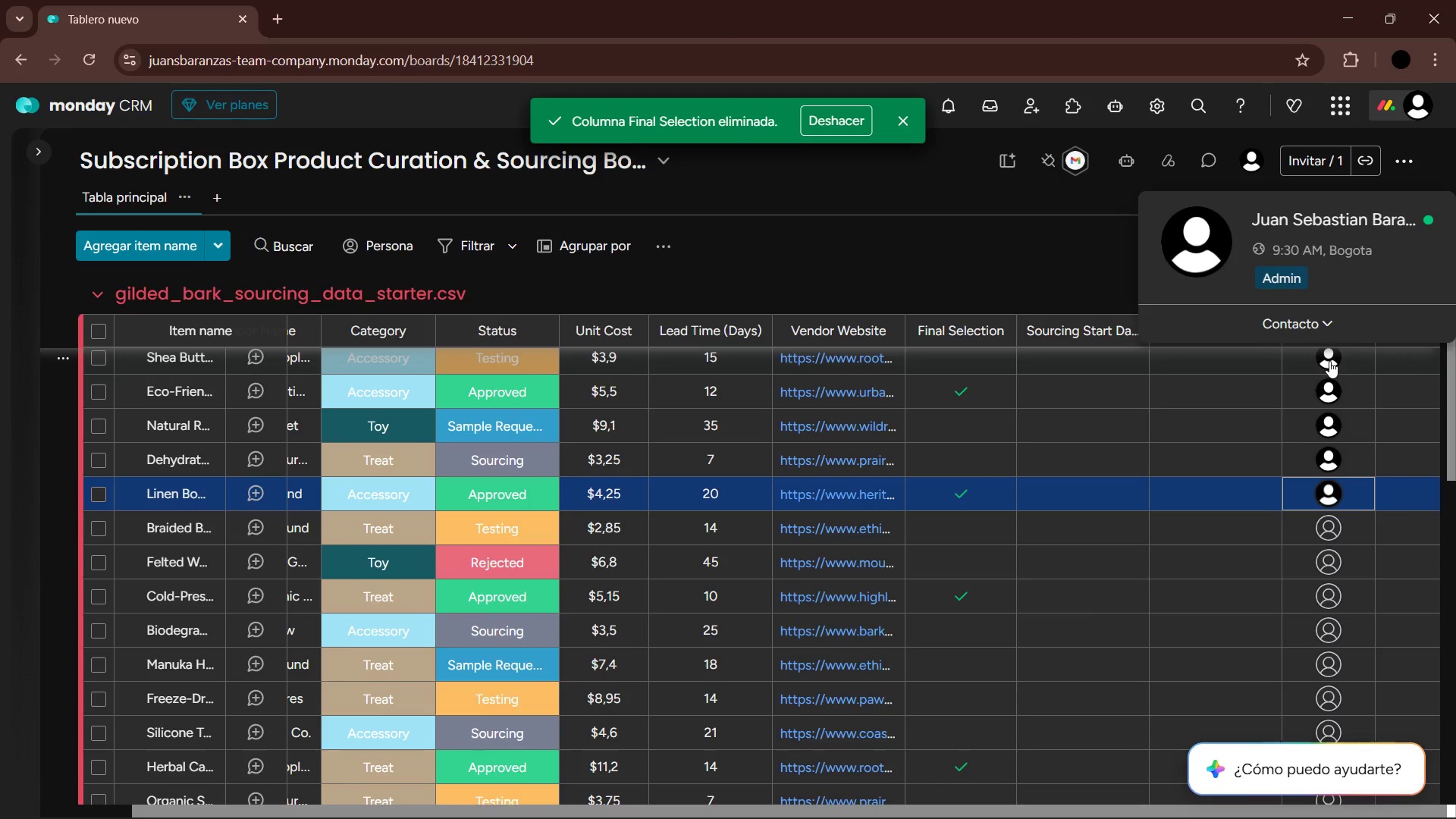 
key(ArrowDown)
 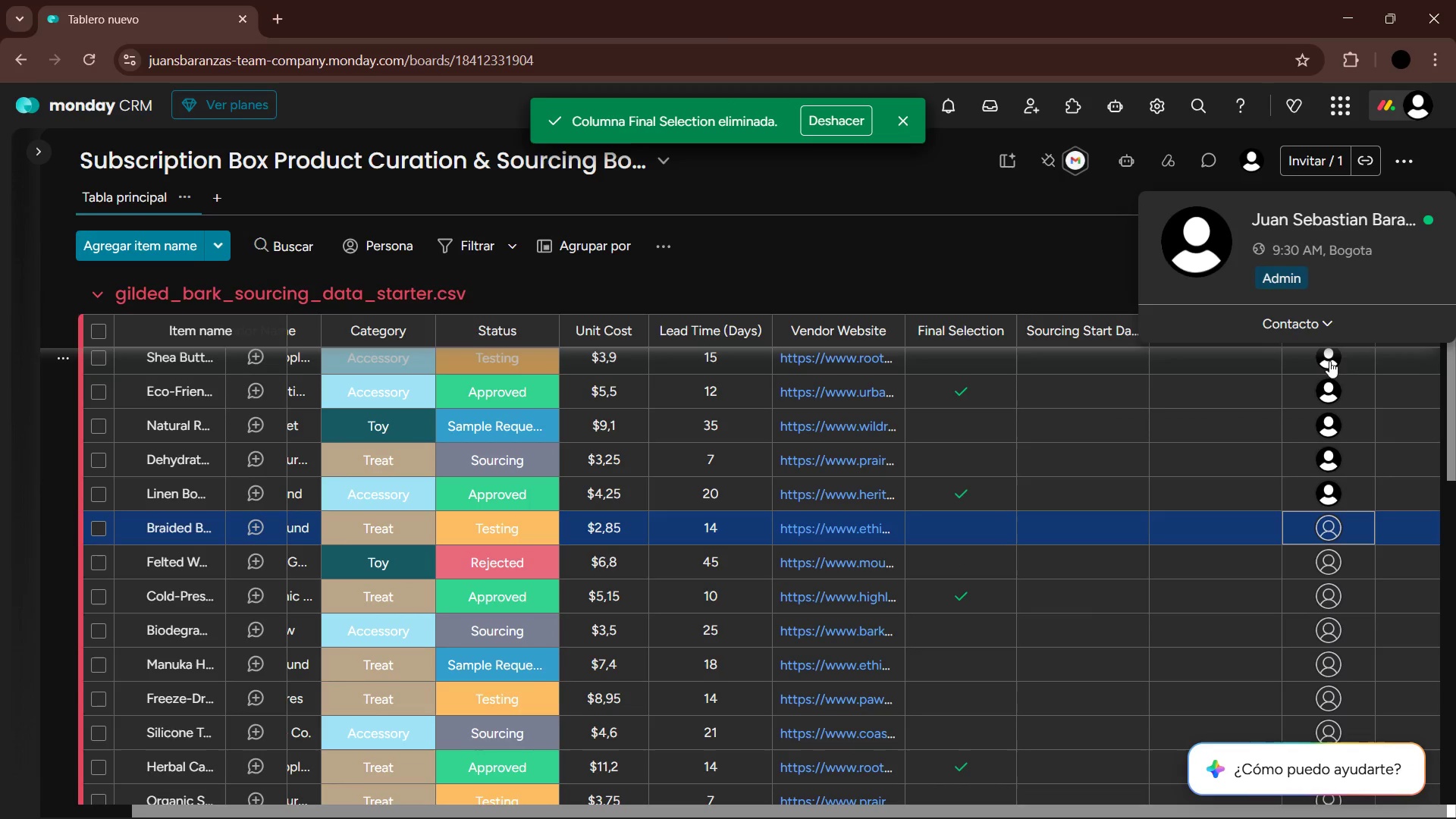 
key(Enter)
 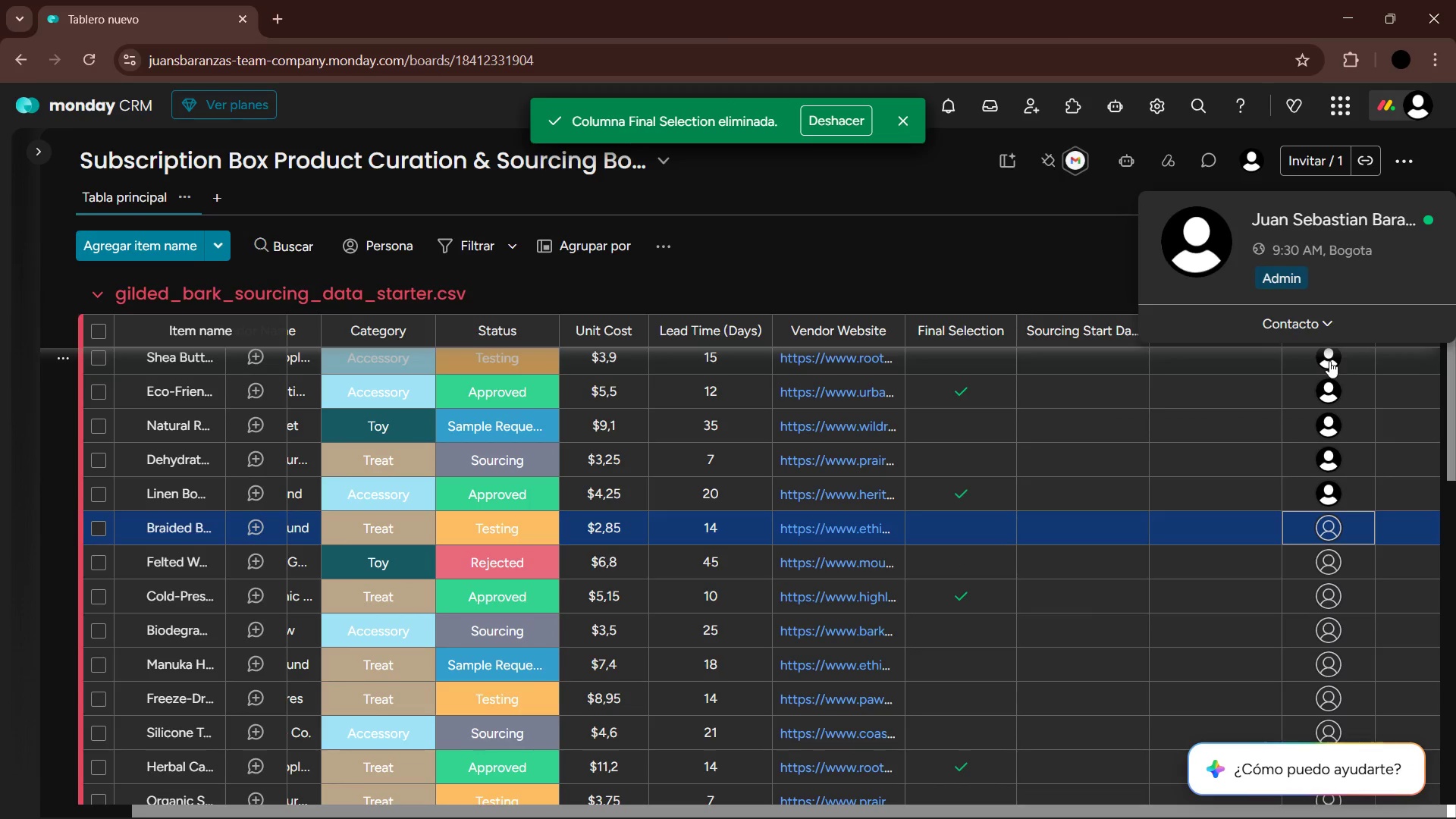 
key(ArrowDown)
 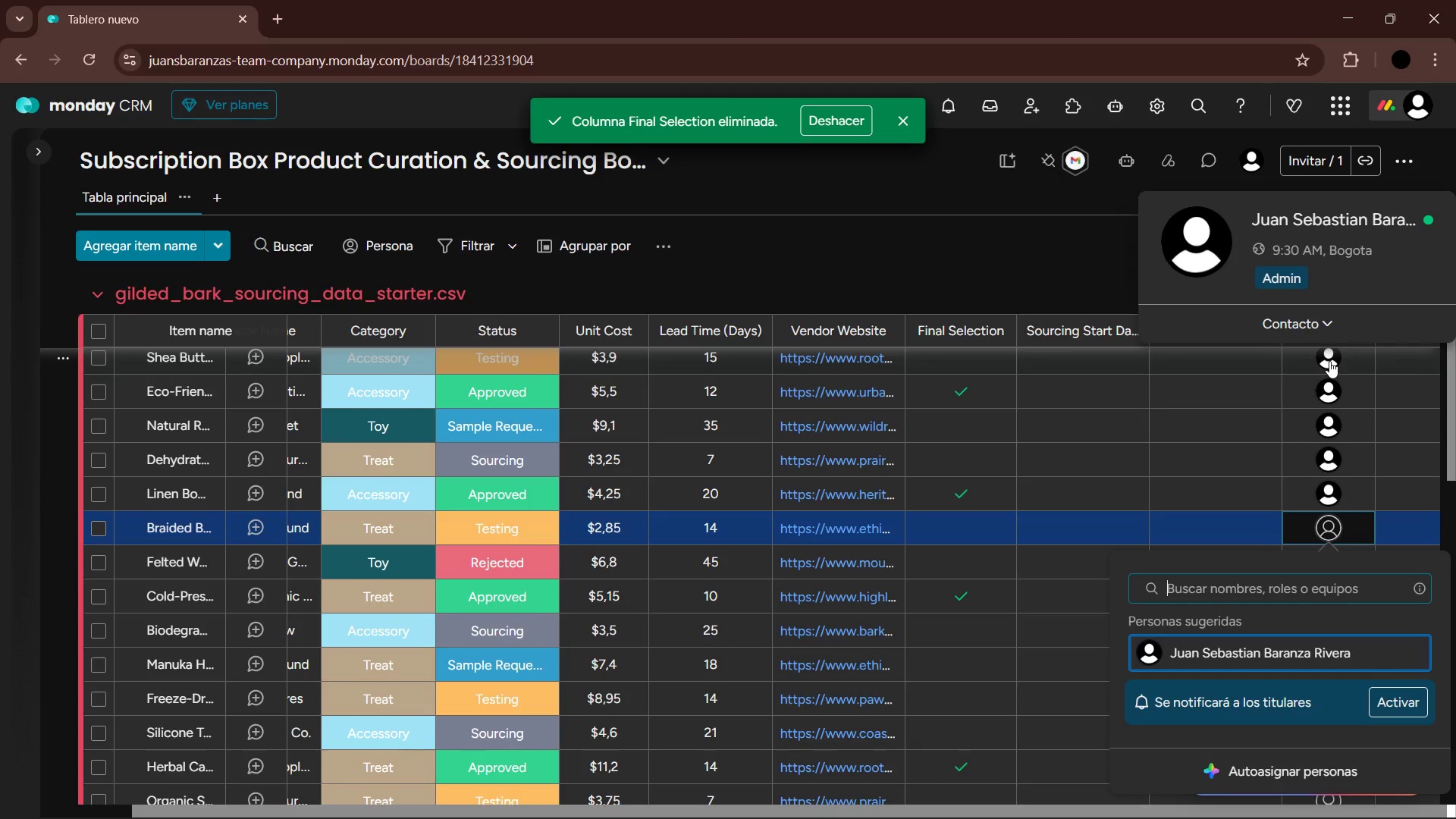 
key(Enter)
 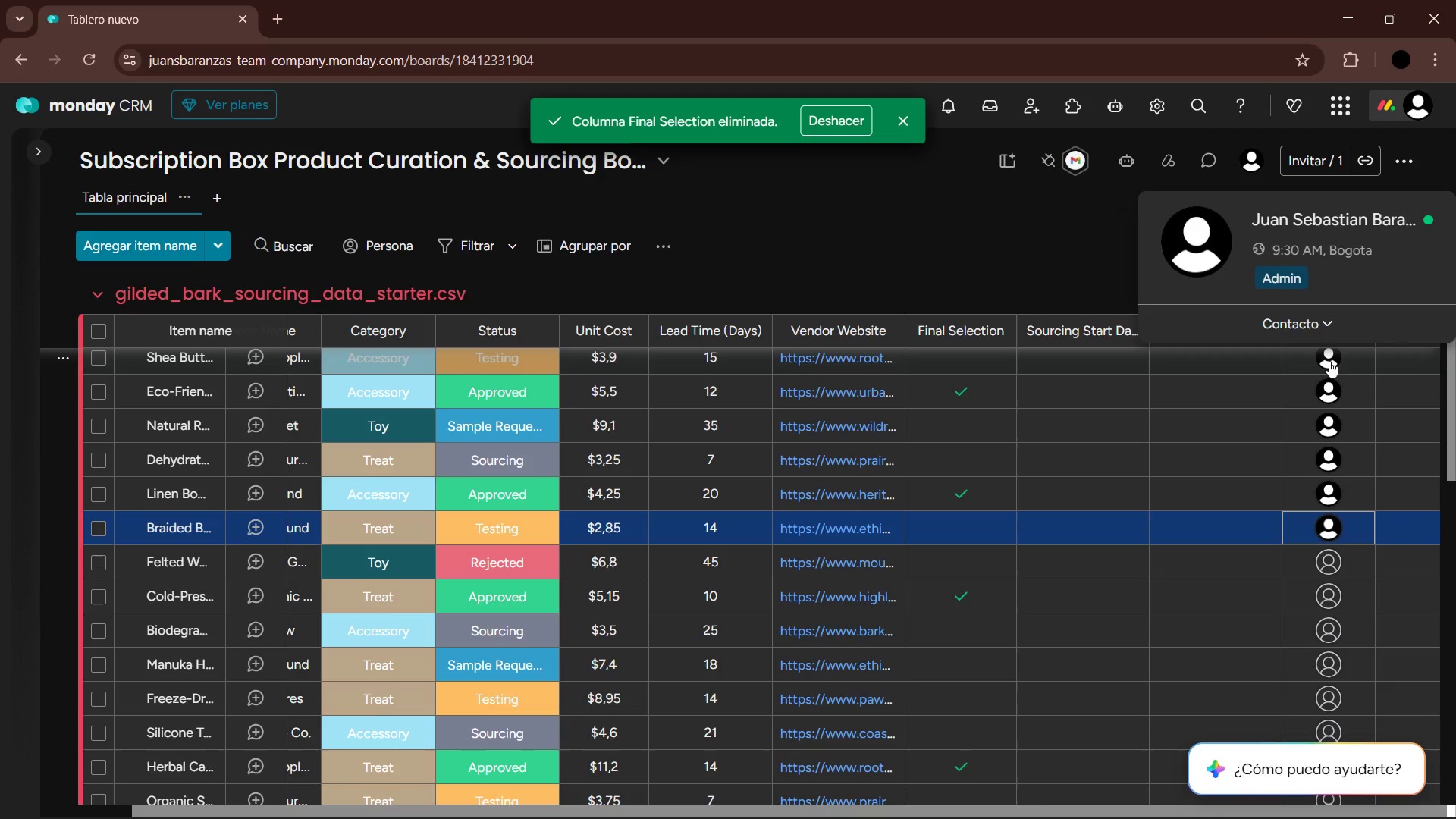 
key(ArrowDown)
 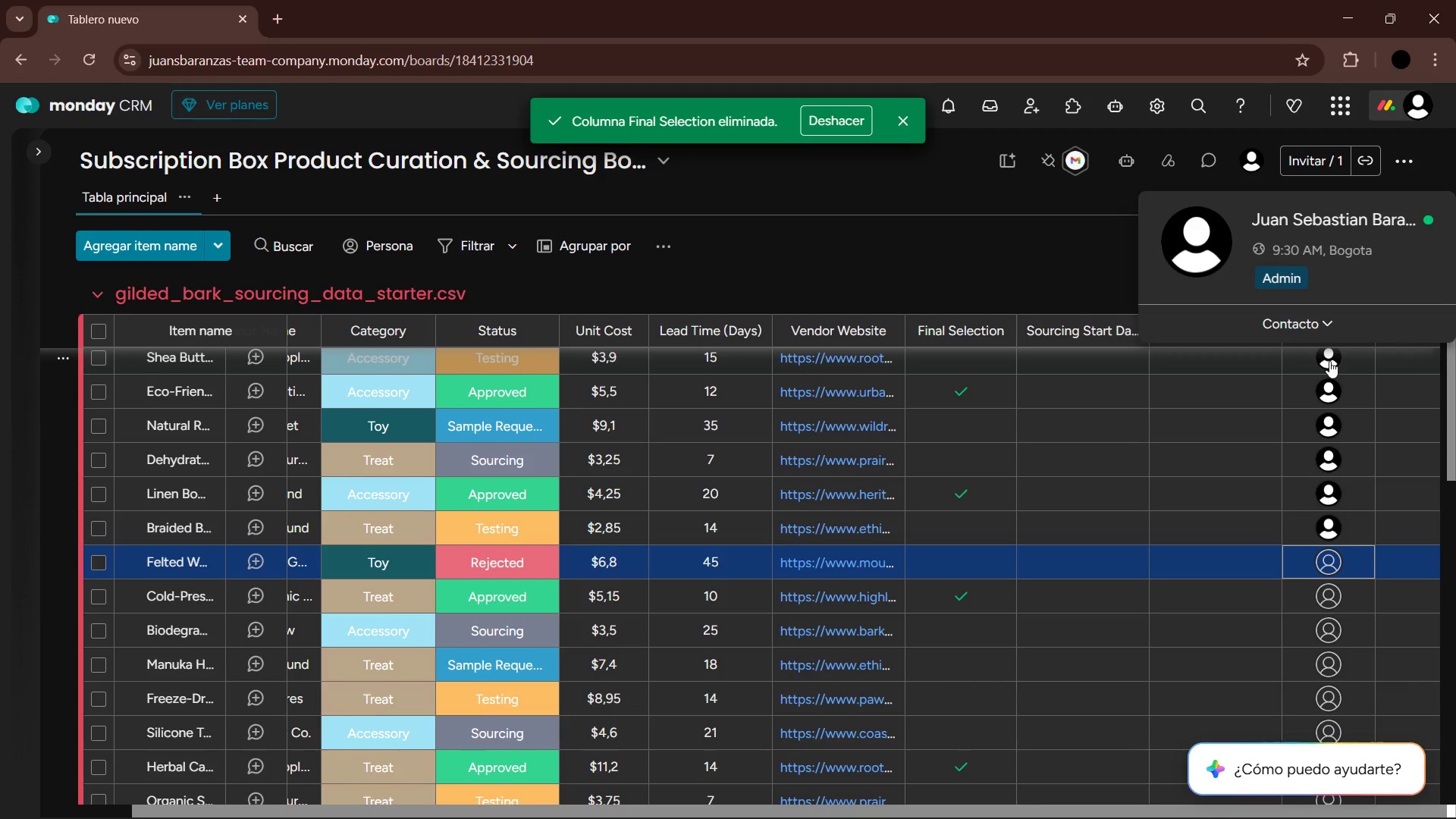 
key(Enter)
 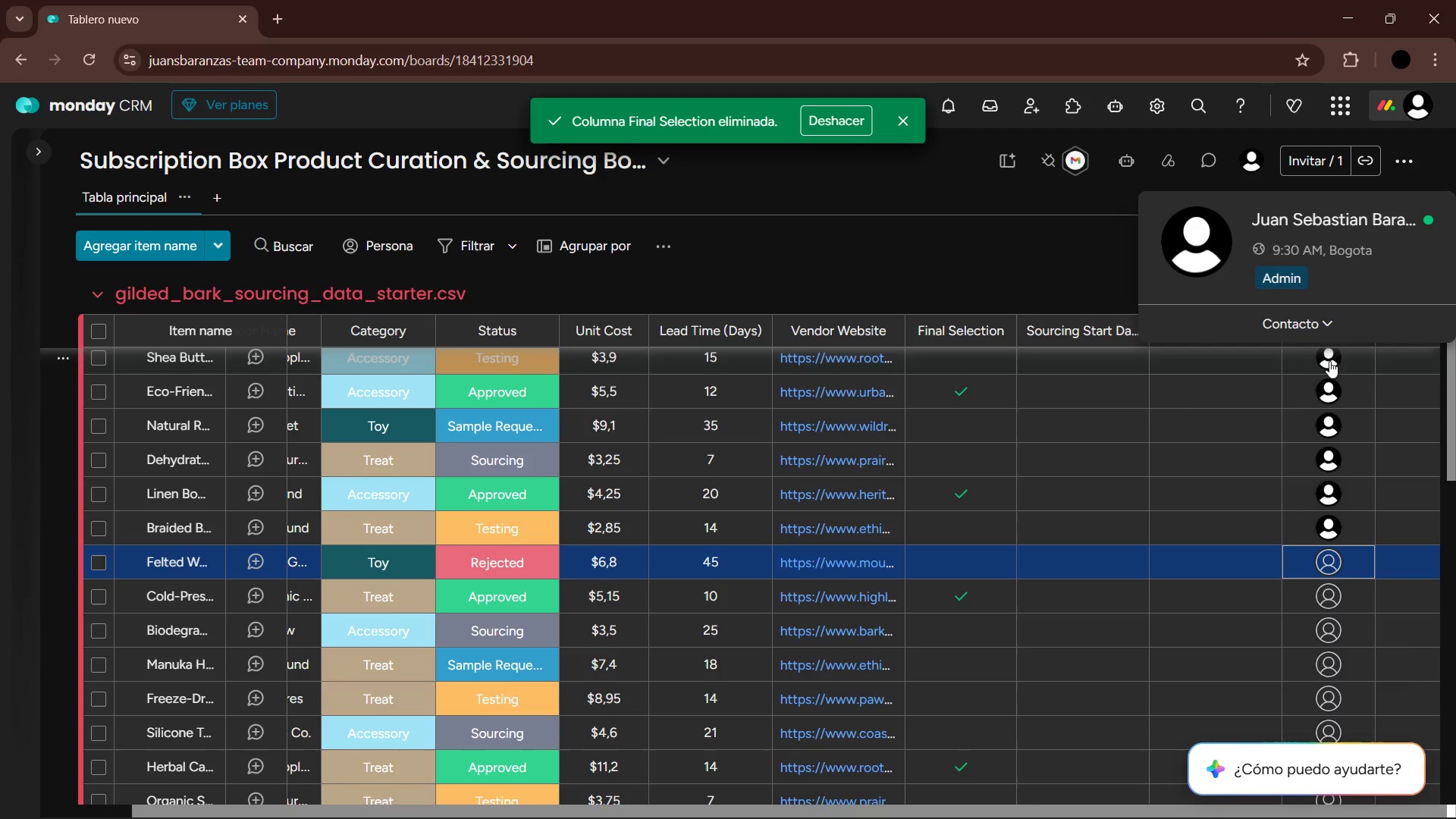 
key(ArrowDown)
 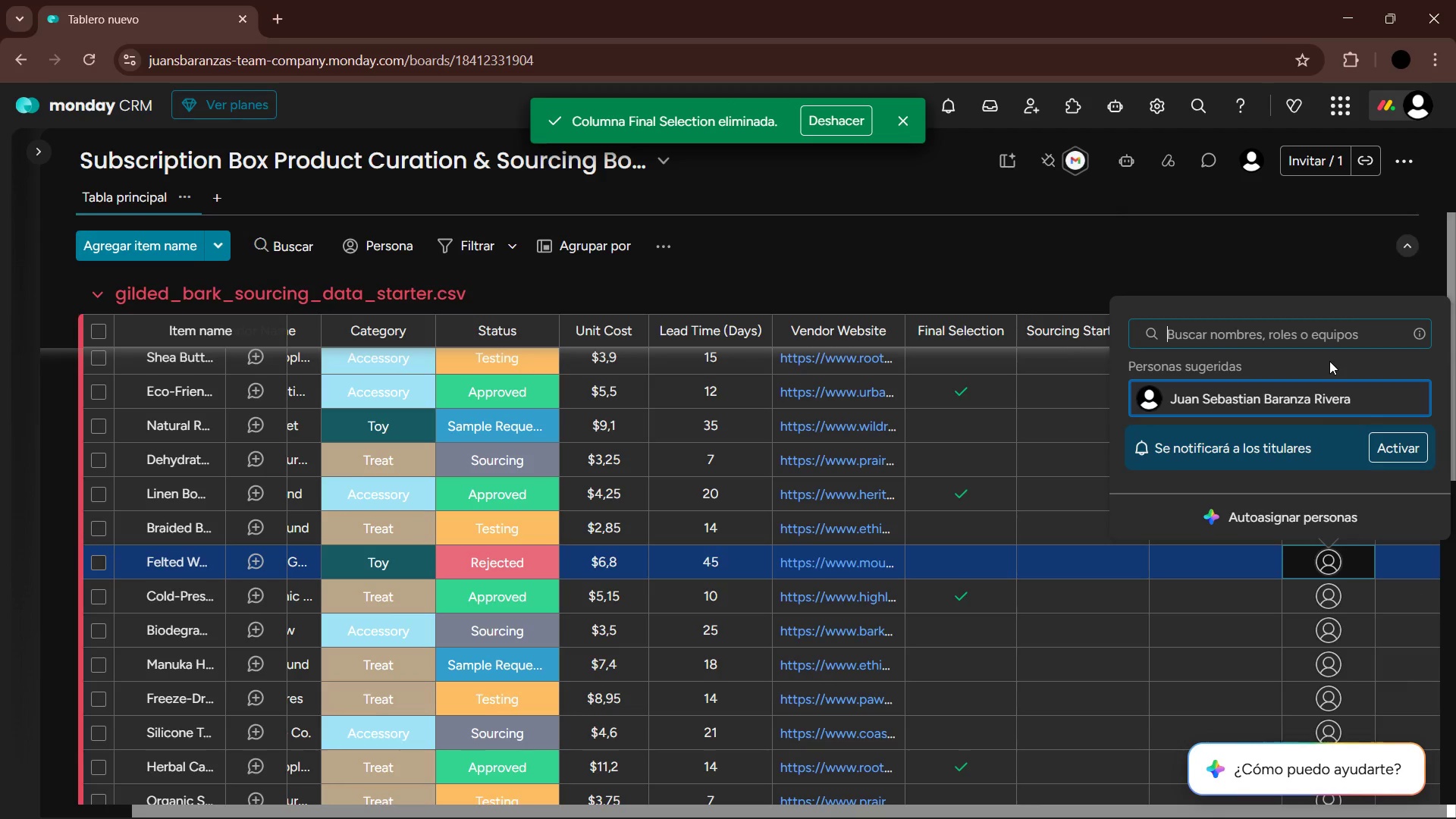 
key(Enter)
 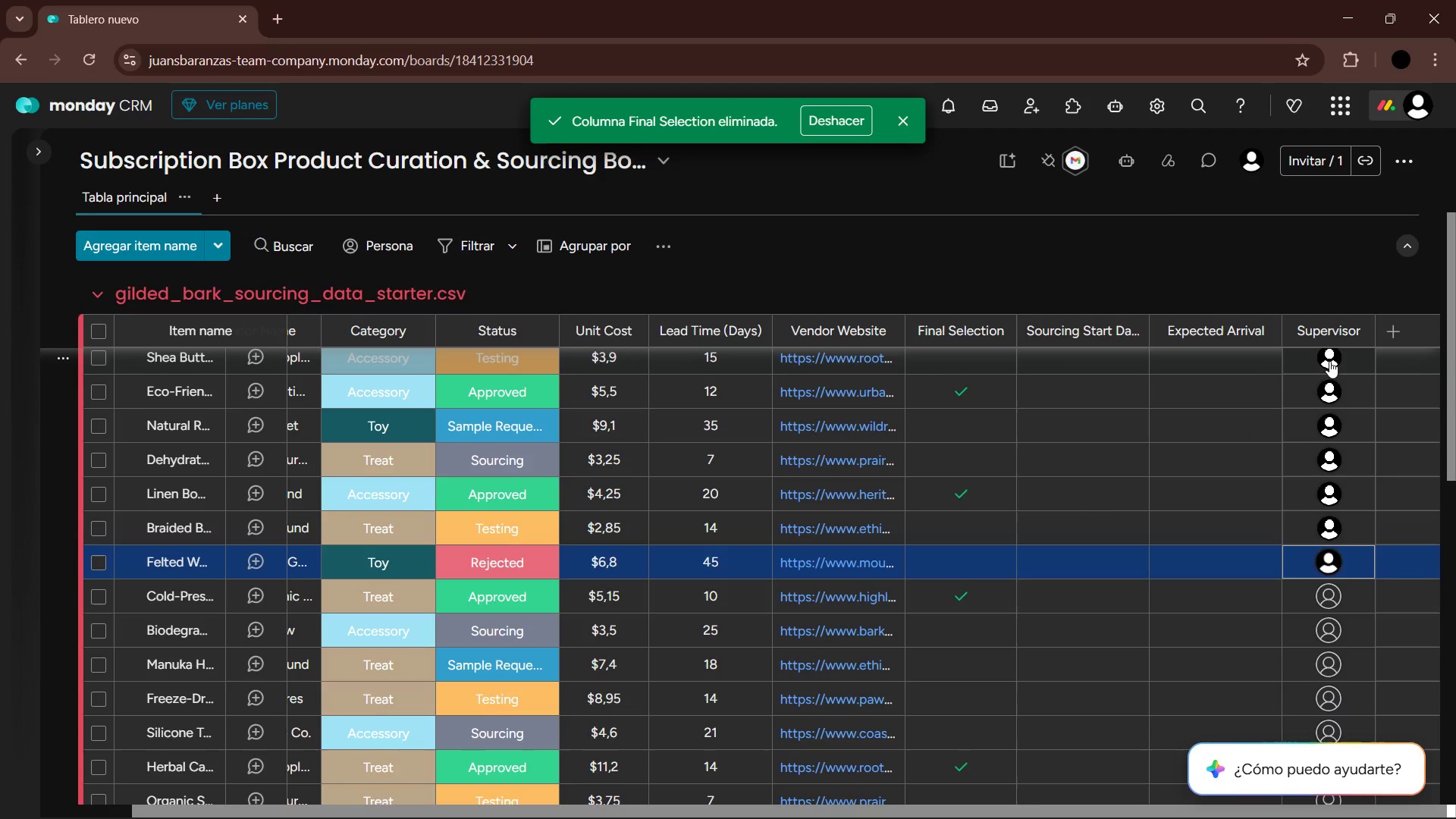 
key(ArrowDown)
 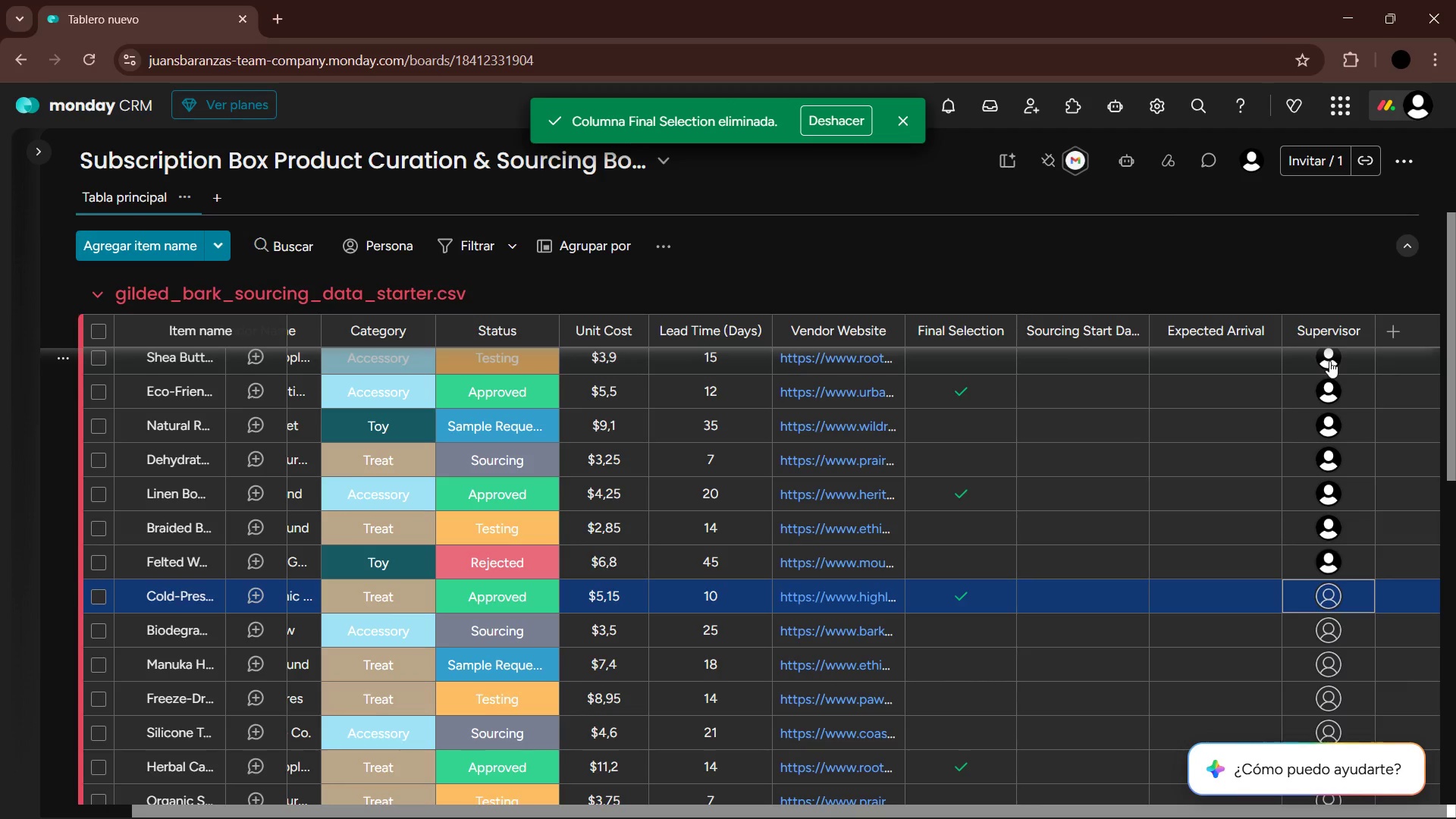 
key(Enter)
 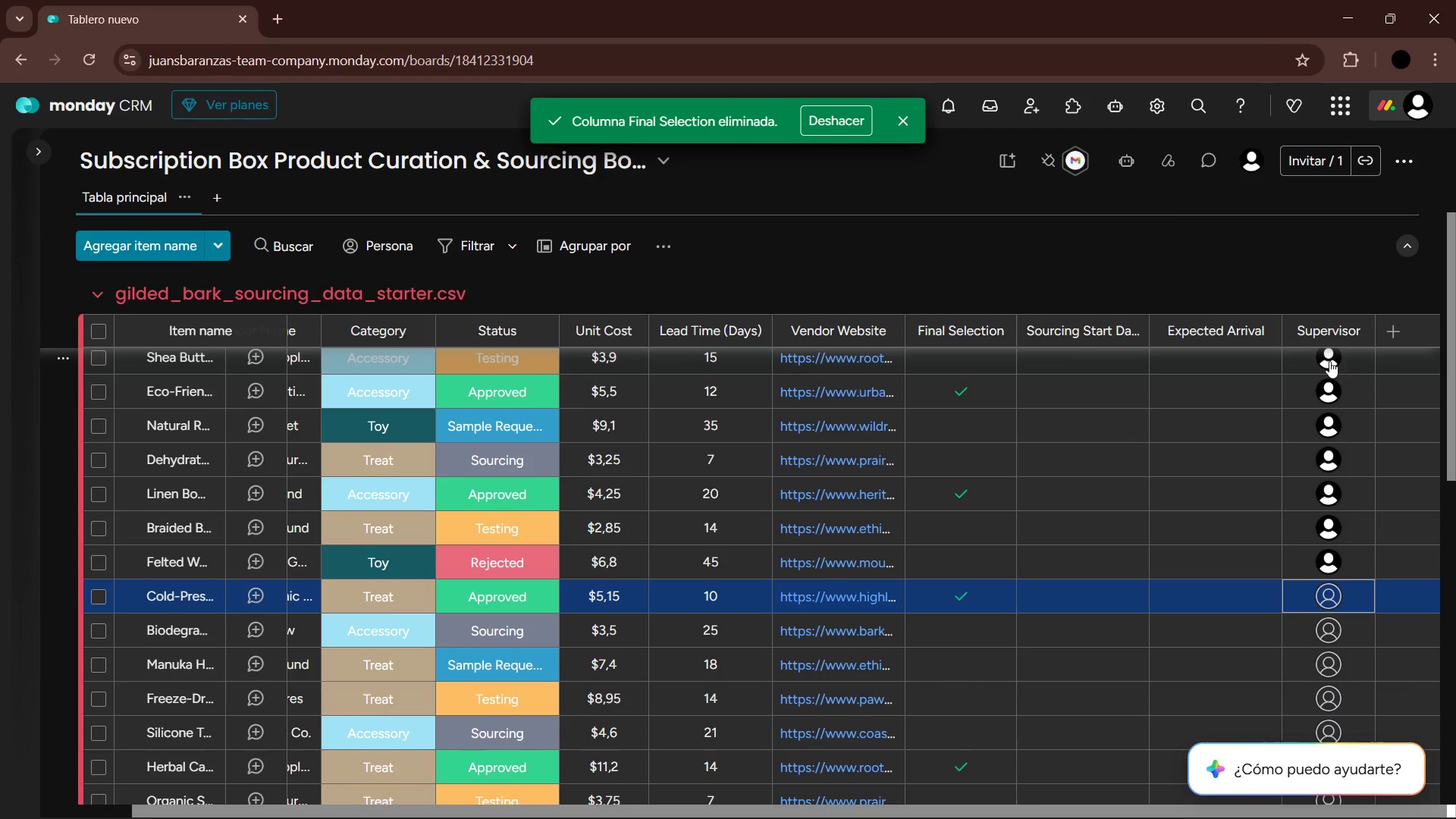 
key(ArrowDown)
 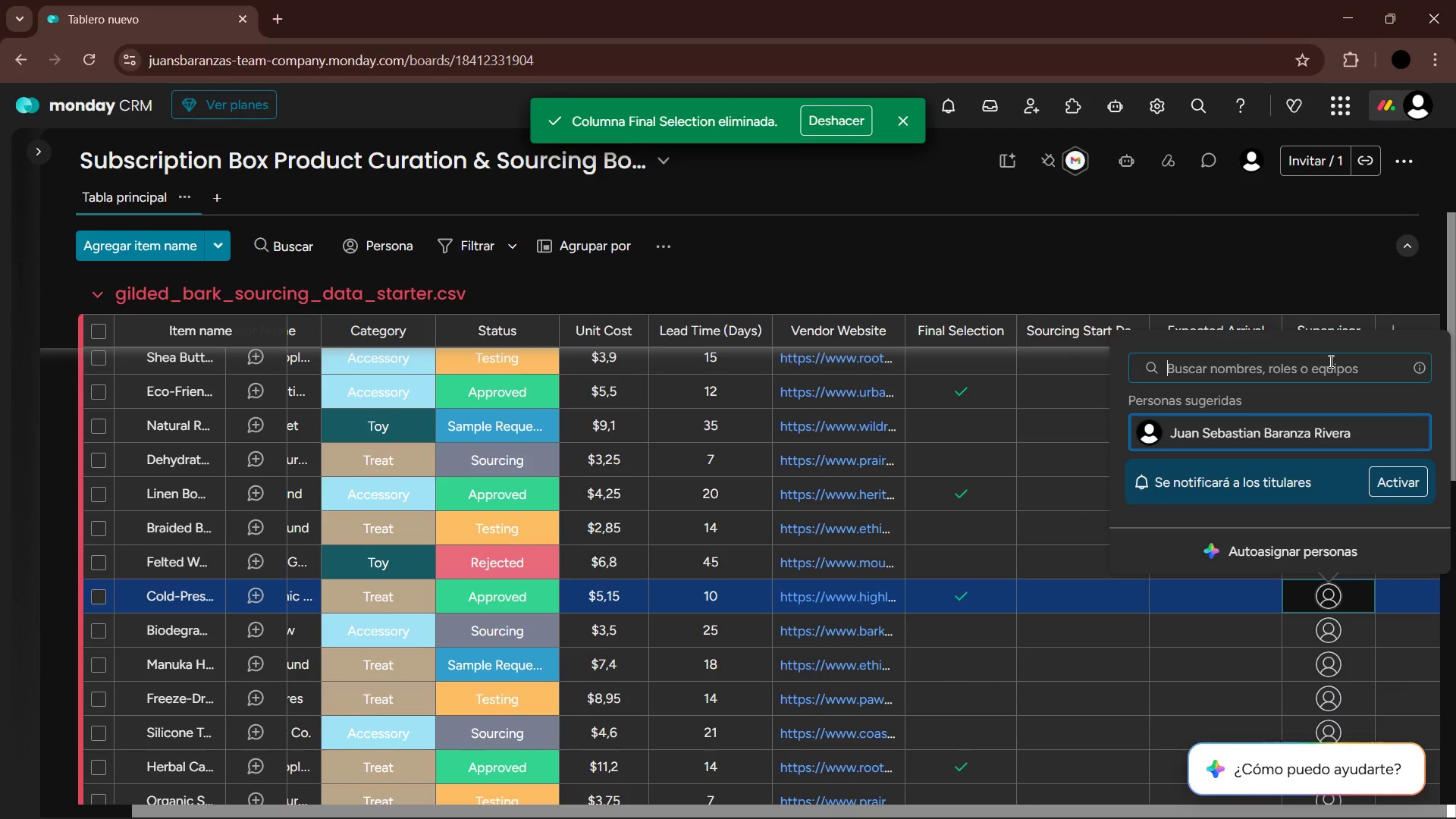 
key(Enter)
 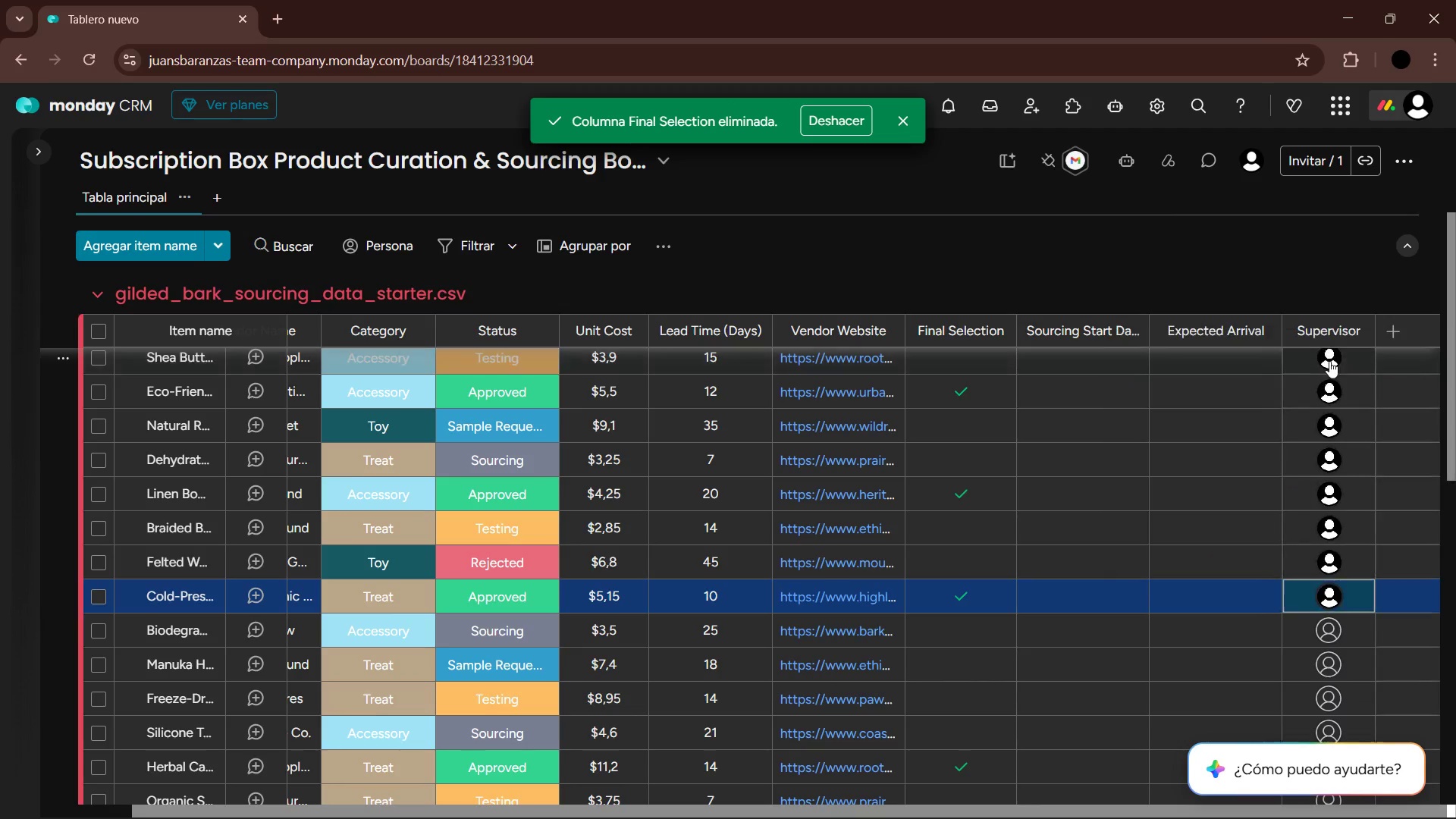 
key(ArrowDown)
 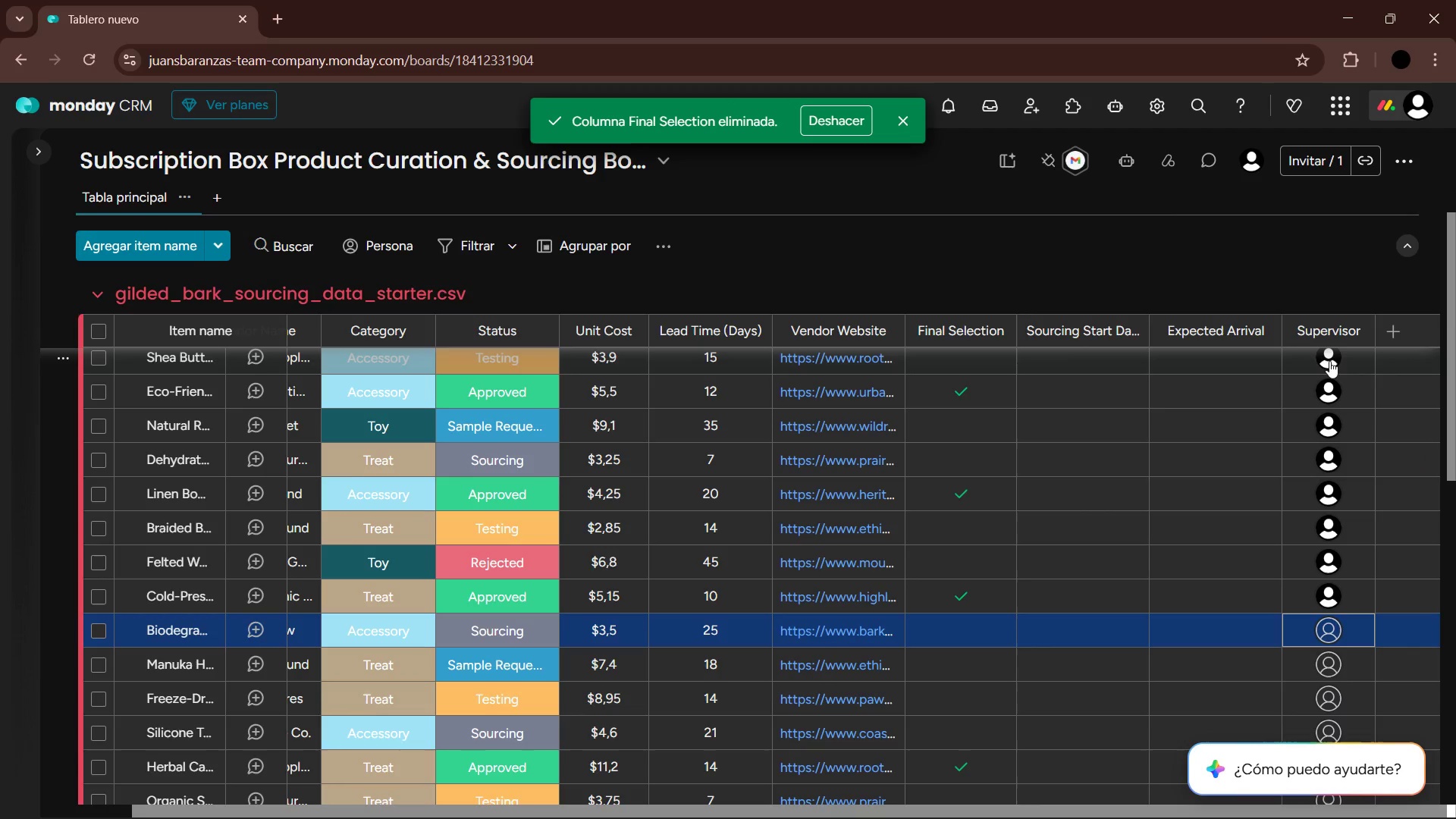 
key(Enter)
 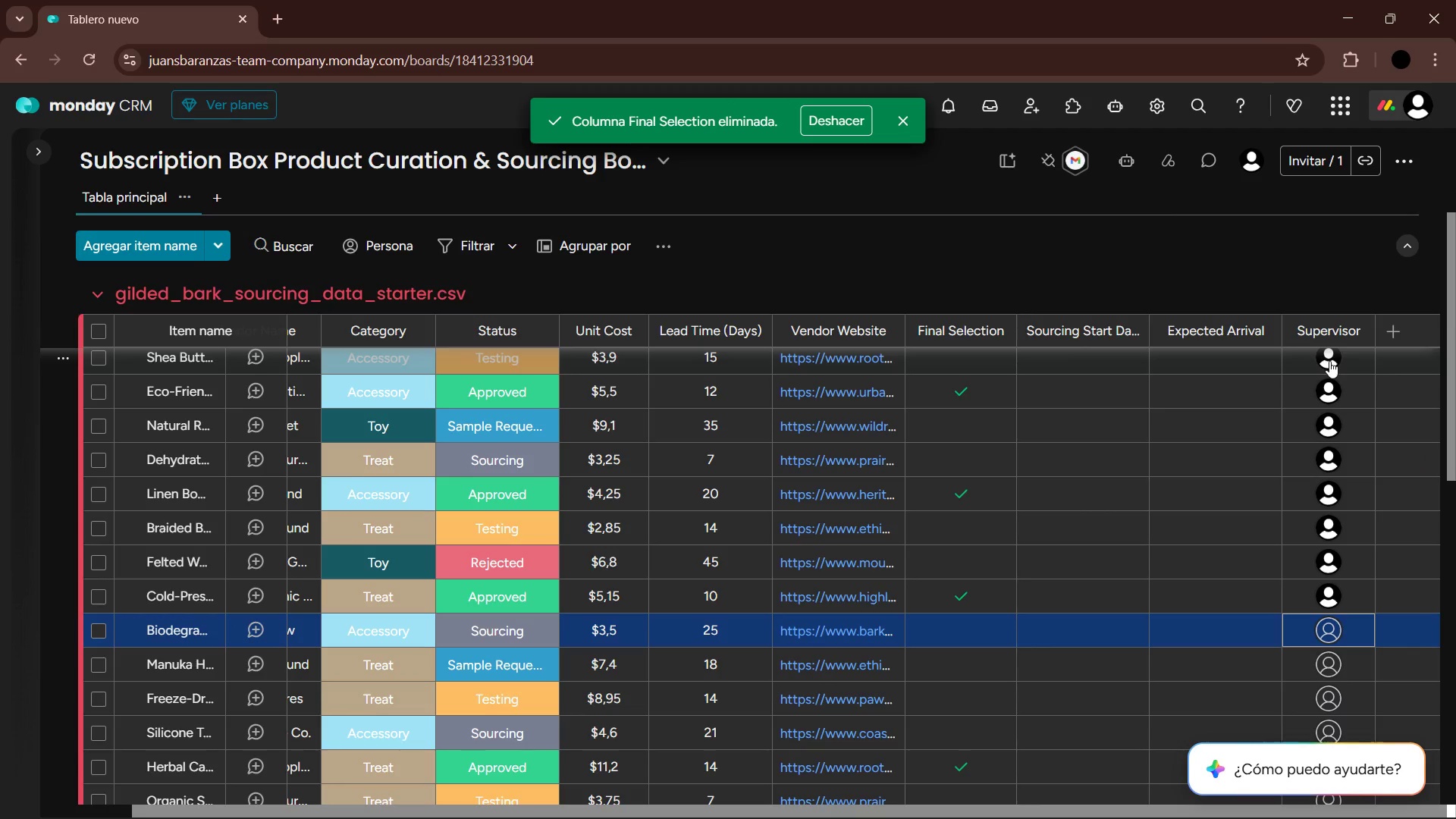 
key(ArrowDown)
 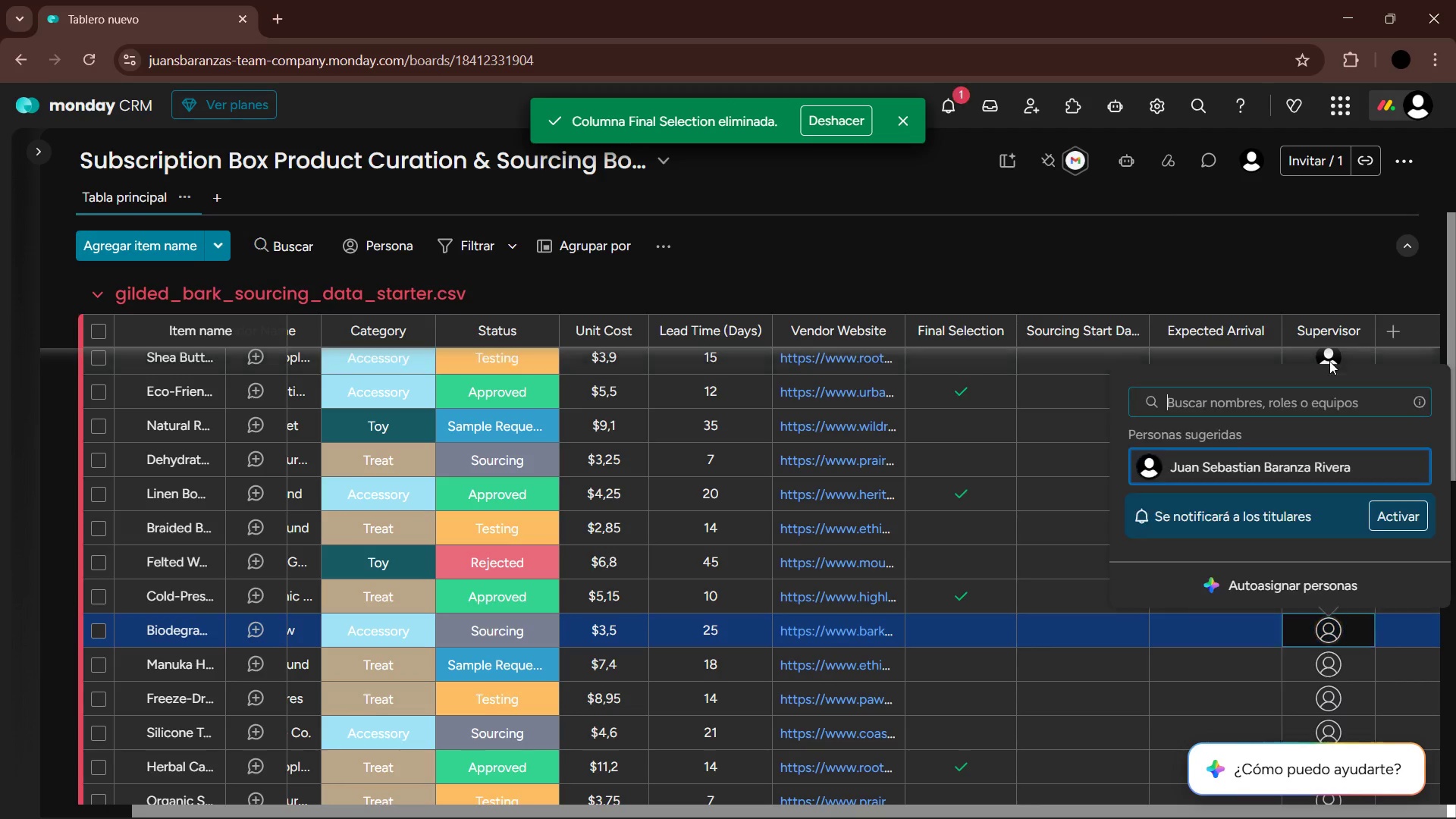 
key(Enter)
 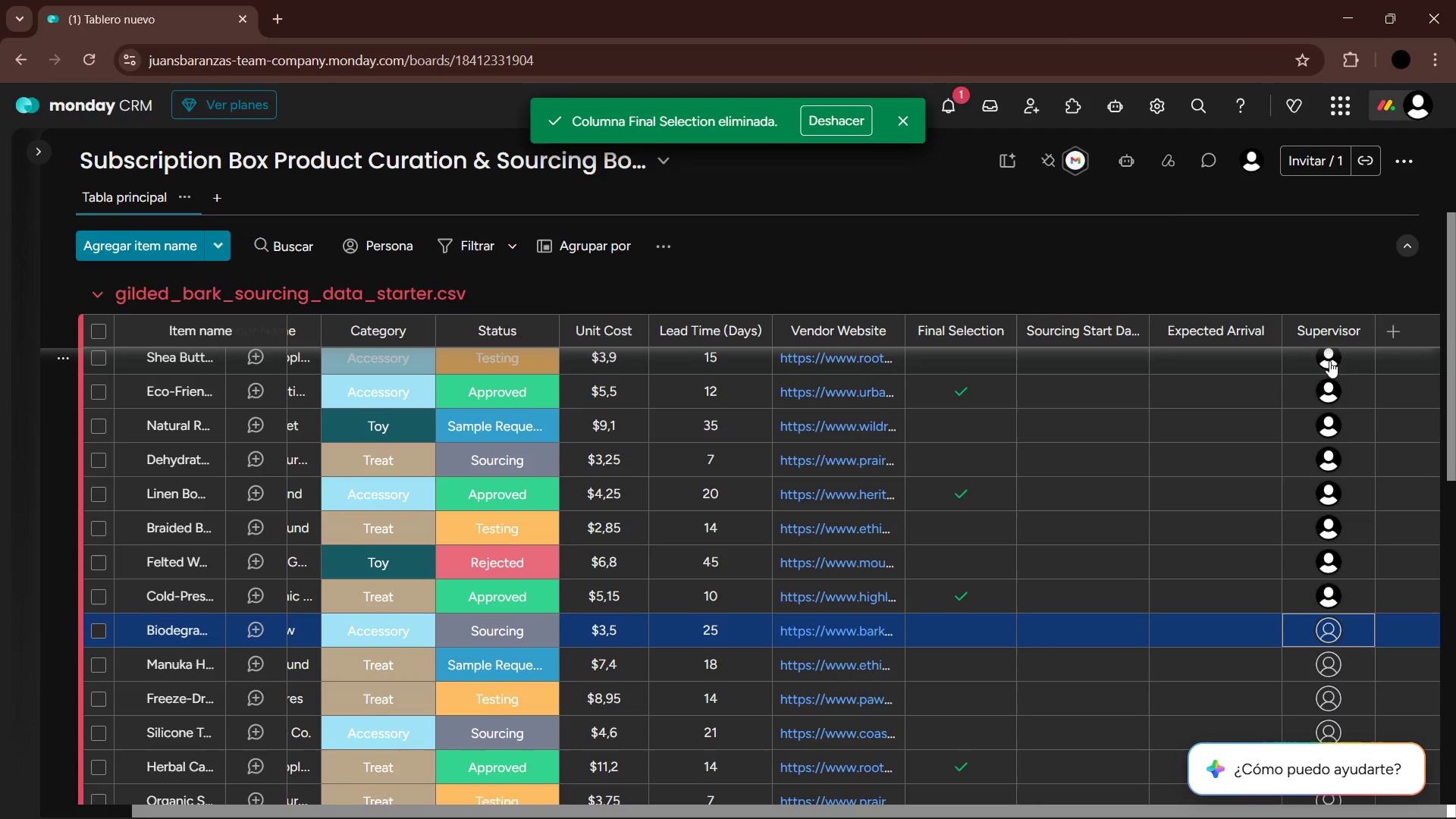 
key(ArrowDown)
 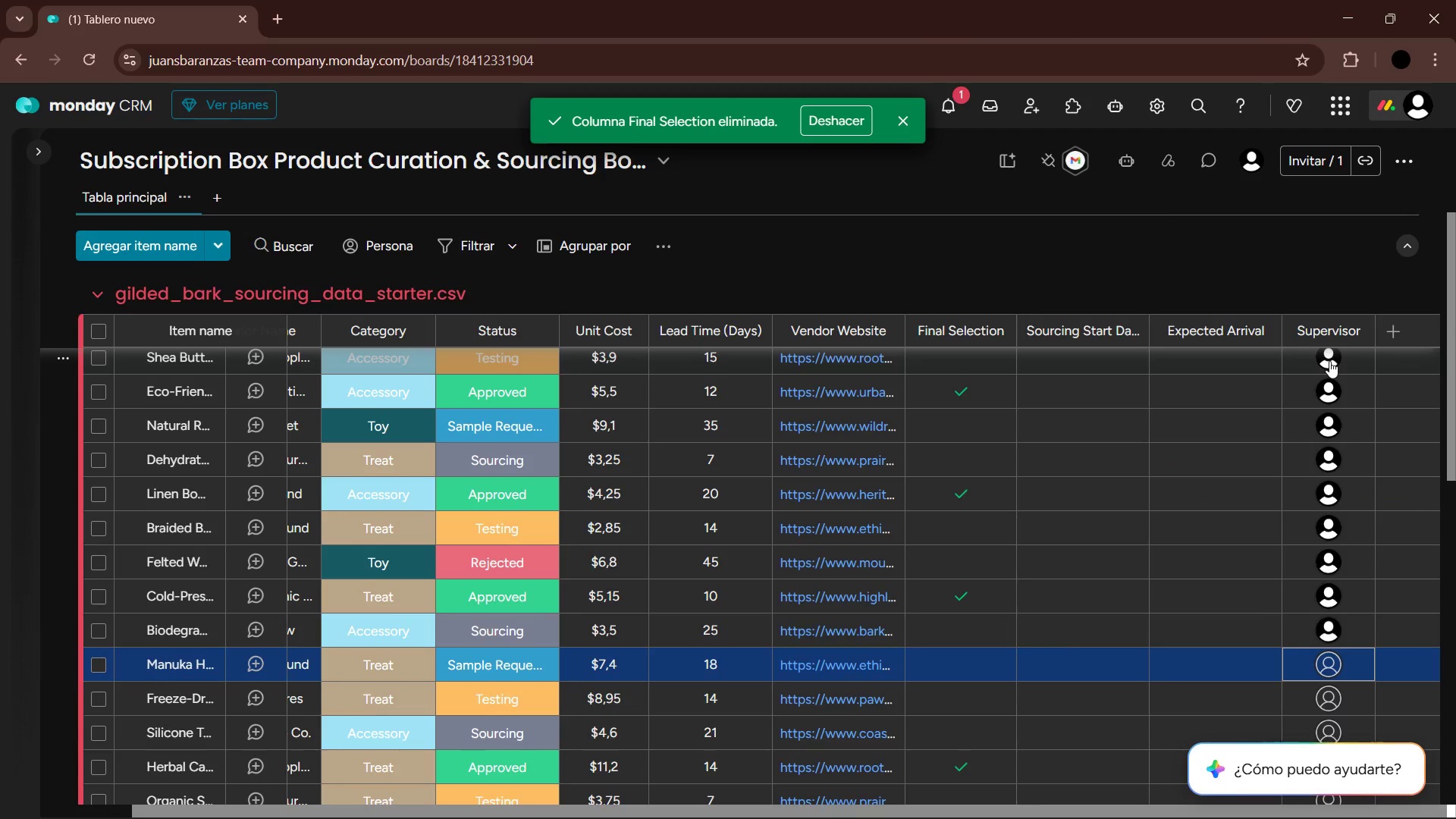 
key(Enter)
 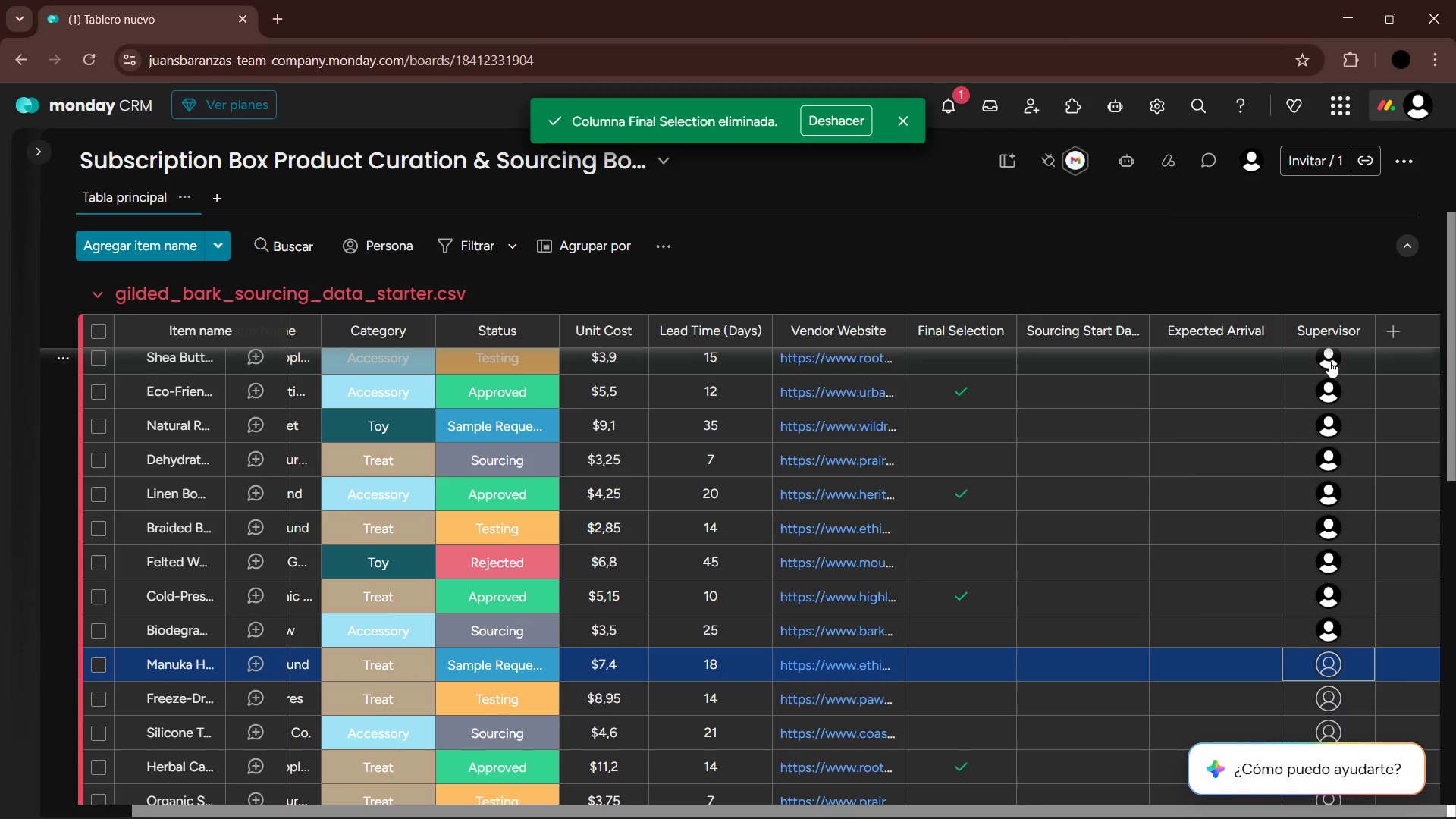 
key(ArrowDown)
 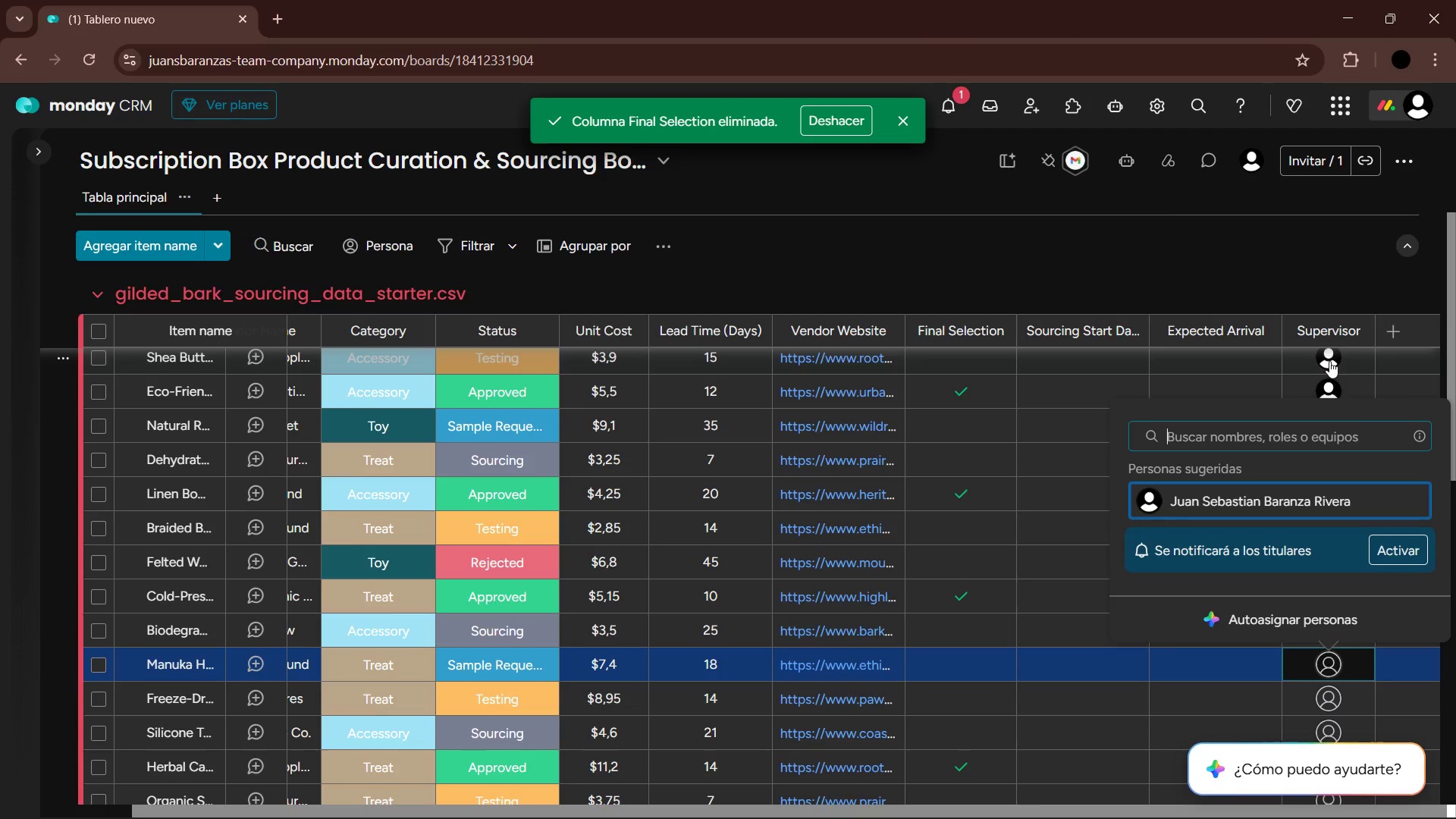 
key(Enter)
 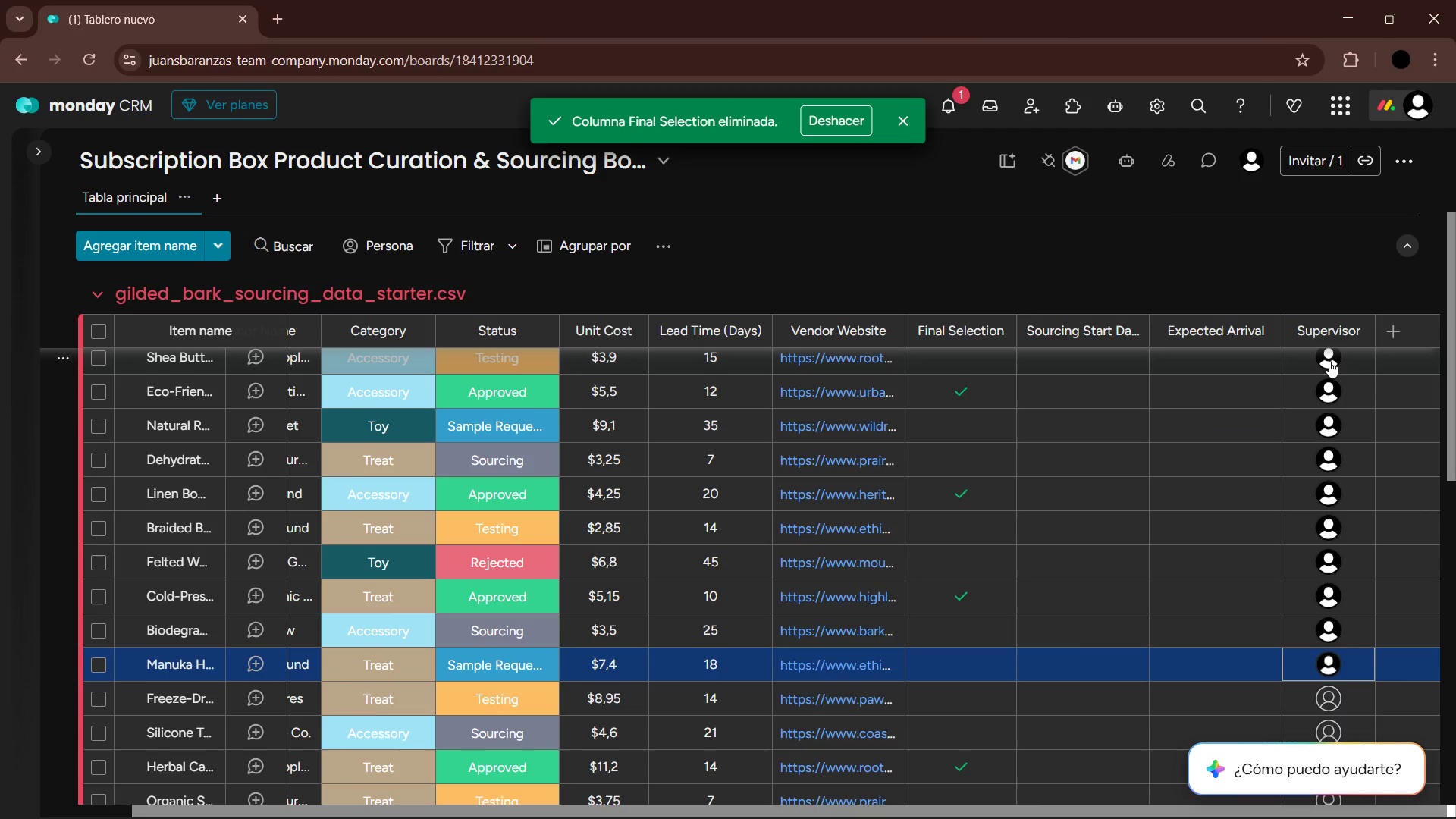 
key(ArrowDown)
 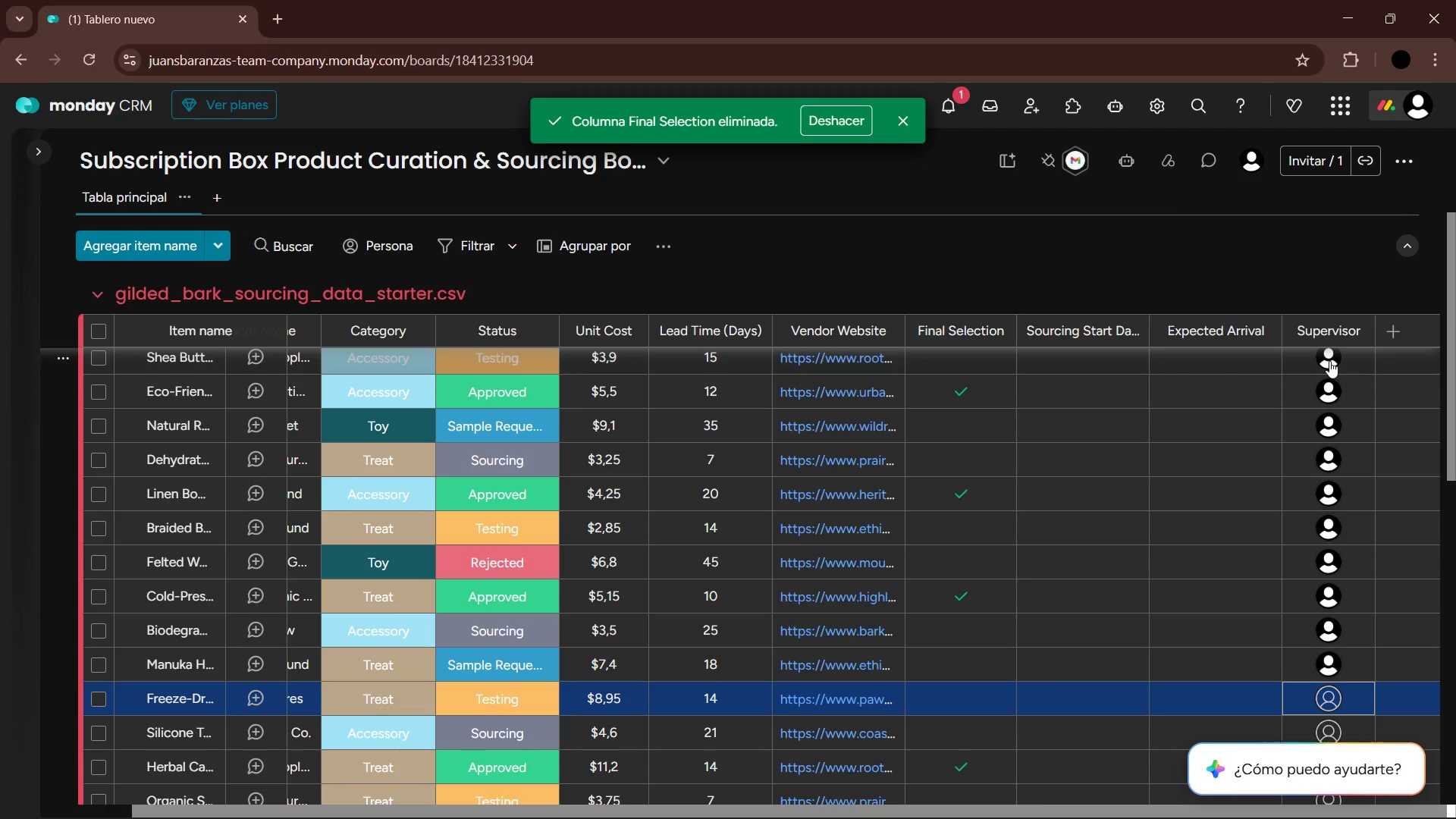 
key(Enter)
 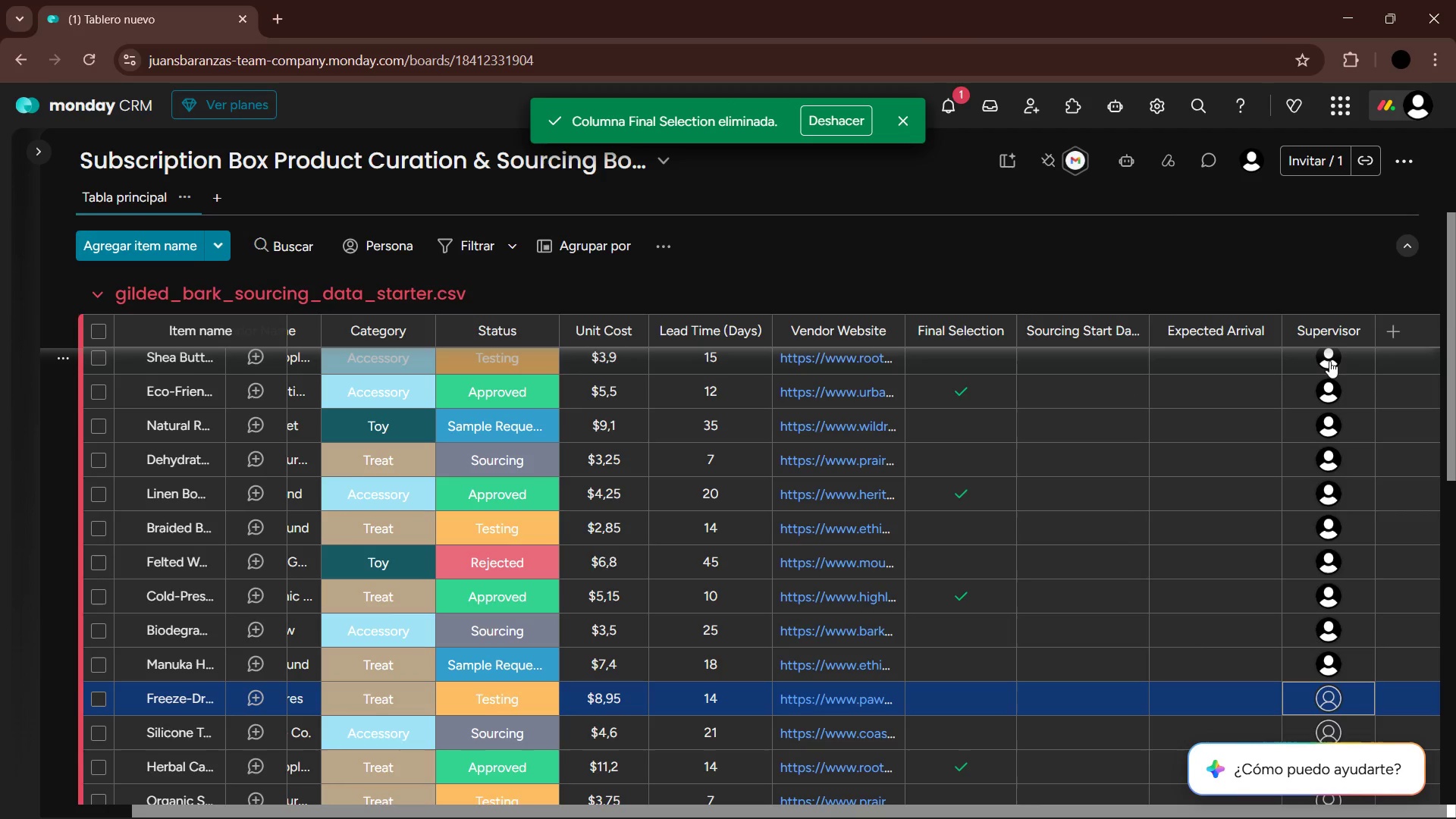 
key(ArrowDown)
 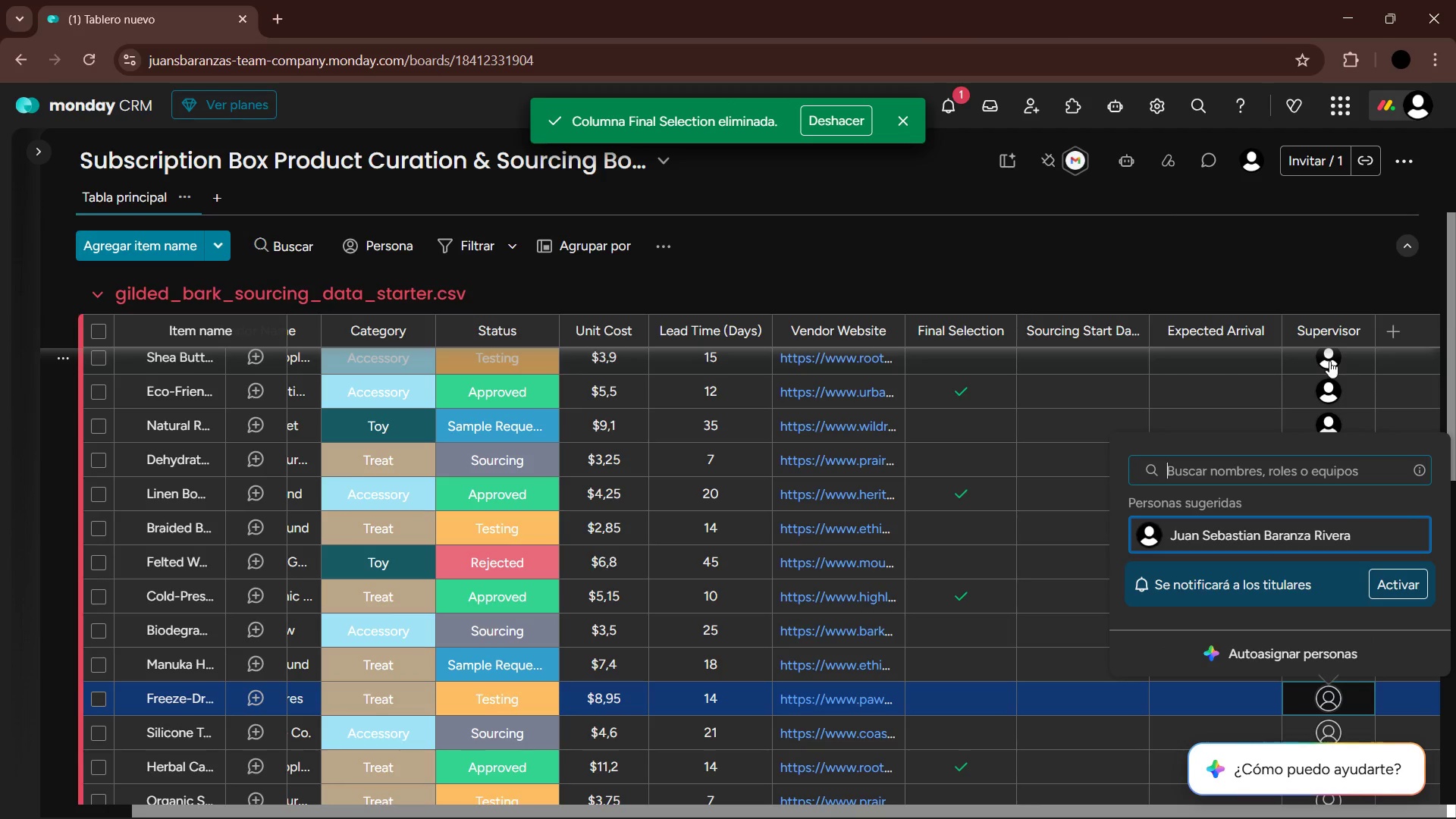 
key(Enter)
 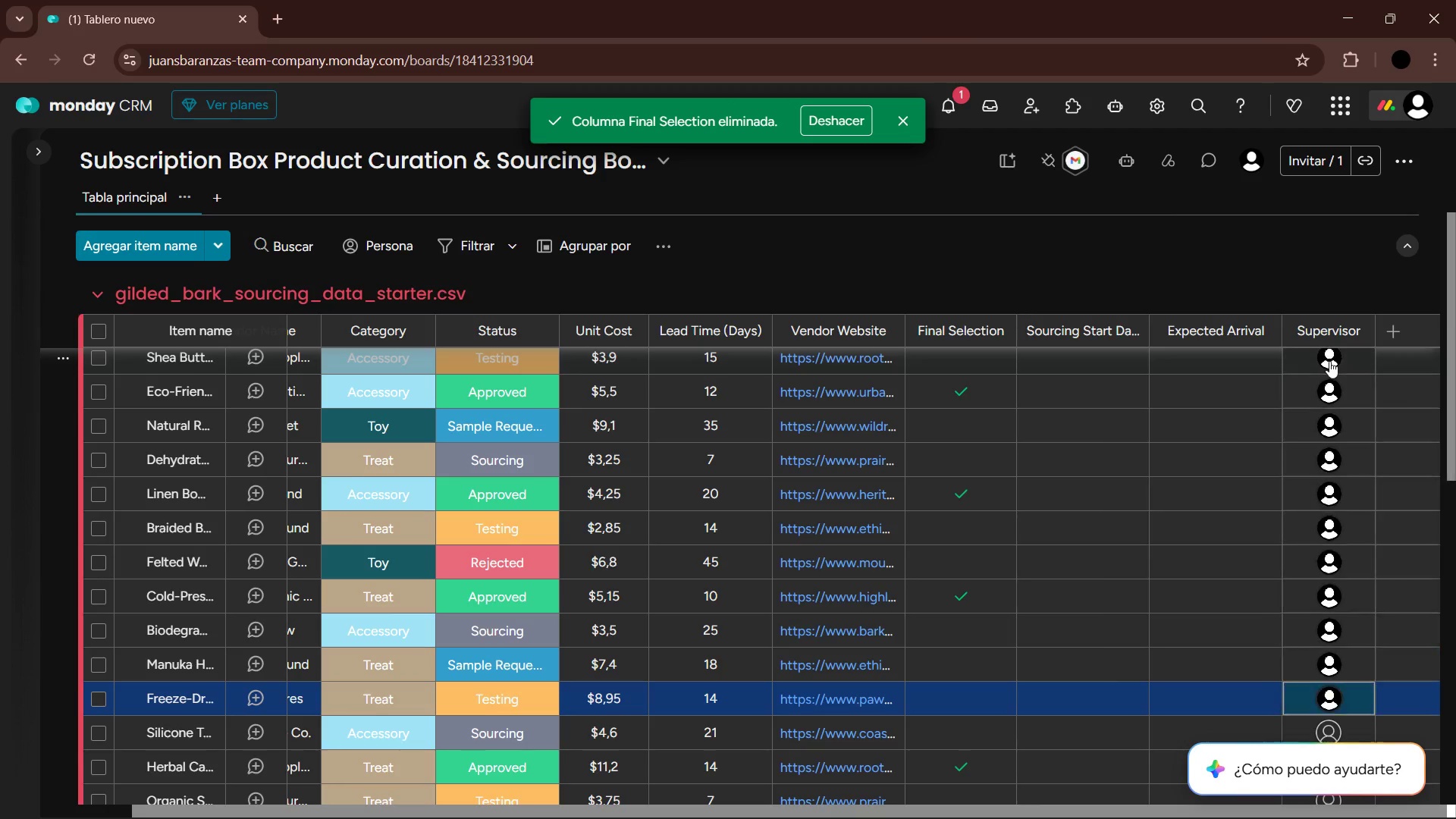 
key(ArrowDown)
 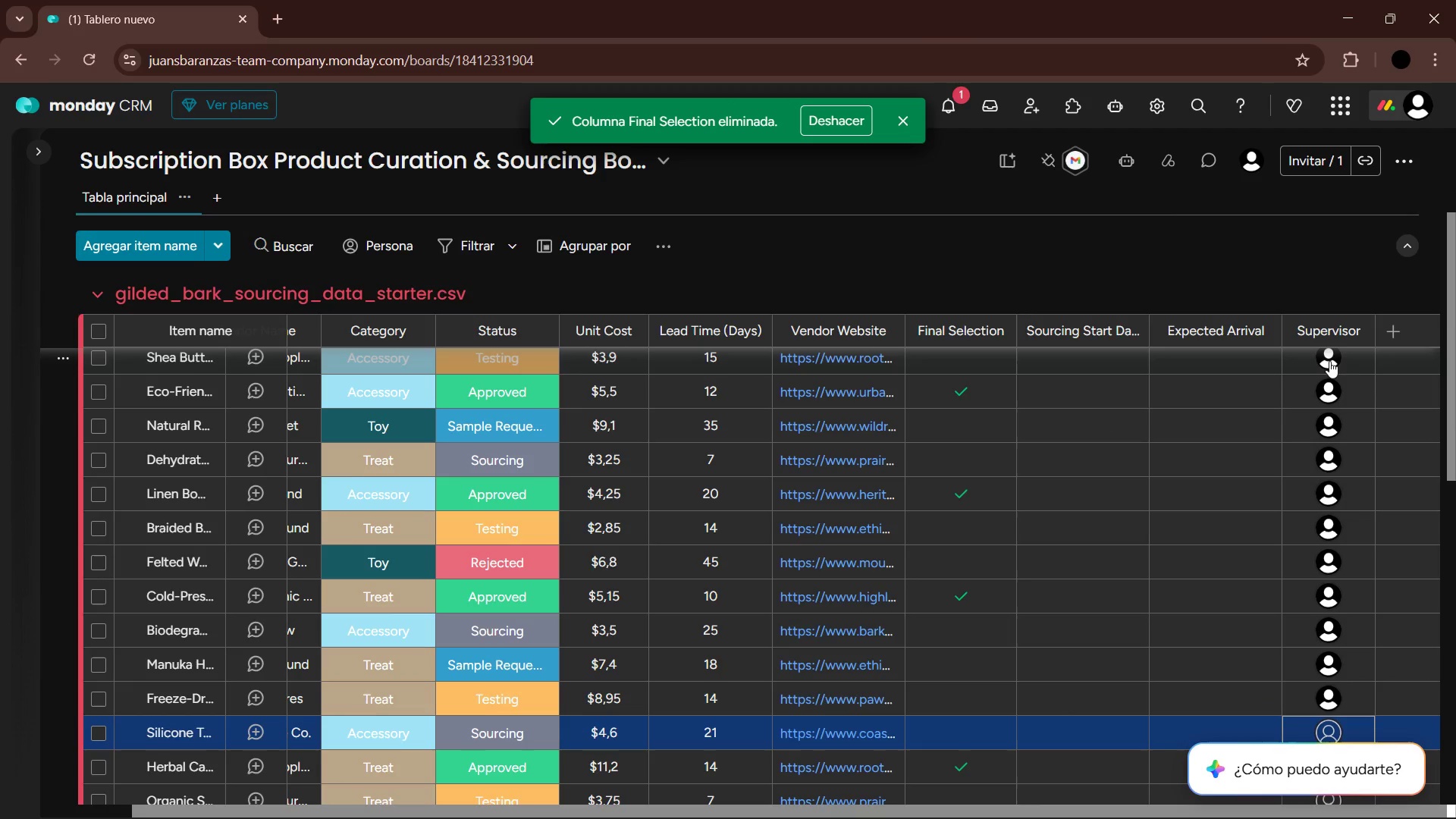 
key(Enter)
 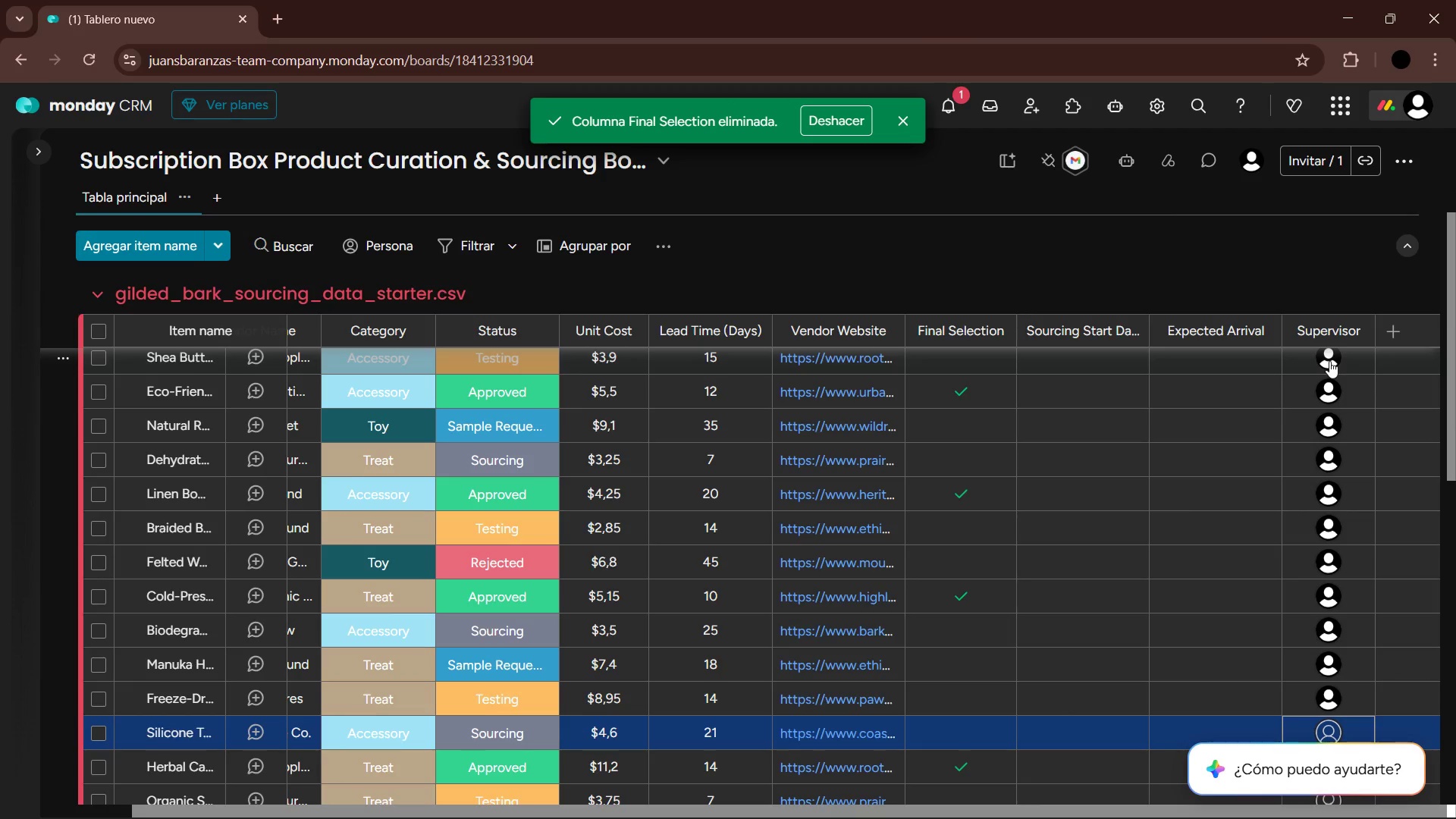 
key(ArrowDown)
 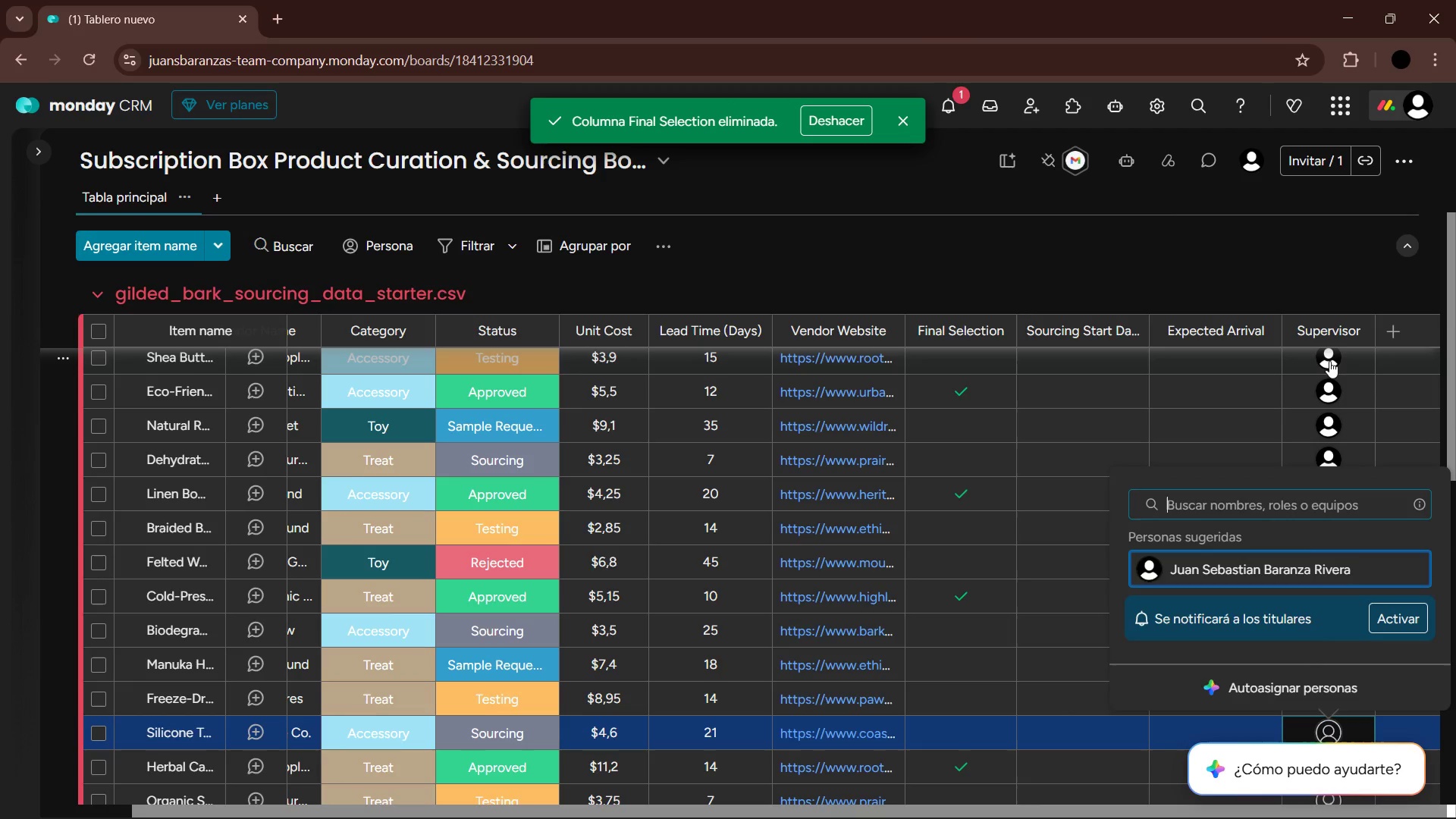 
key(Enter)
 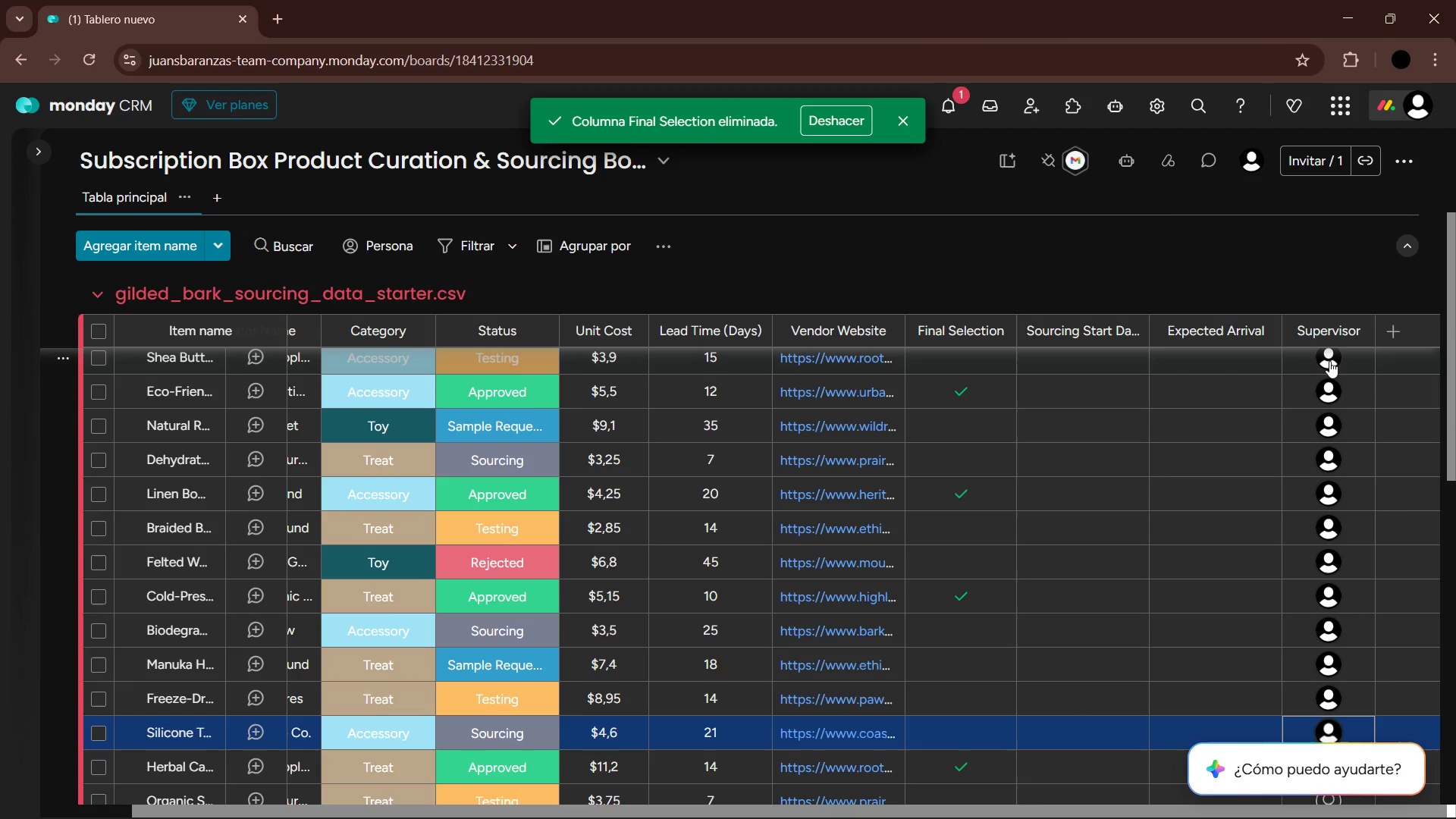 
key(ArrowDown)
 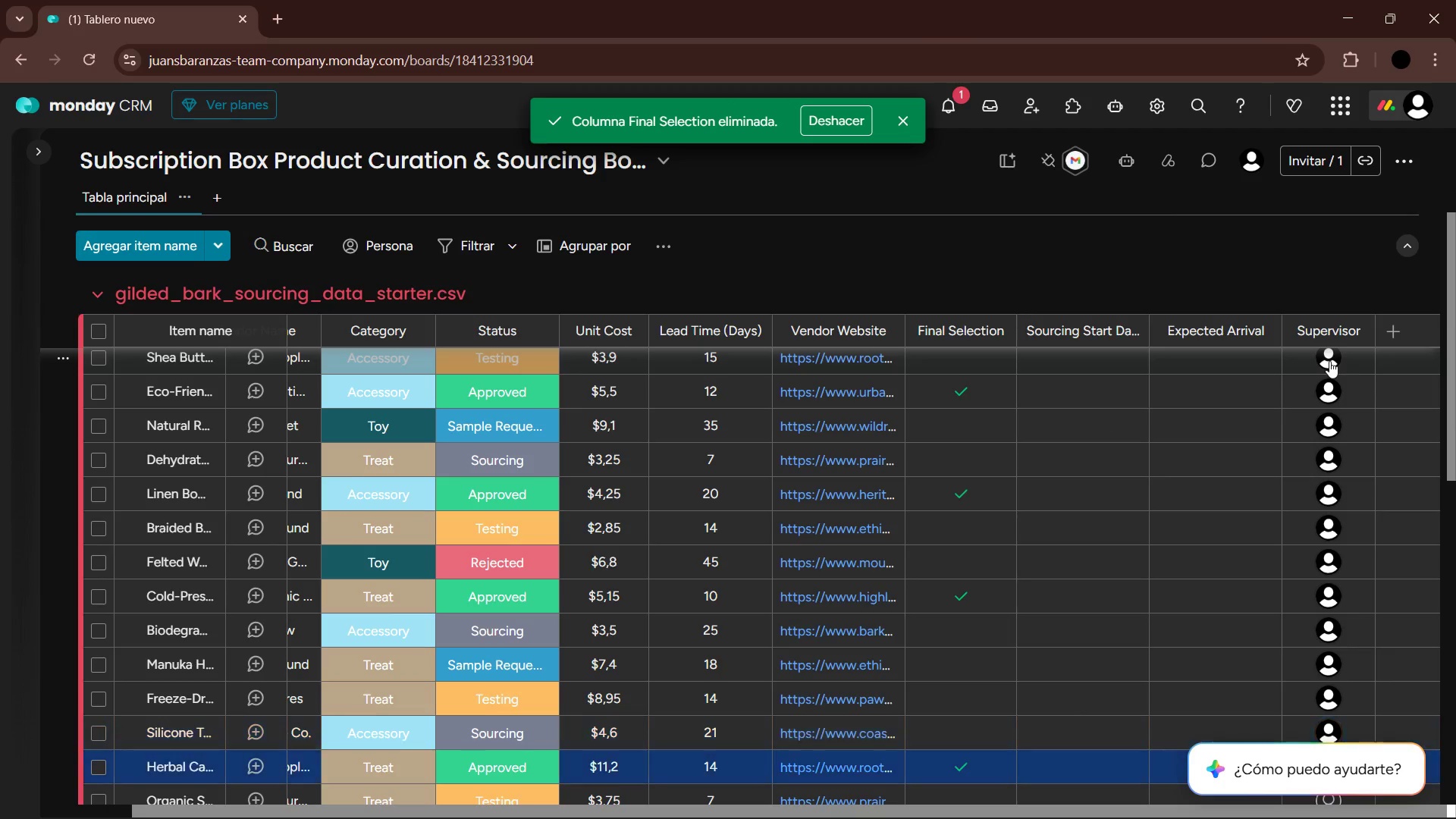 
key(ArrowDown)
 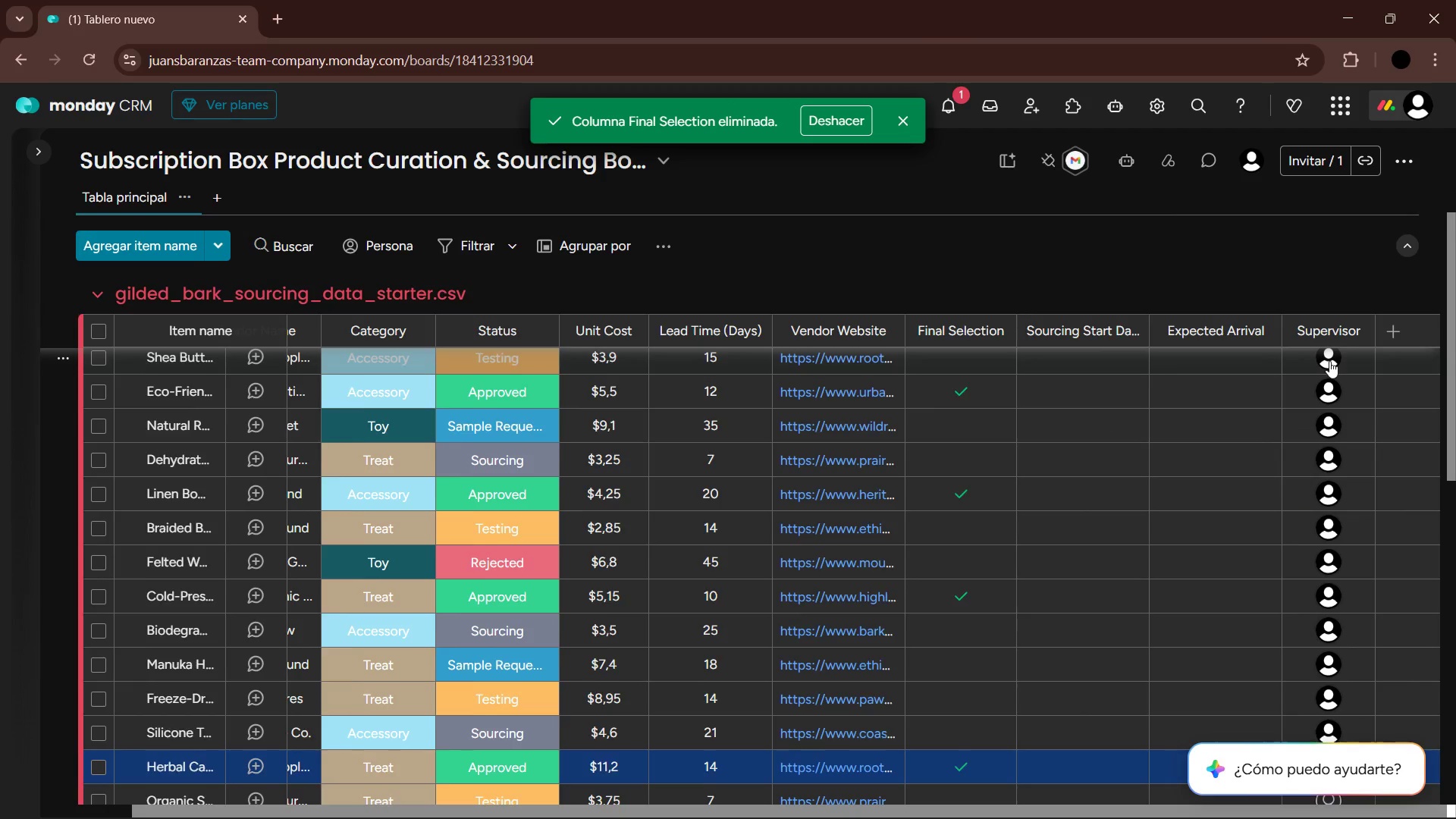 
key(ArrowDown)
 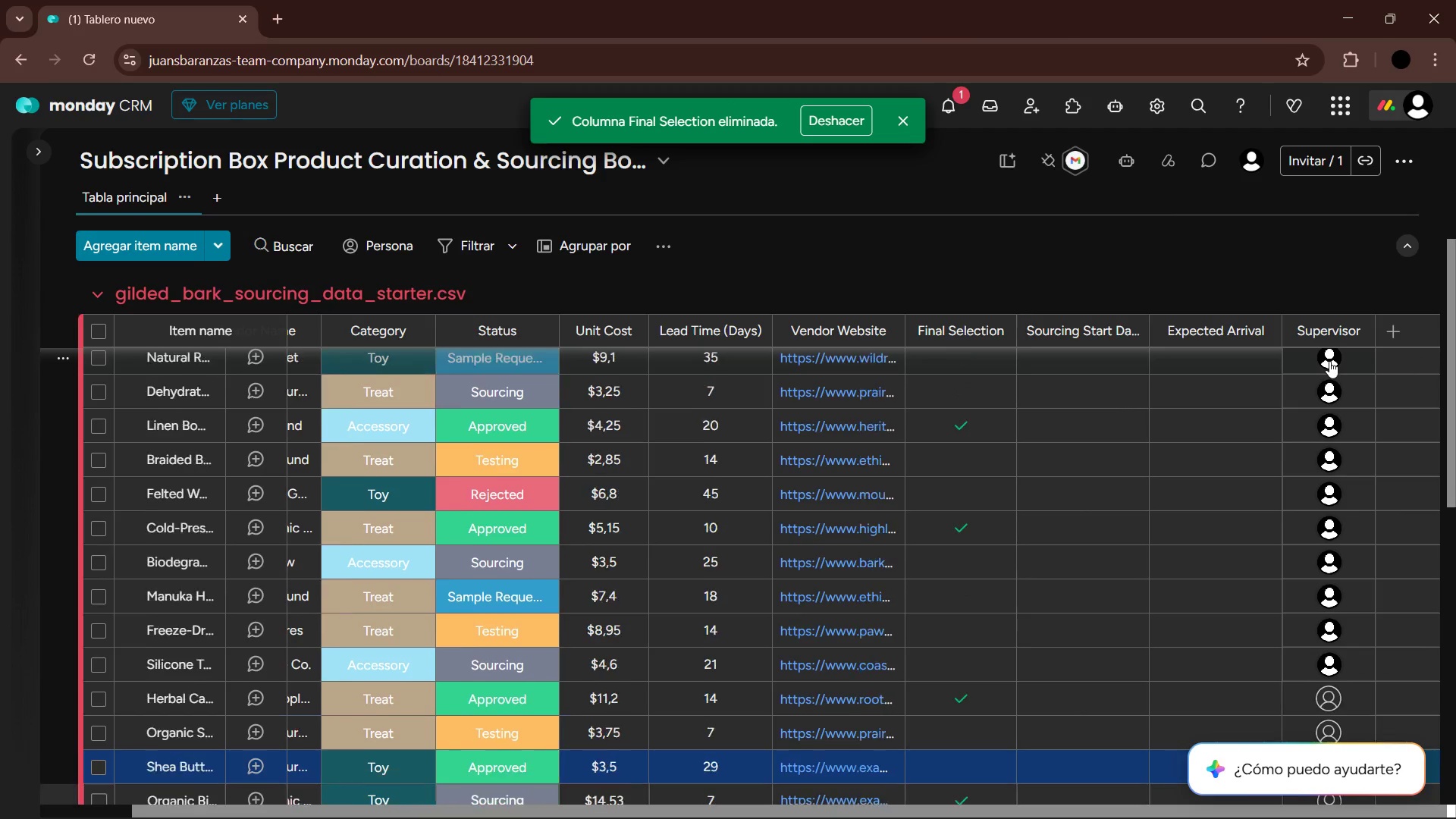 
key(ArrowDown)
 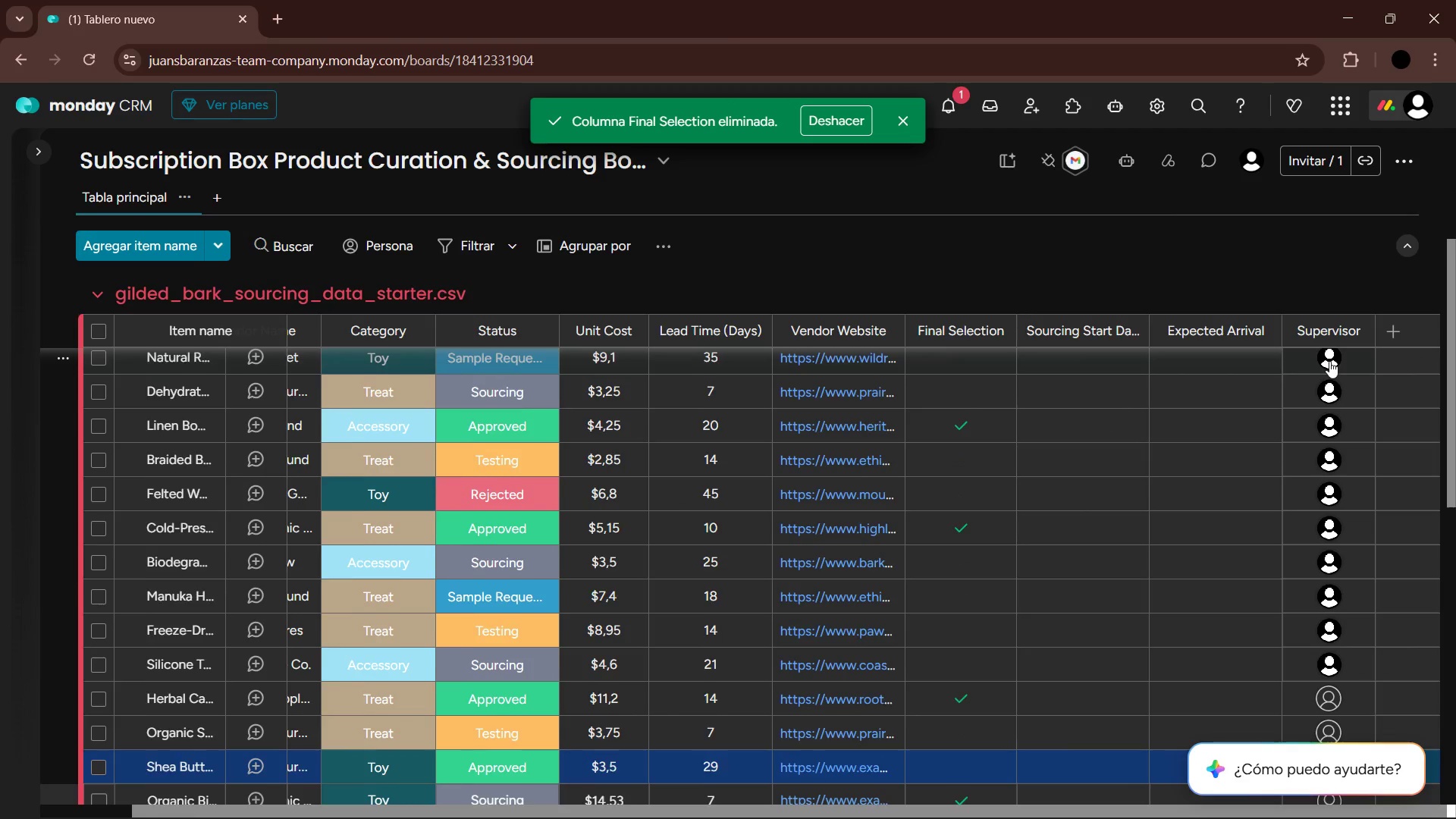 
key(ArrowDown)
 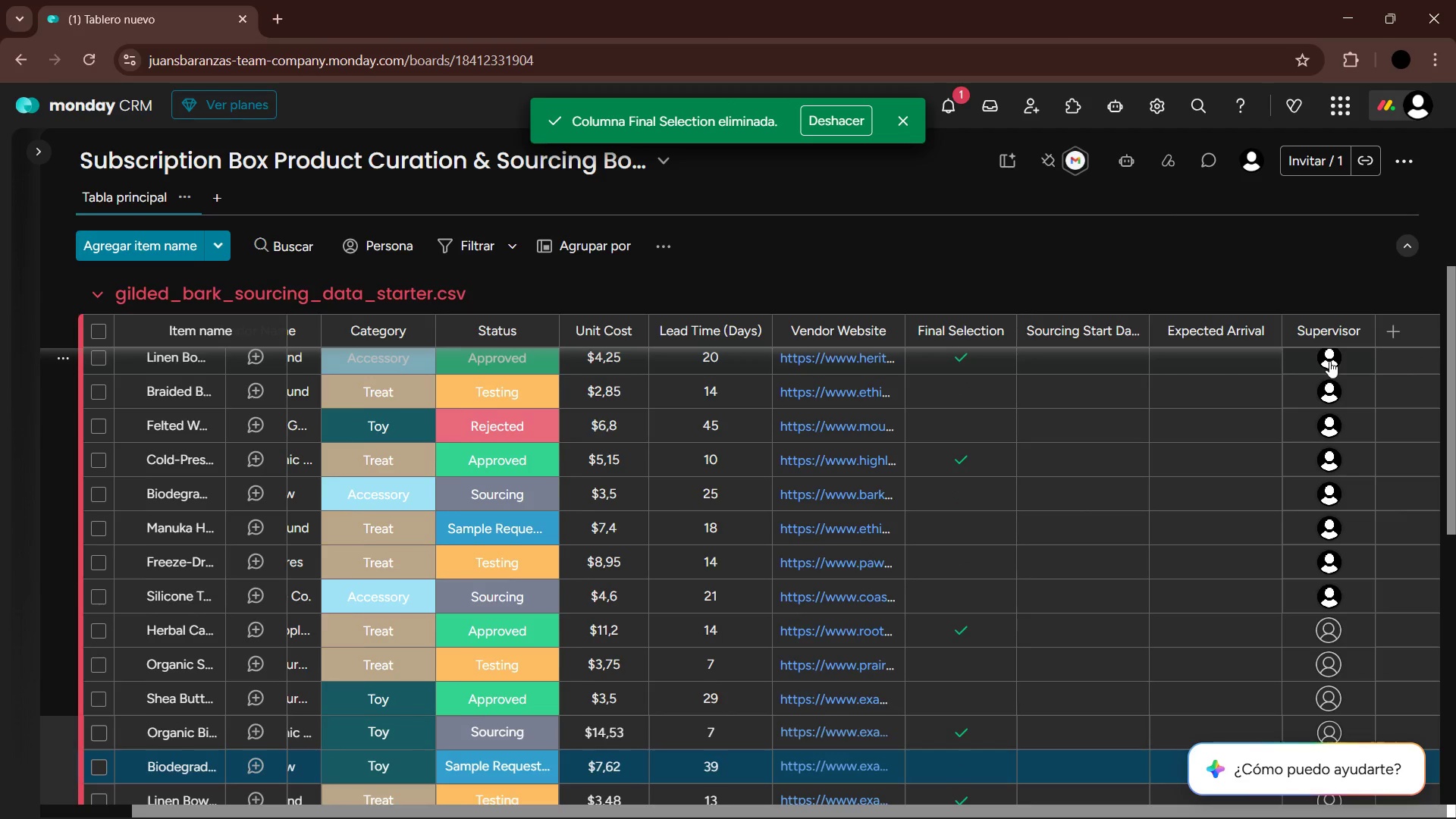 
key(ArrowDown)
 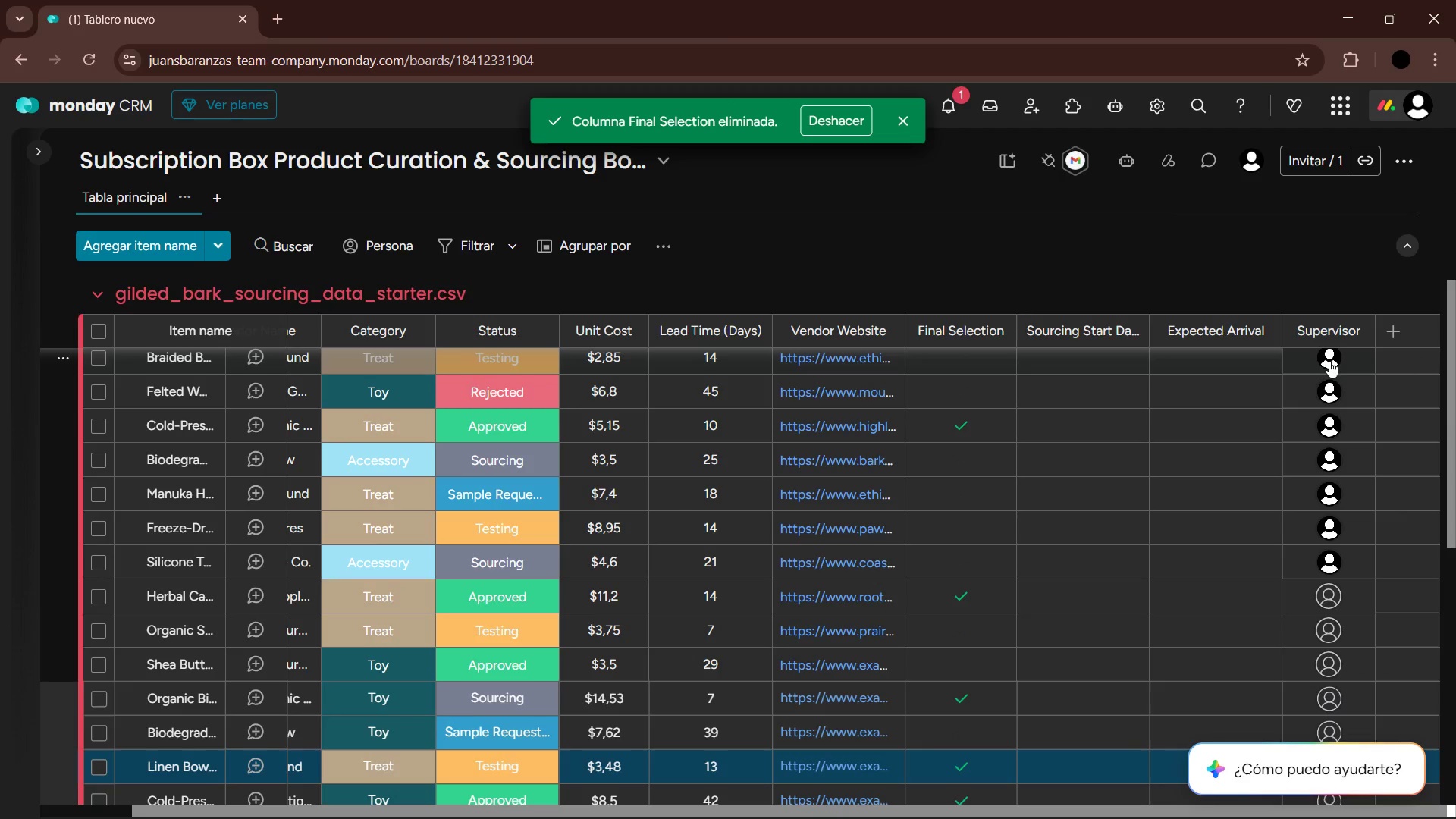 
key(ArrowUp)
 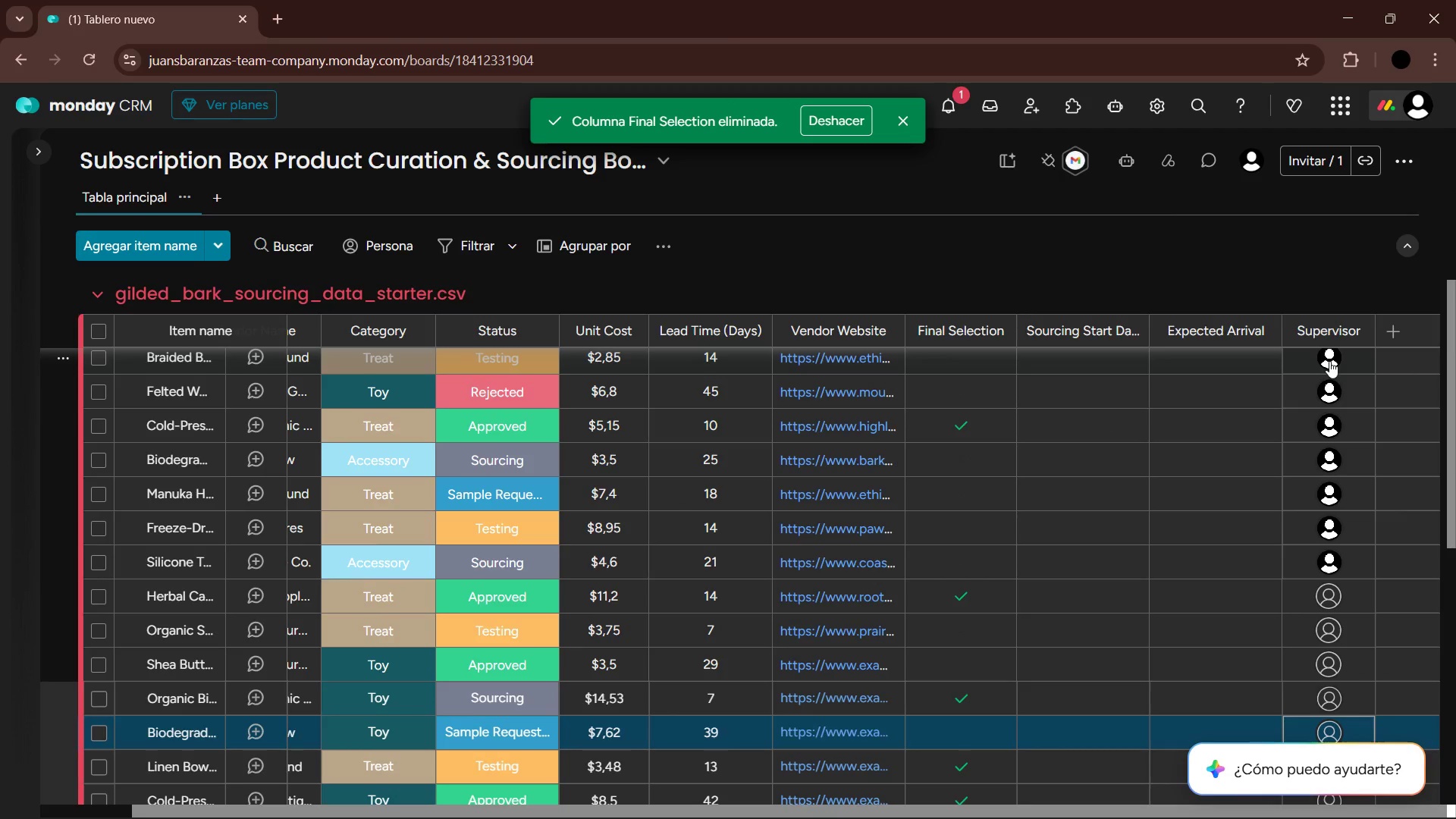 
key(ArrowUp)
 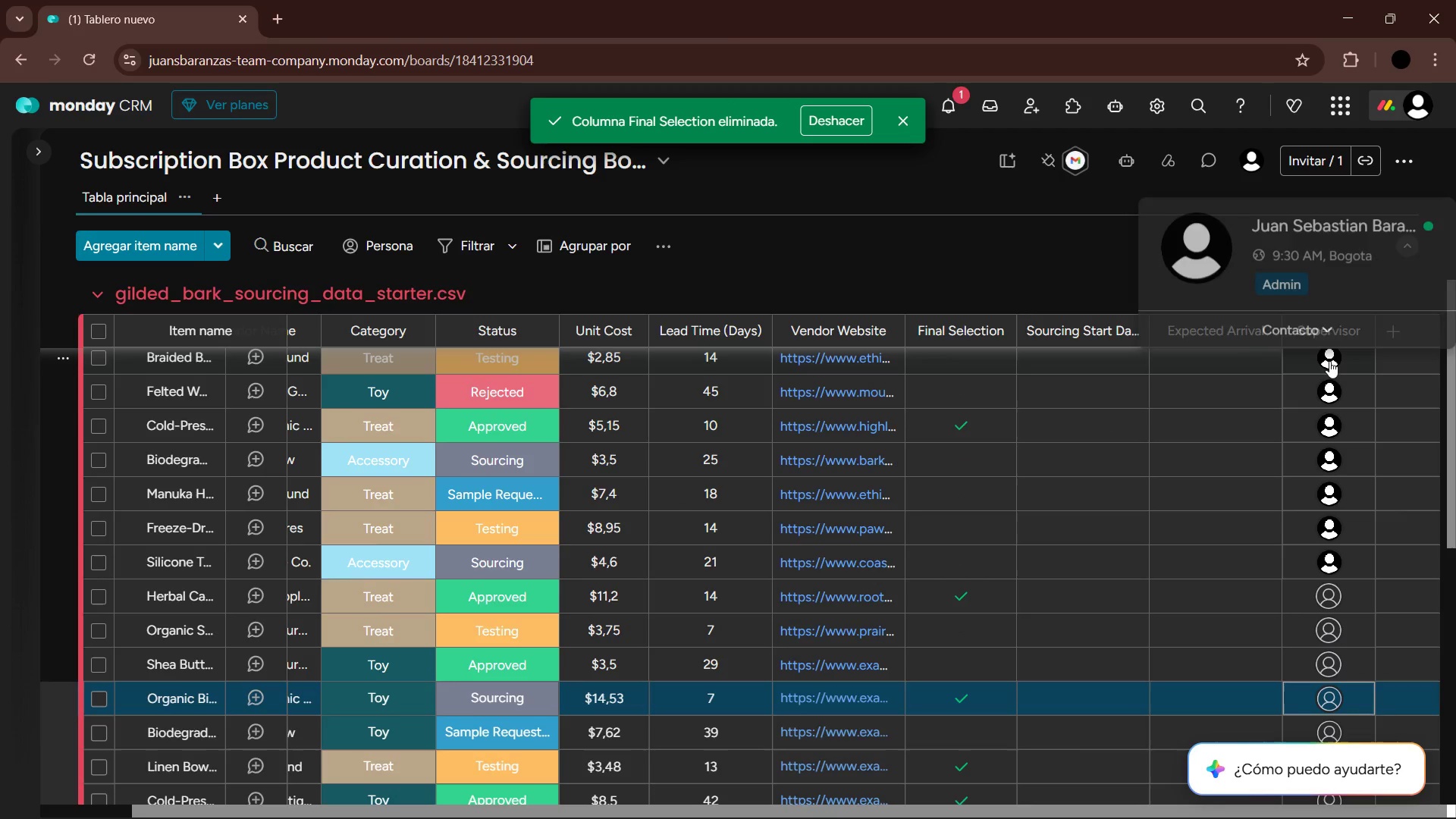 
key(ArrowUp)
 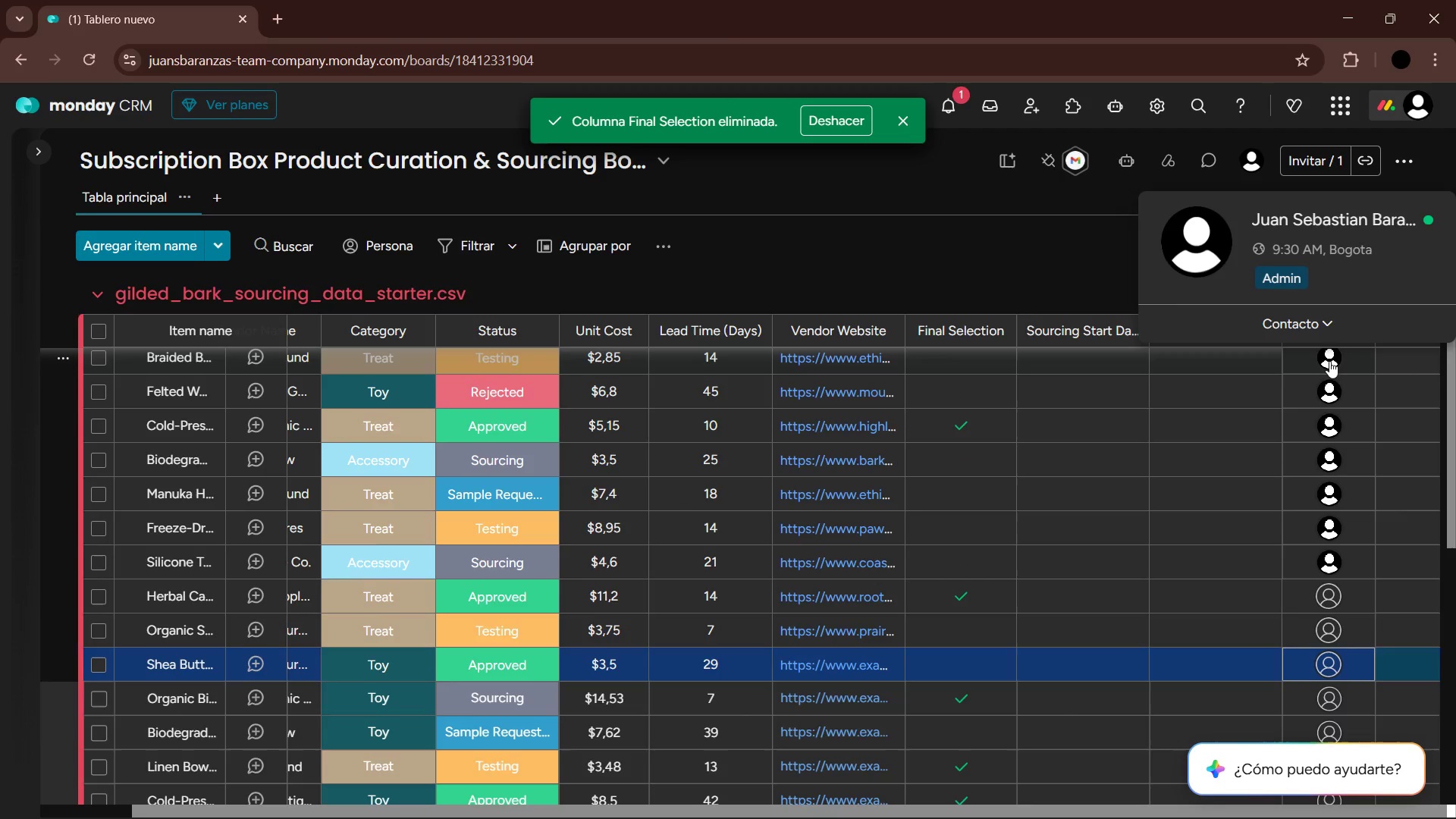 
key(ArrowUp)
 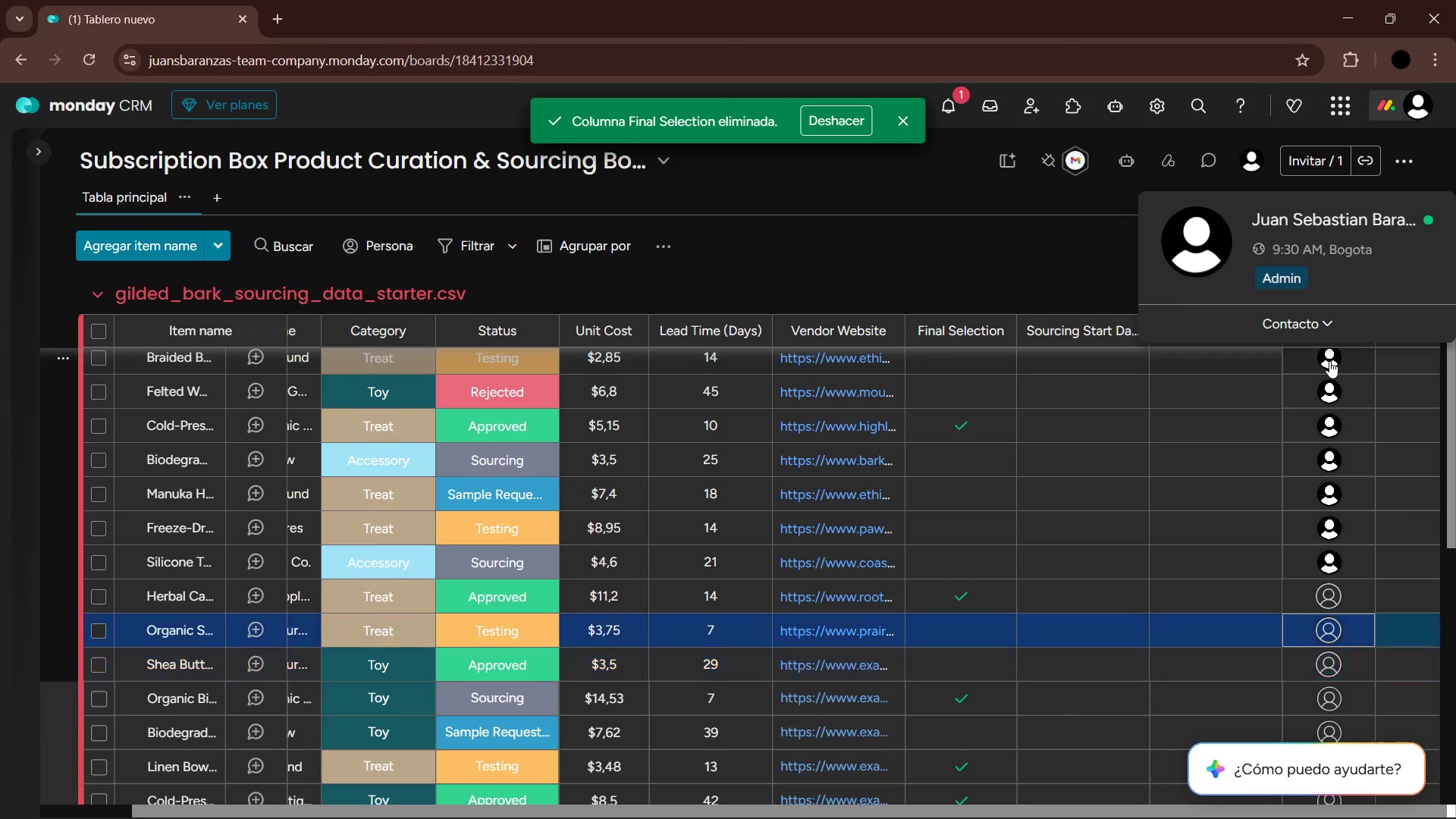 
key(ArrowUp)
 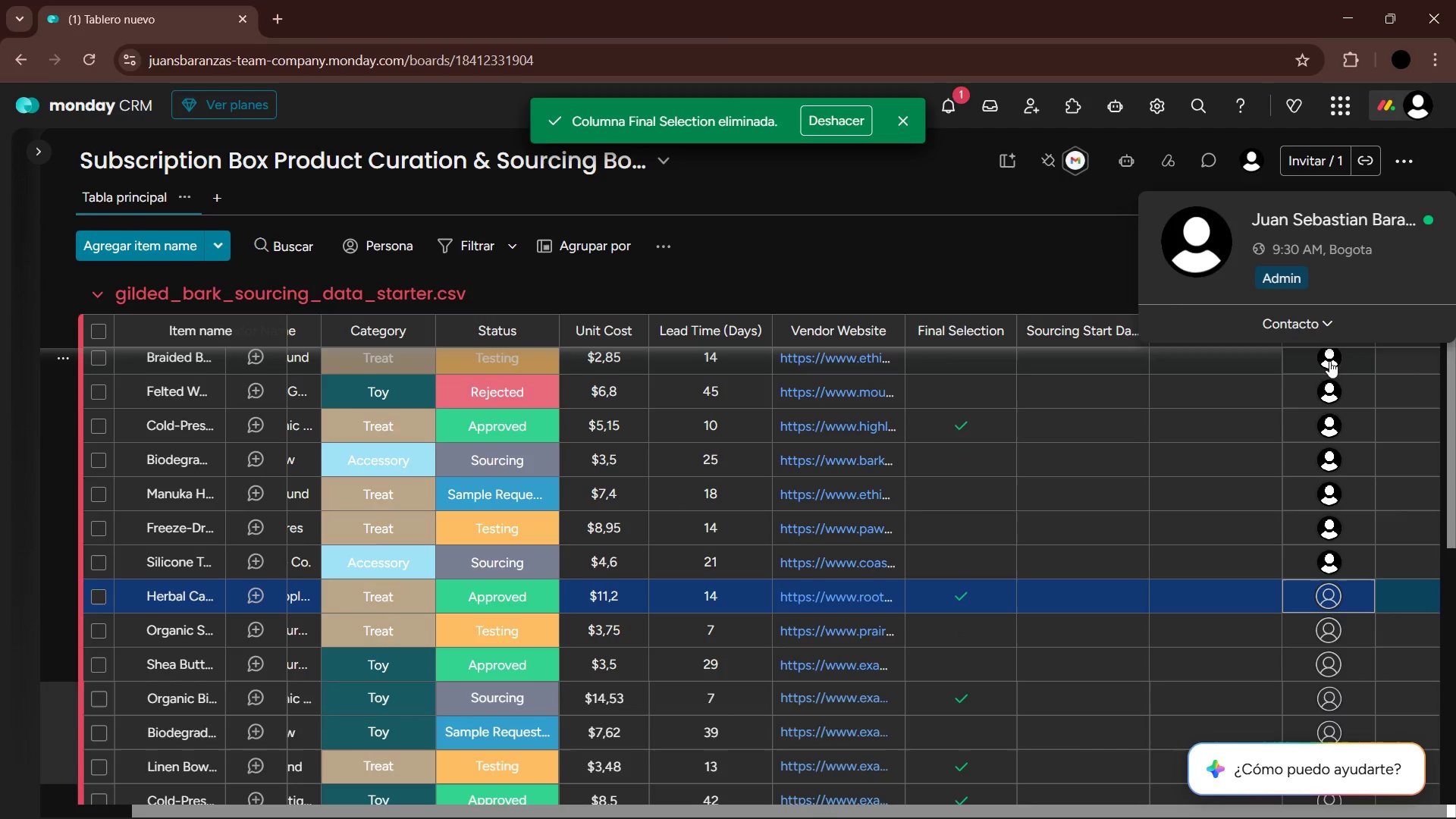 
key(Enter)
 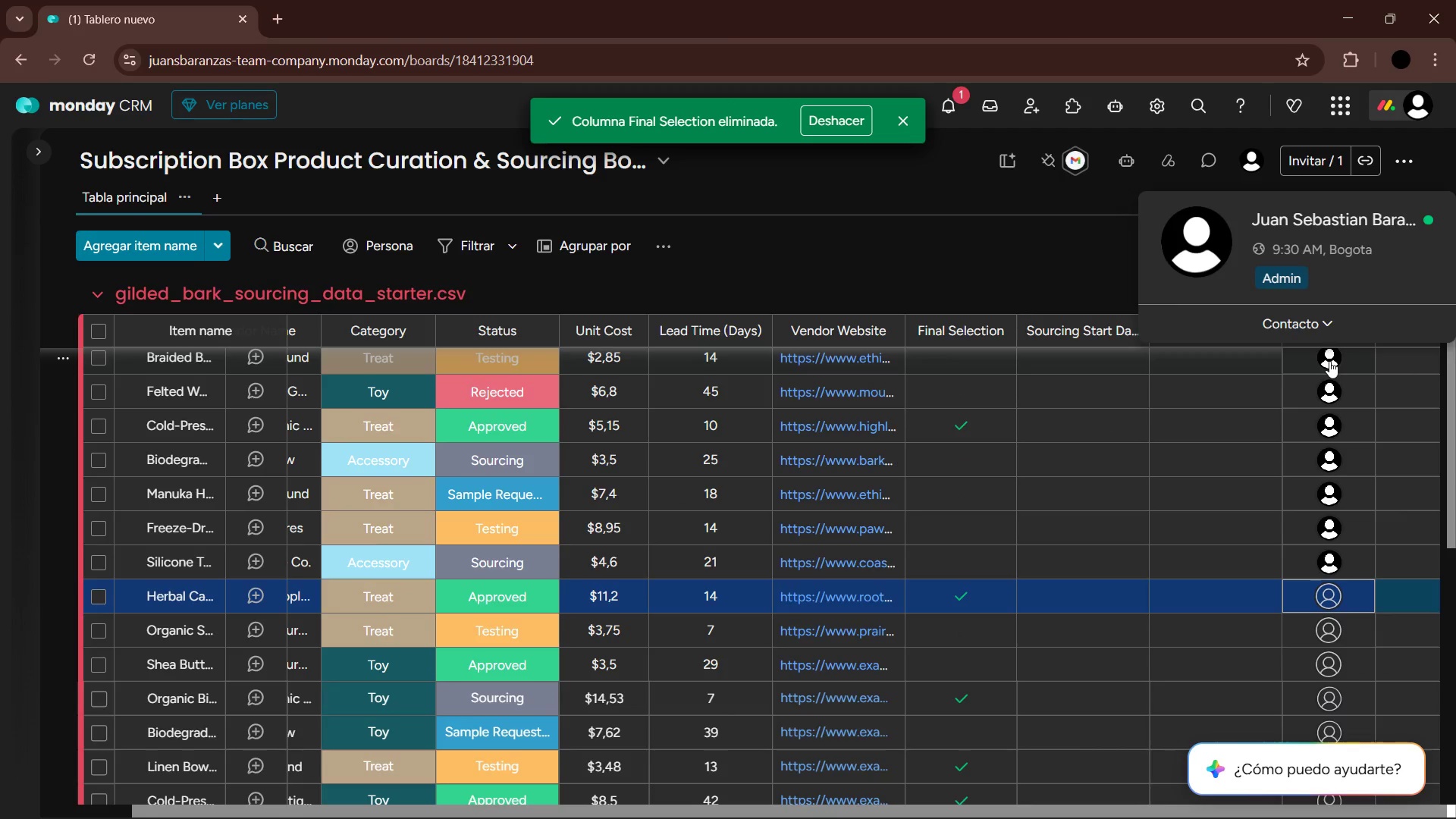 
key(ArrowDown)
 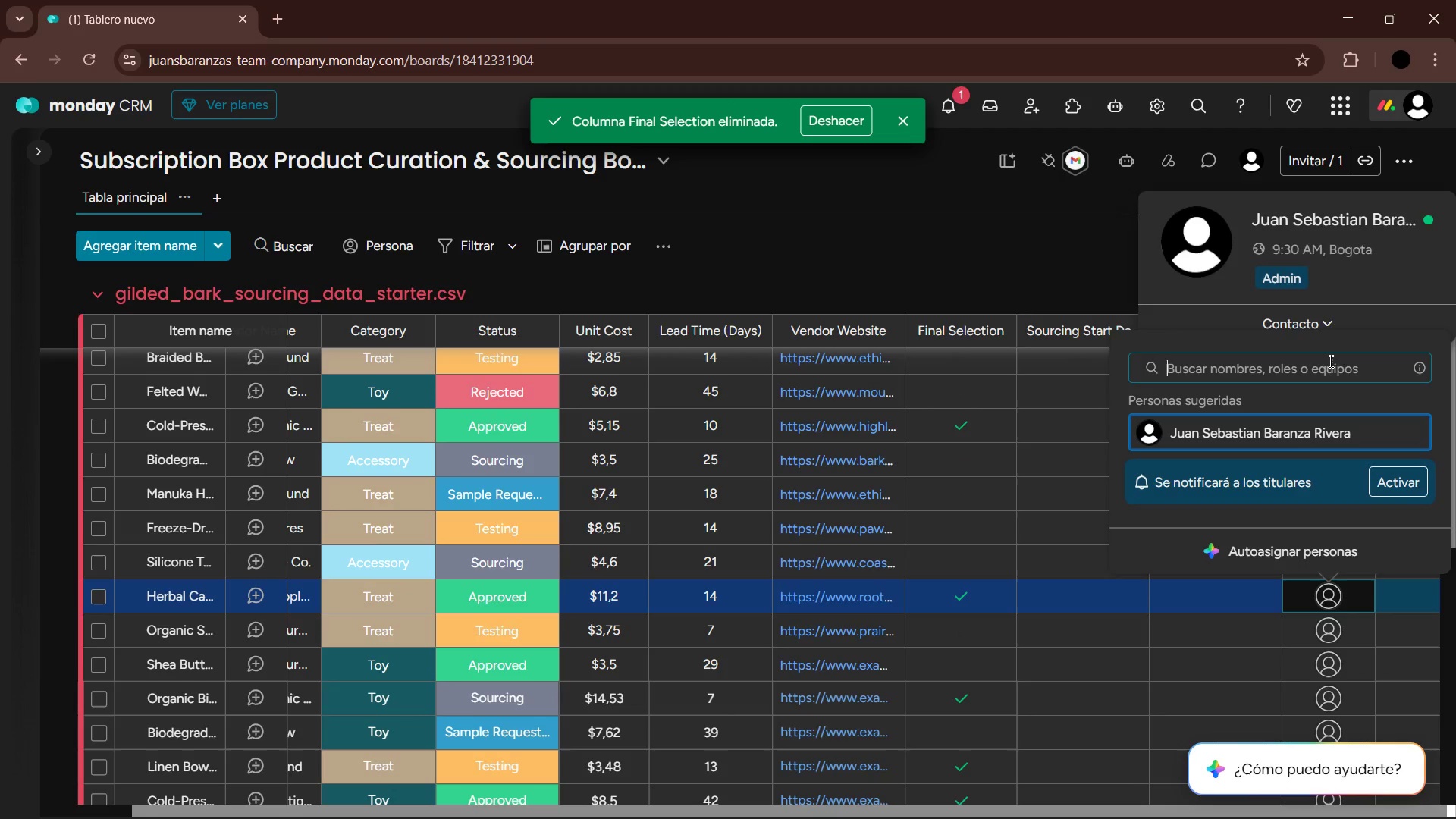 
key(Enter)
 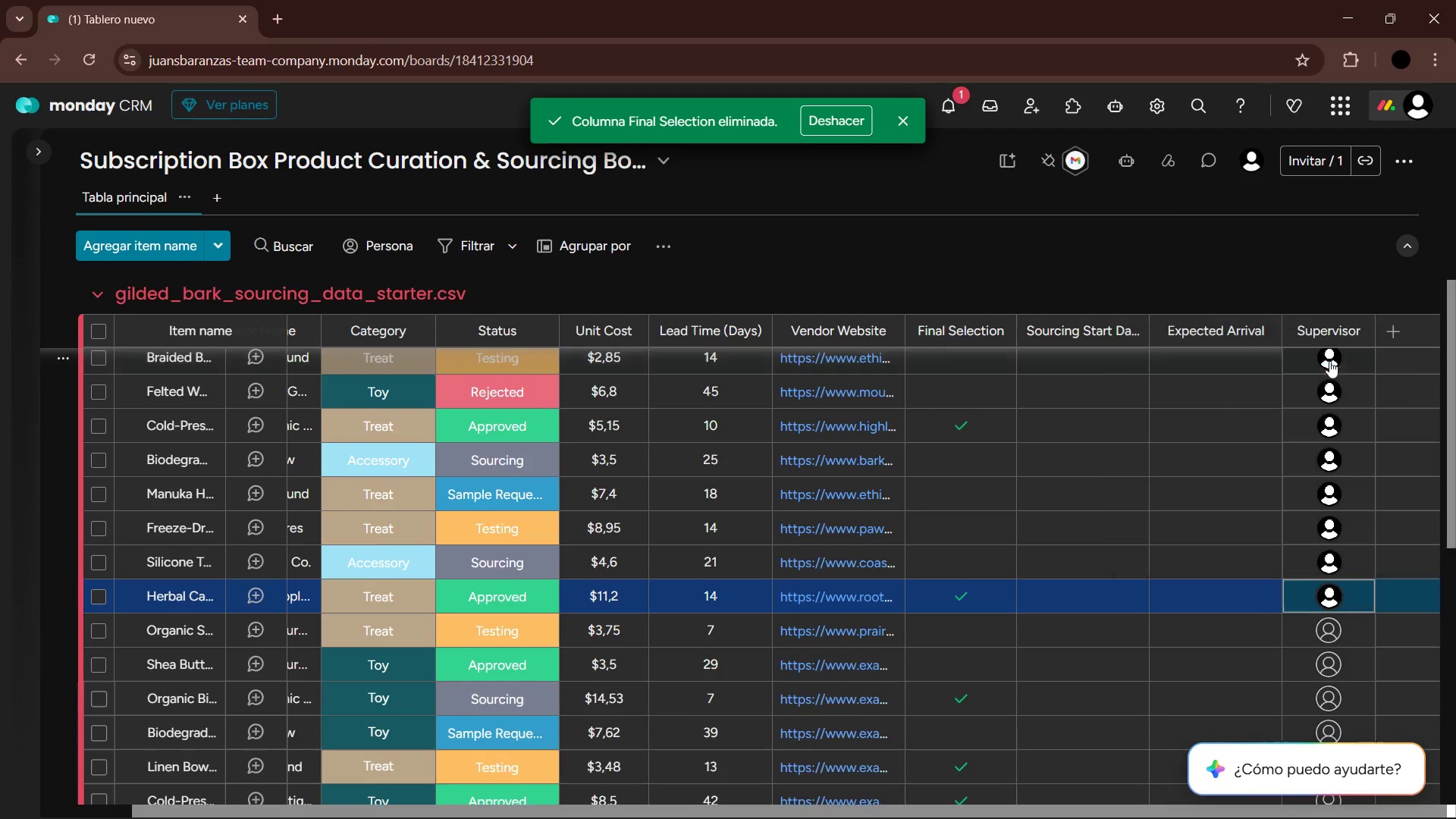 
key(ArrowDown)
 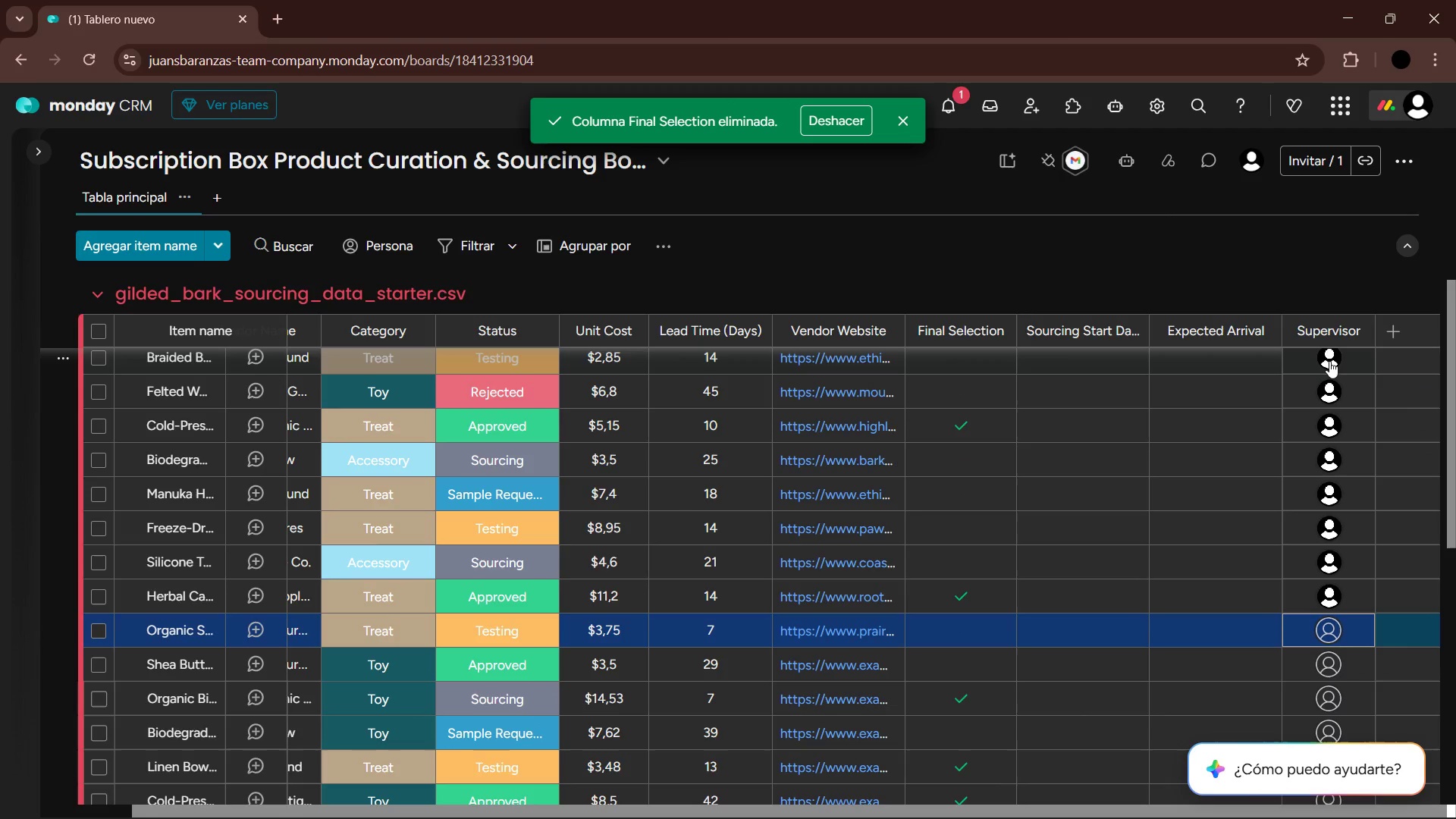 
key(Enter)
 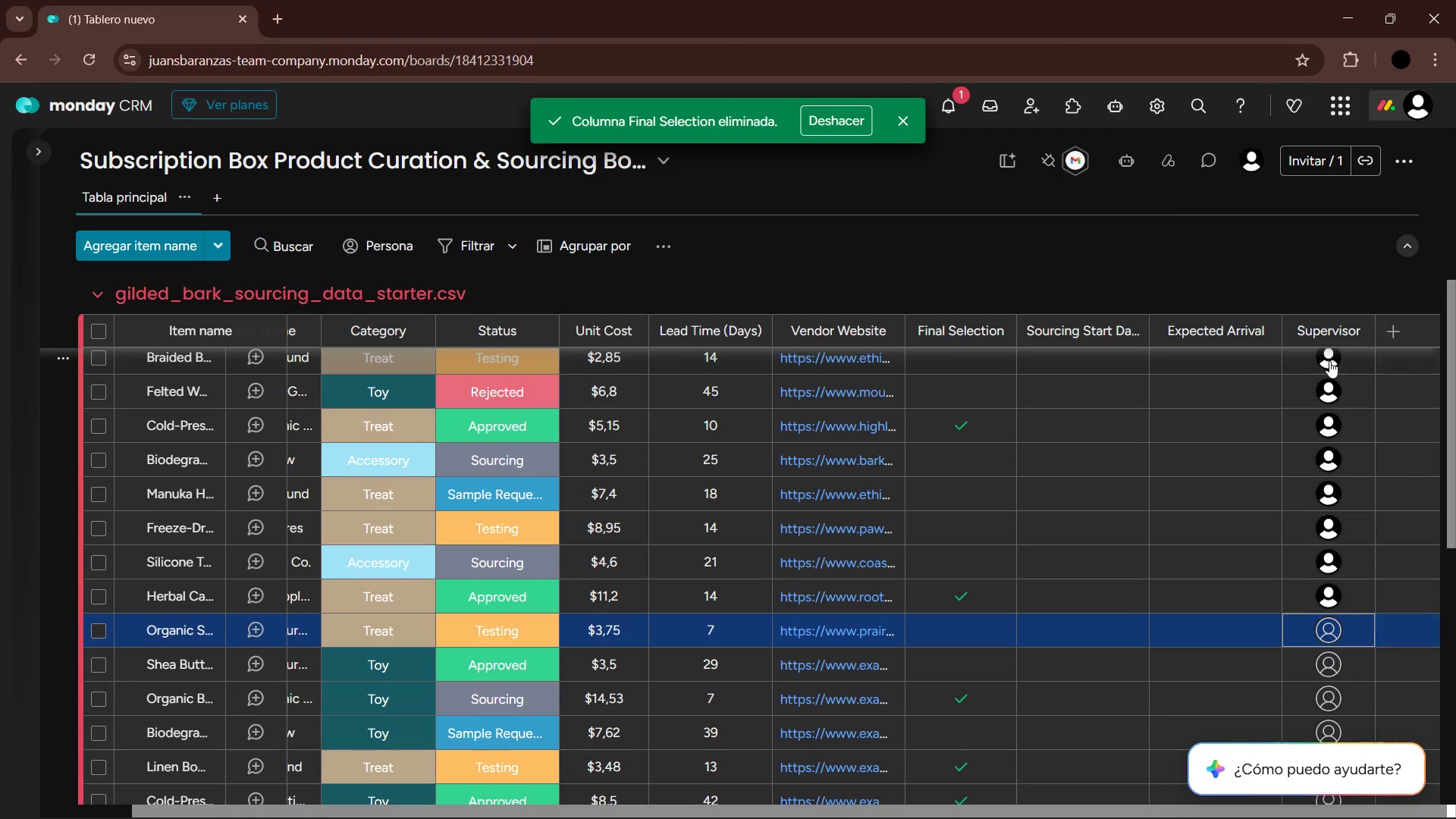 
key(ArrowDown)
 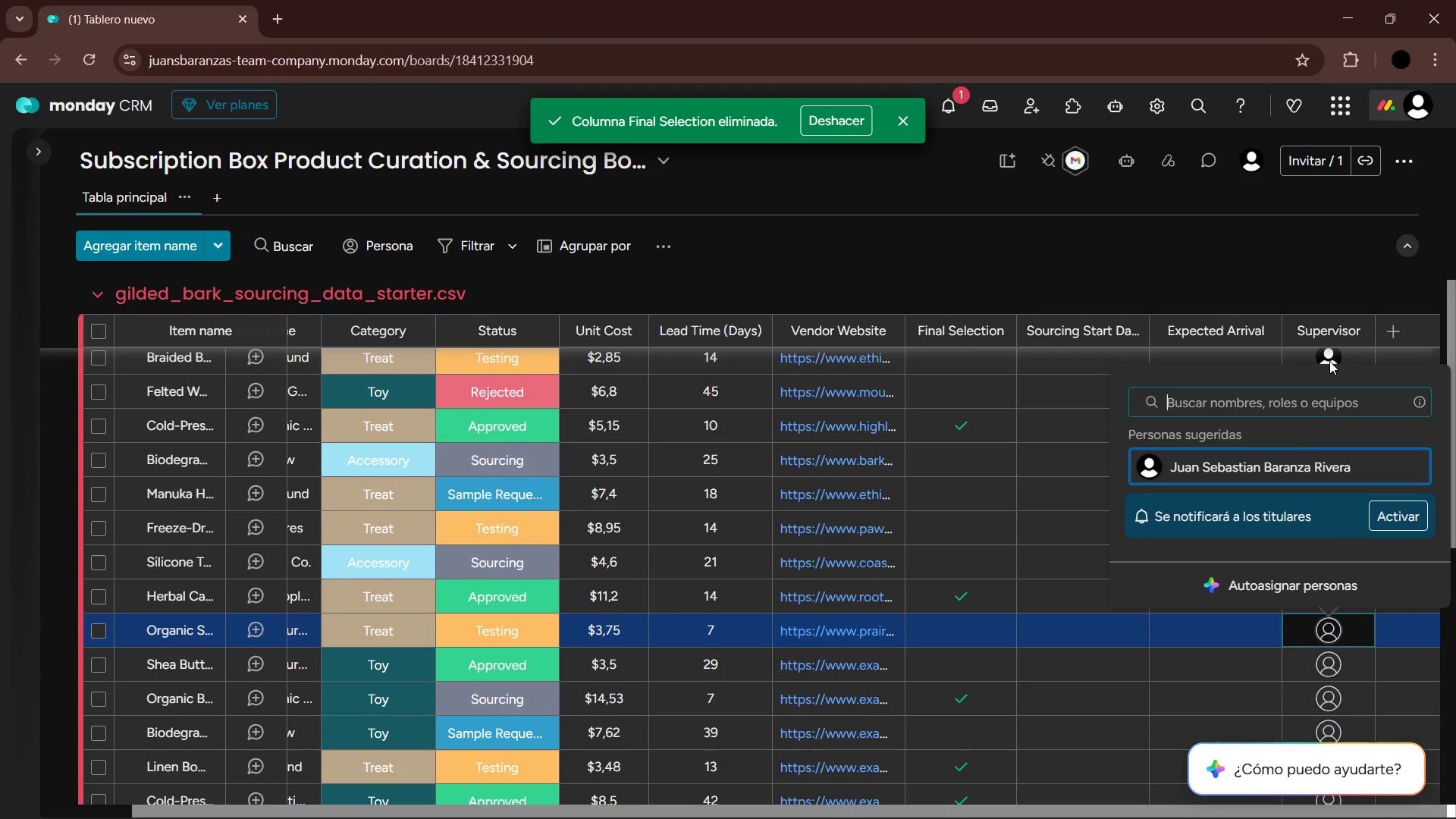 
key(Enter)
 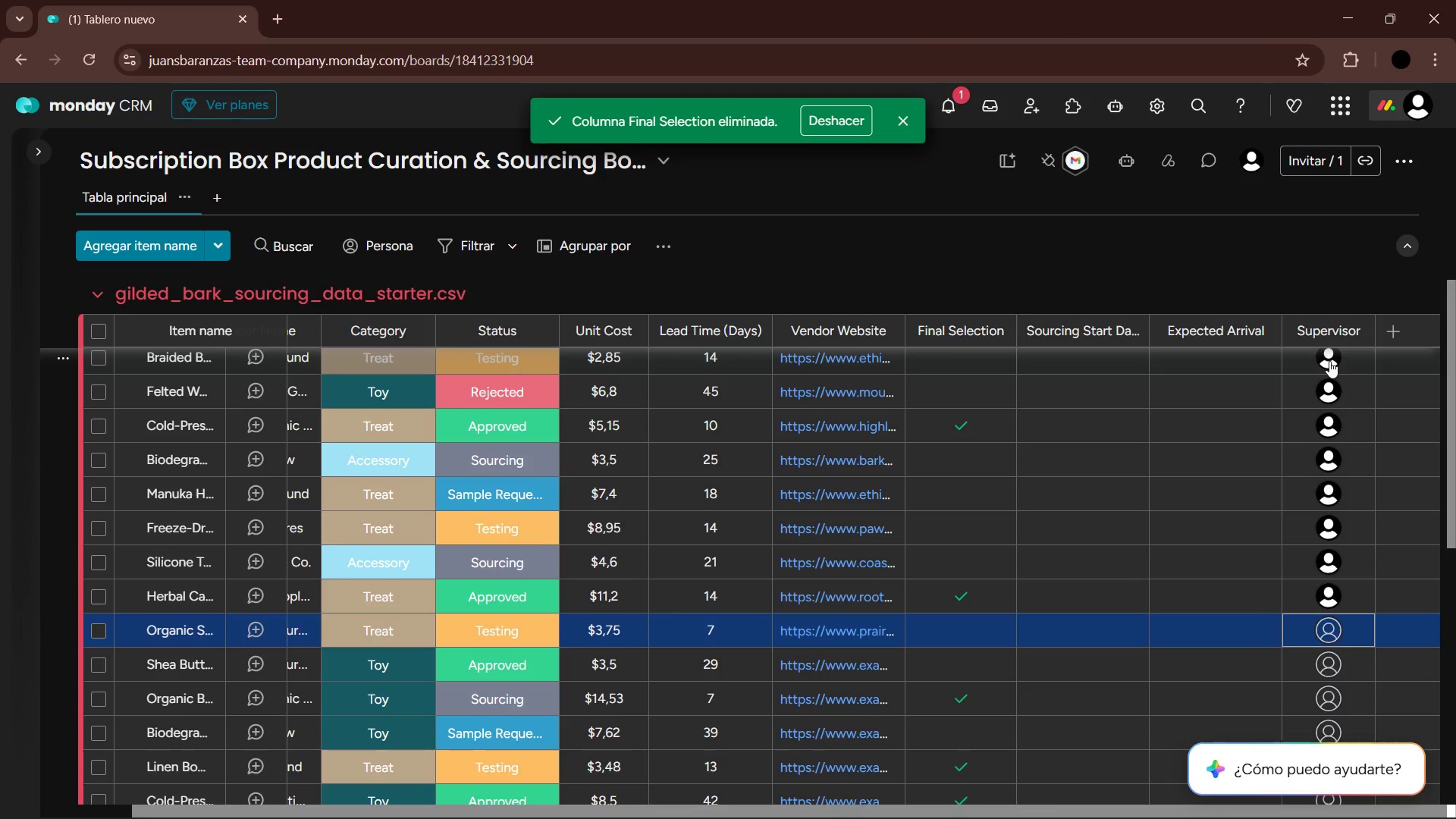 
key(ArrowDown)
 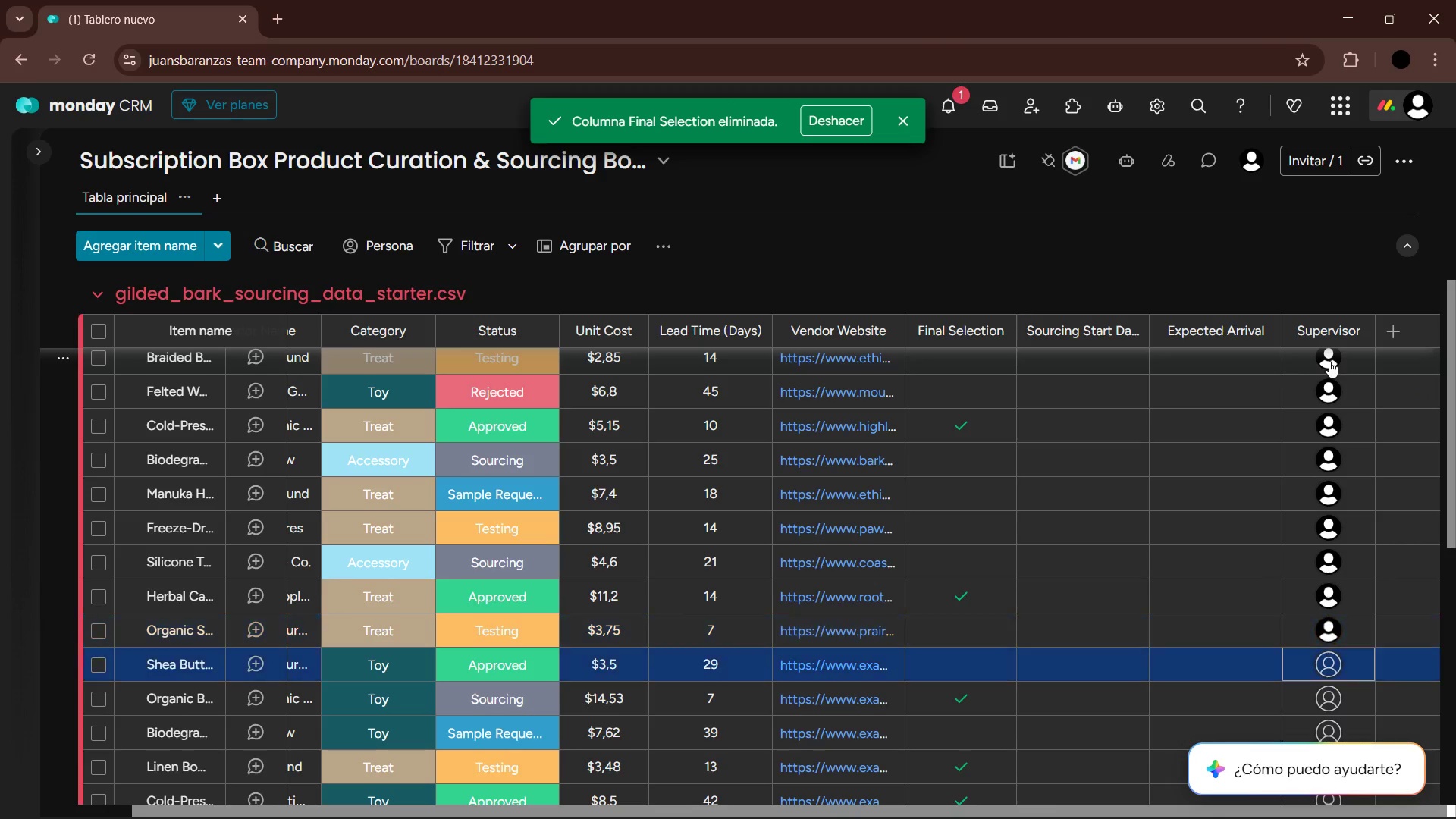 
key(Enter)
 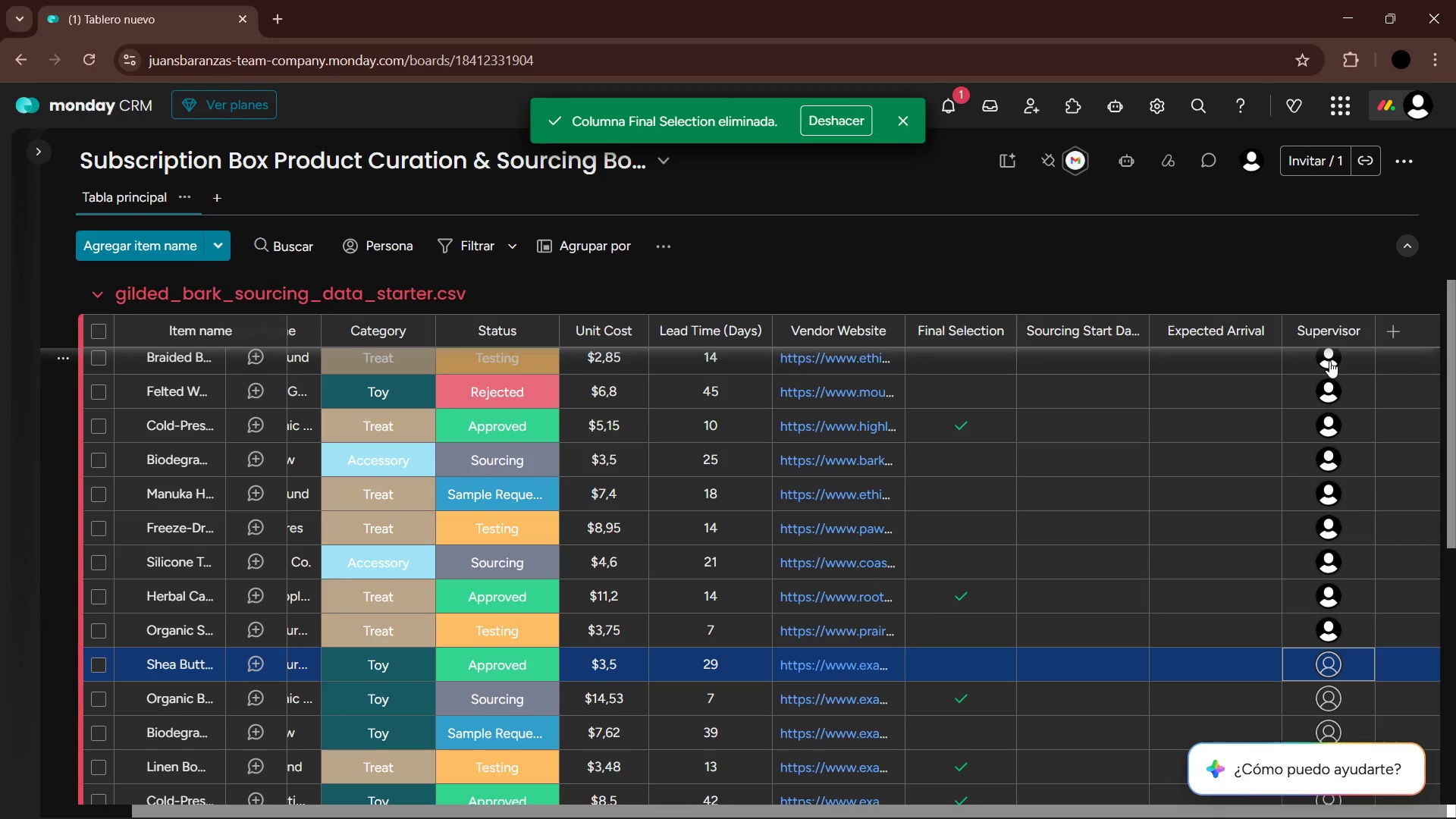 
key(ArrowDown)
 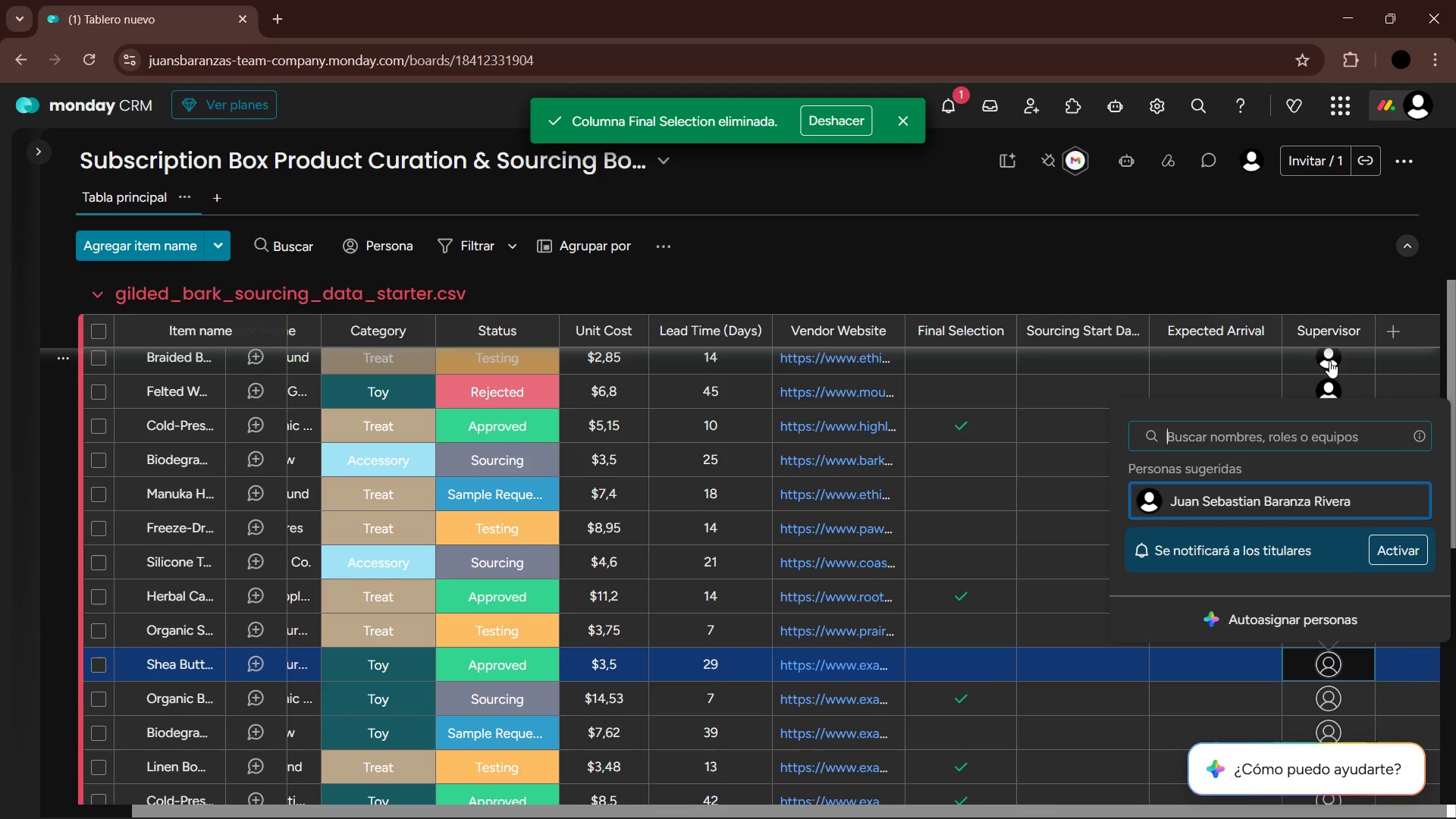 
key(Enter)
 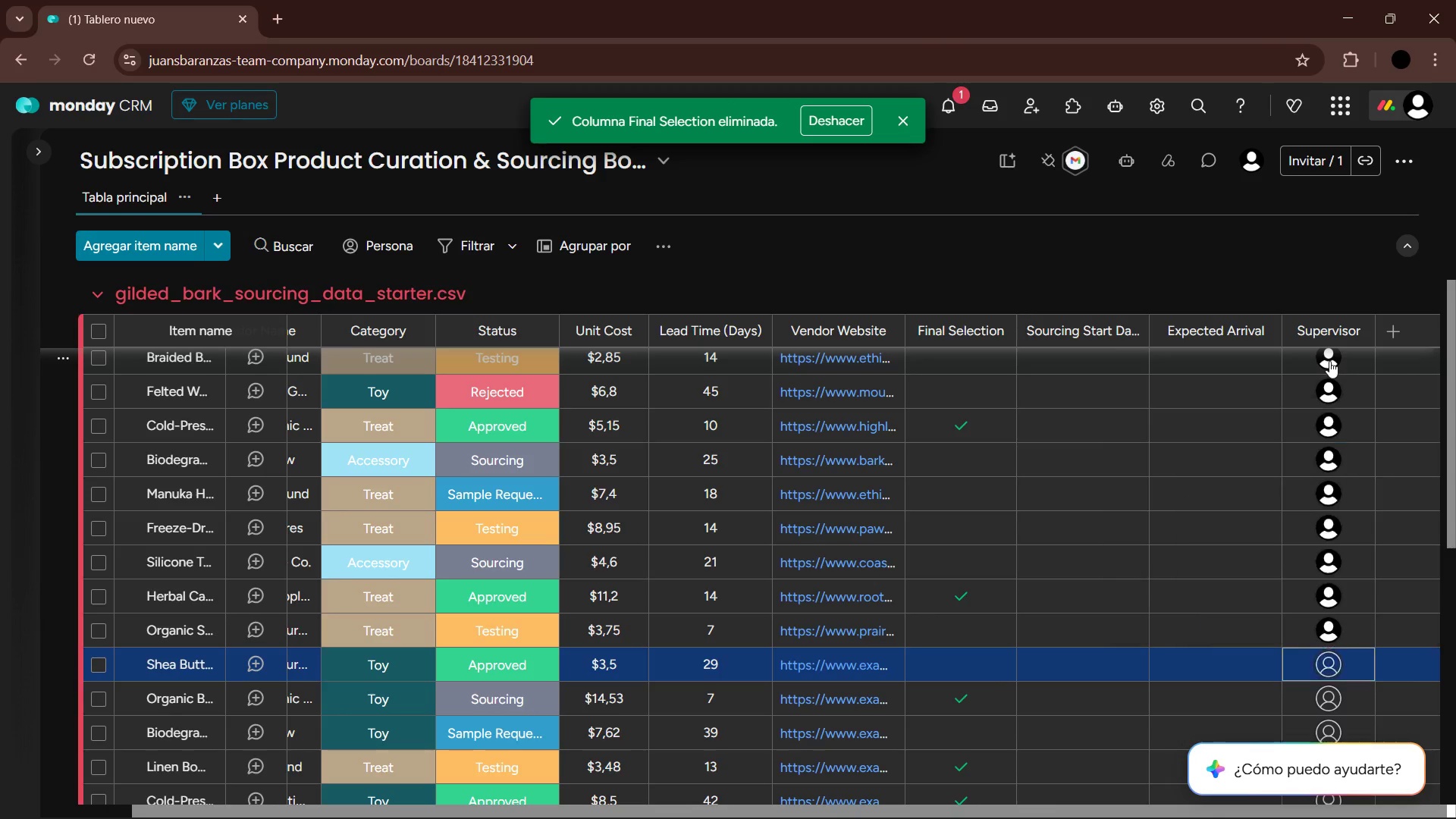 
key(ArrowDown)
 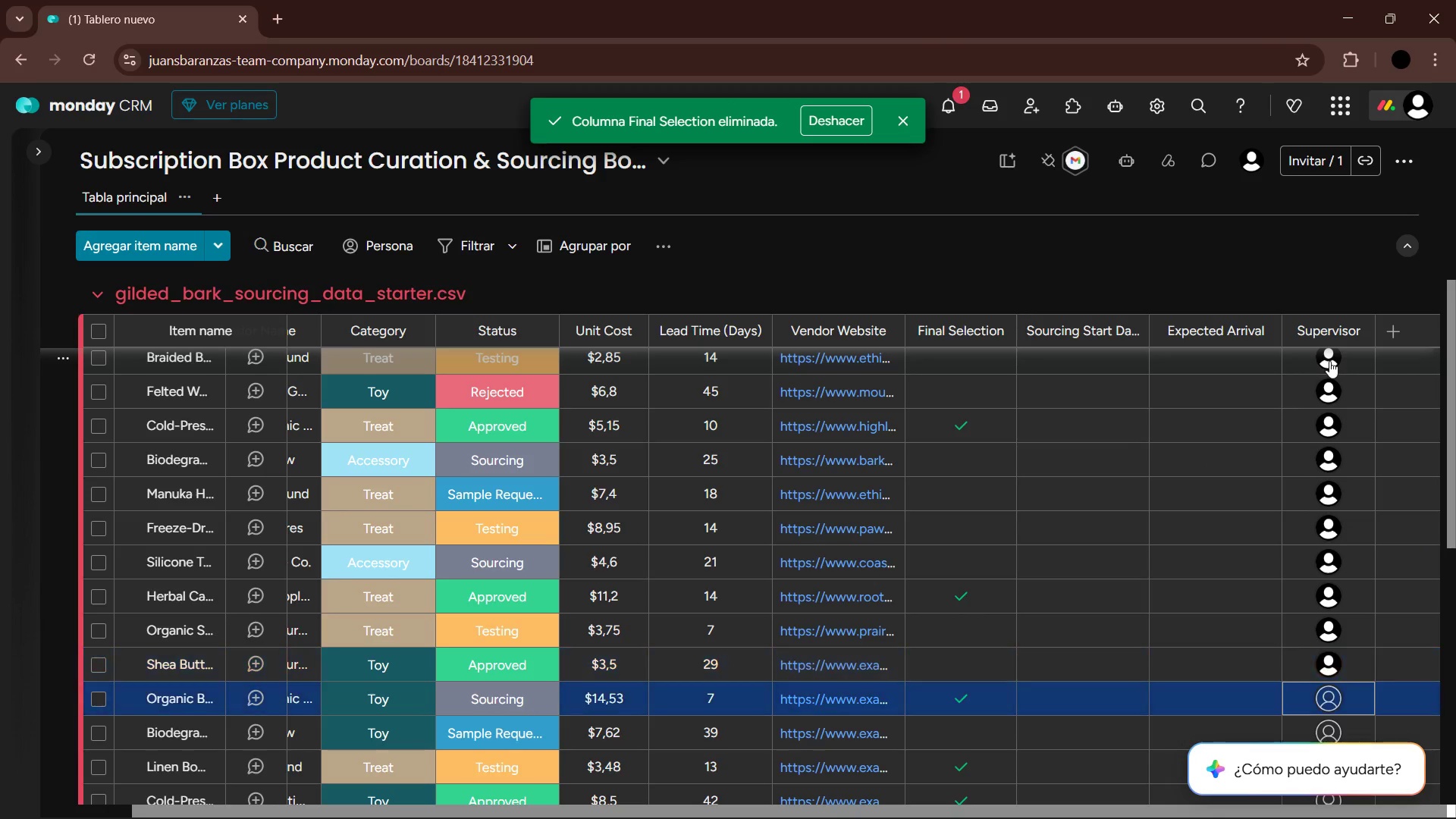 
key(Enter)
 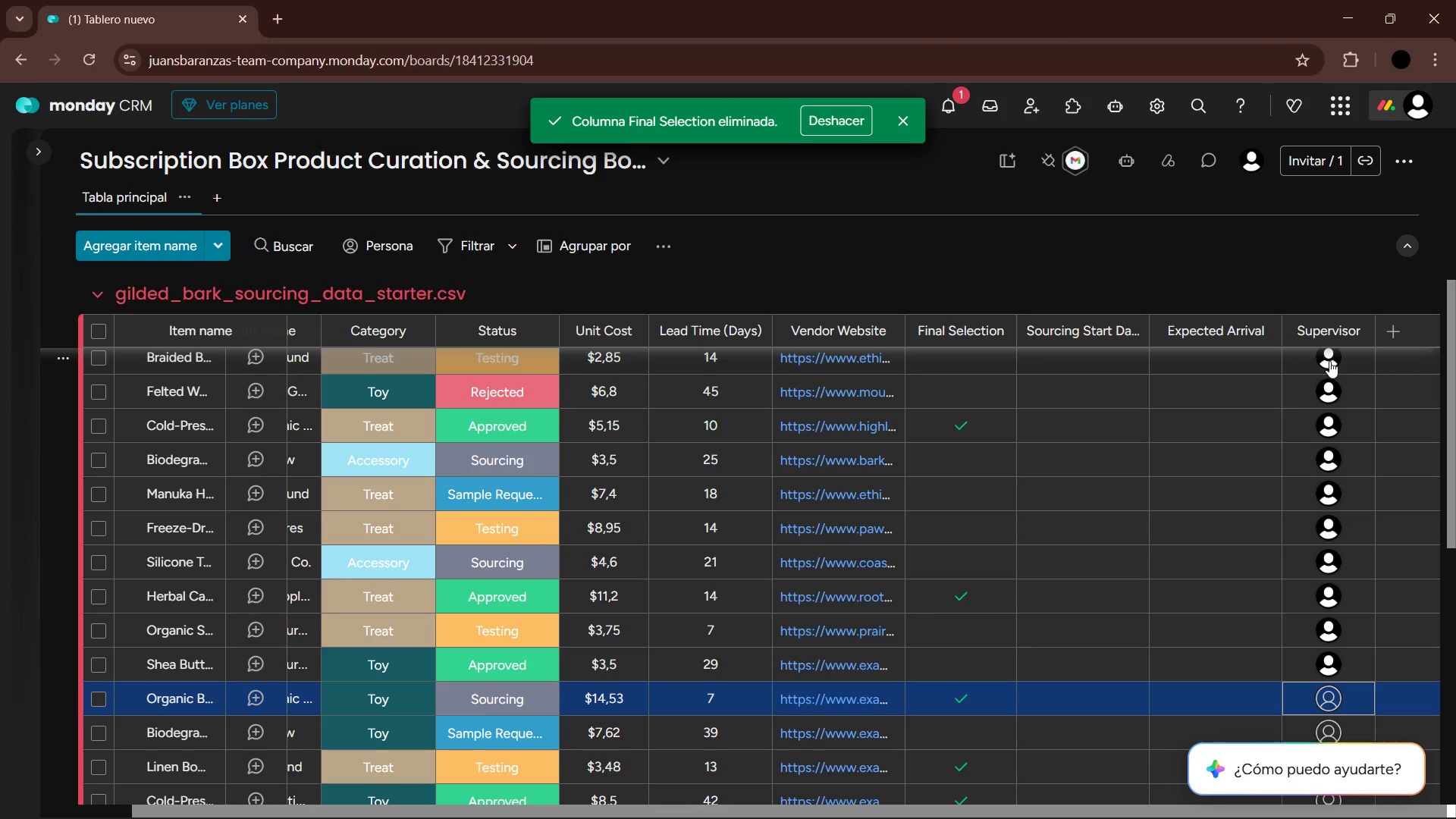 
key(ArrowDown)
 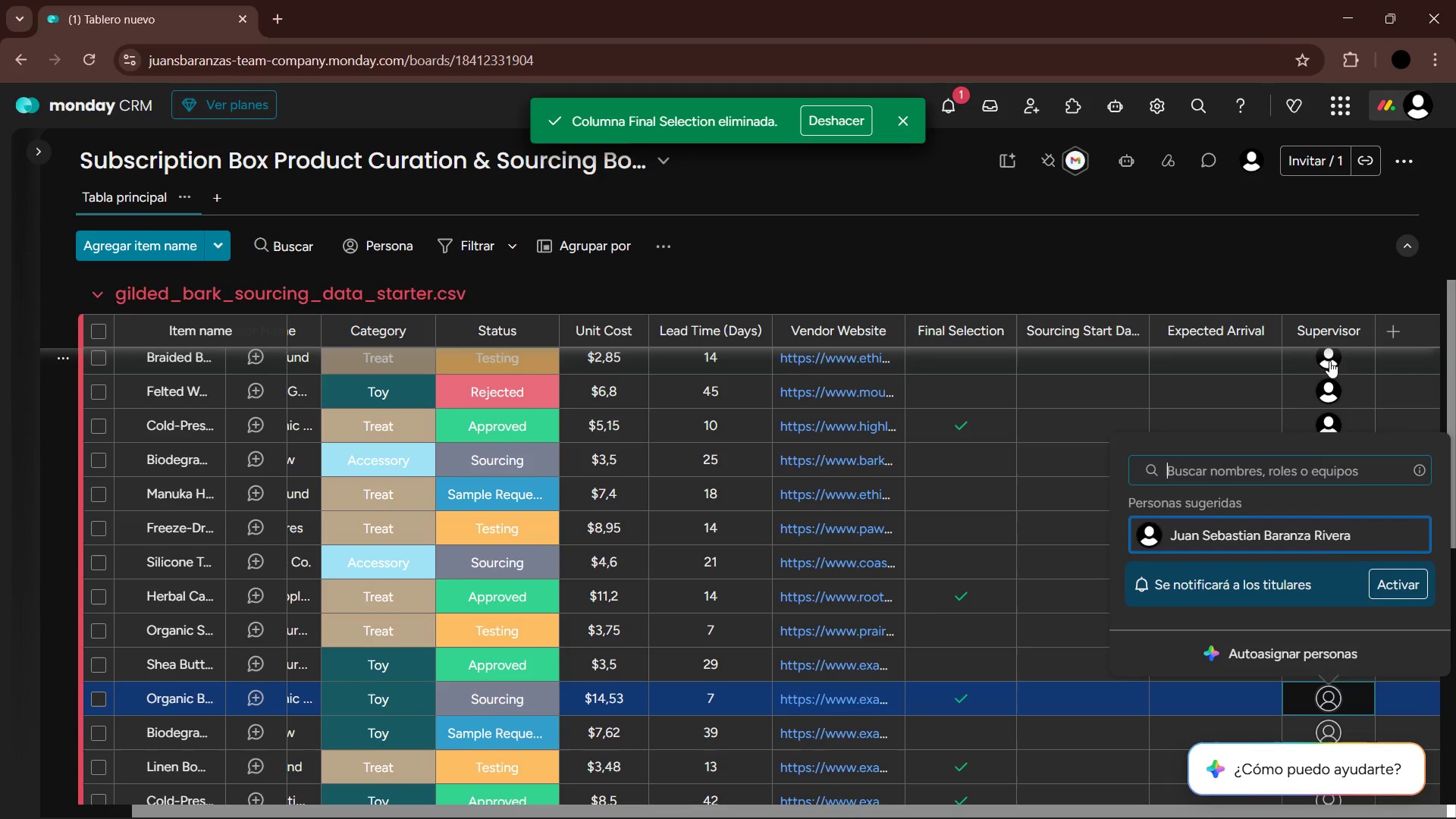 
key(Enter)
 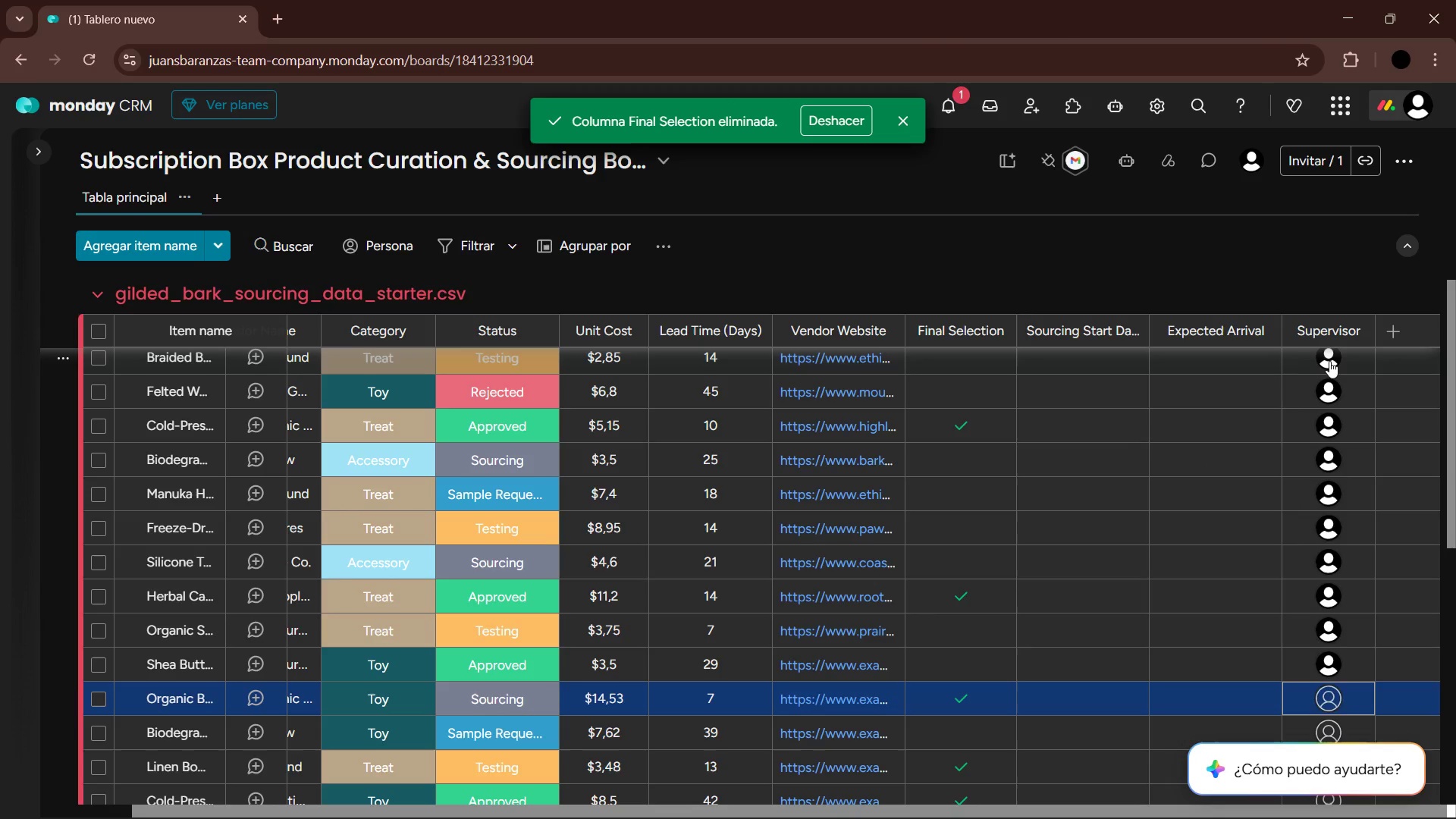 
key(ArrowDown)
 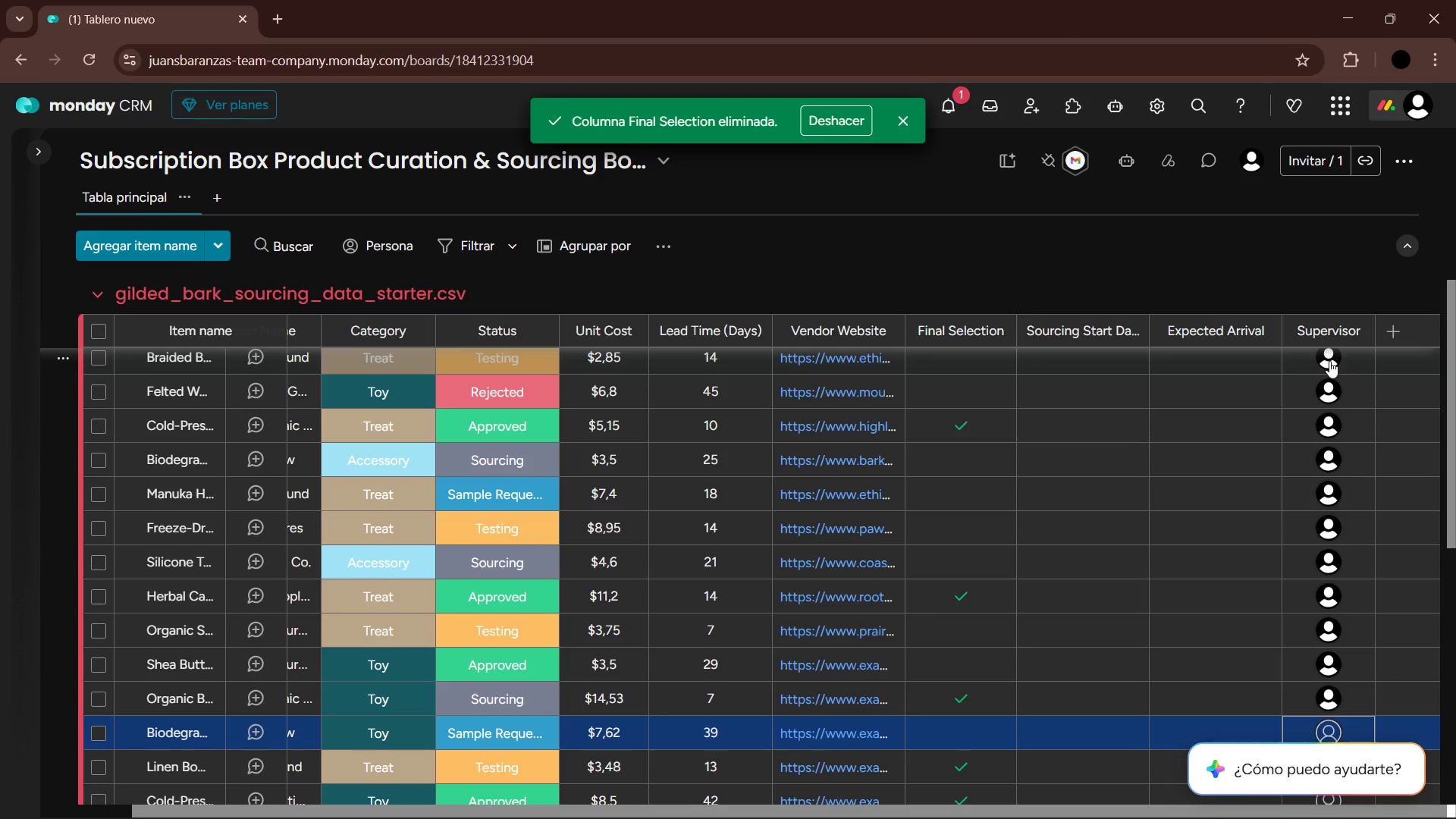 
key(Enter)
 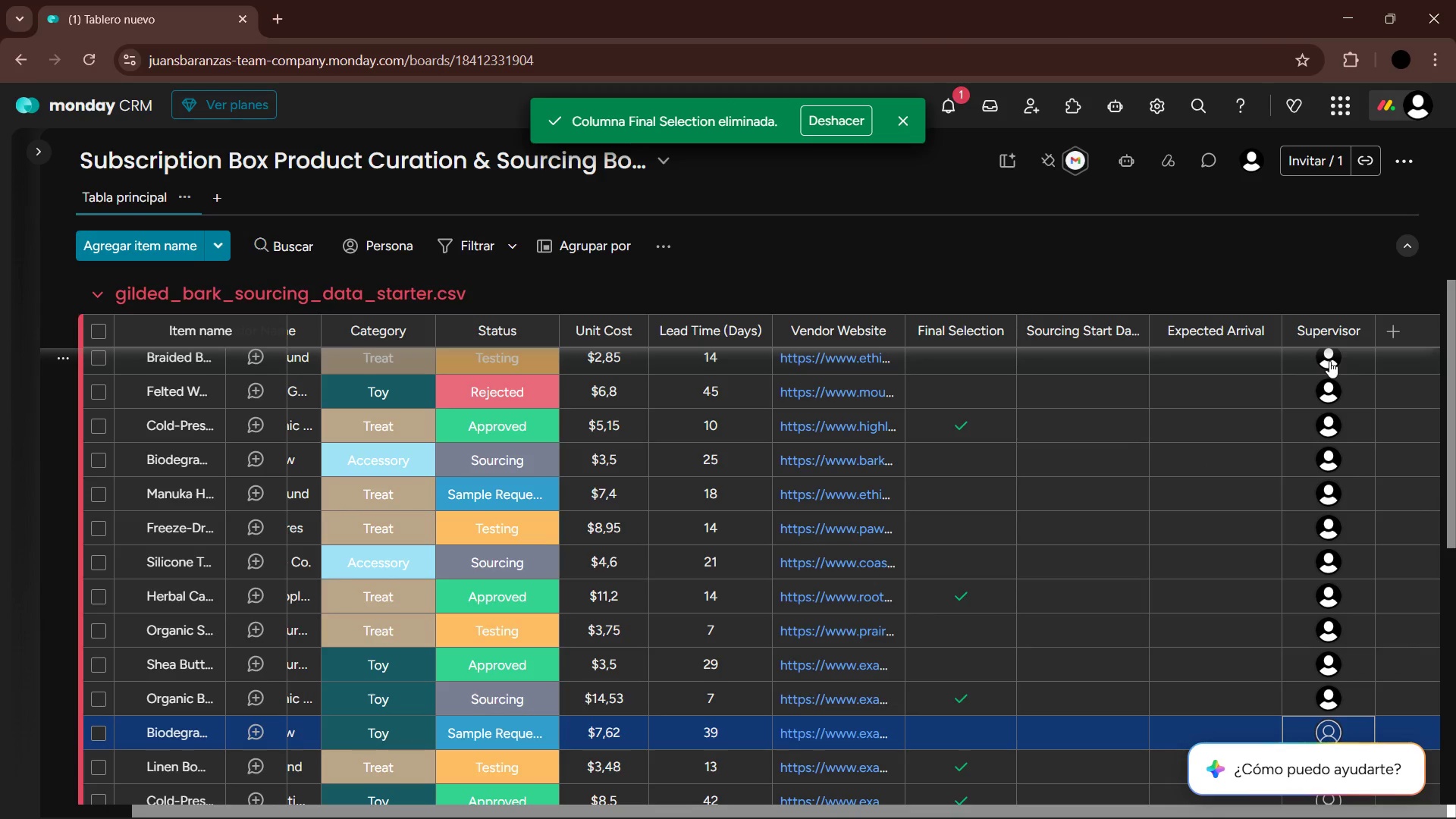 
key(ArrowDown)
 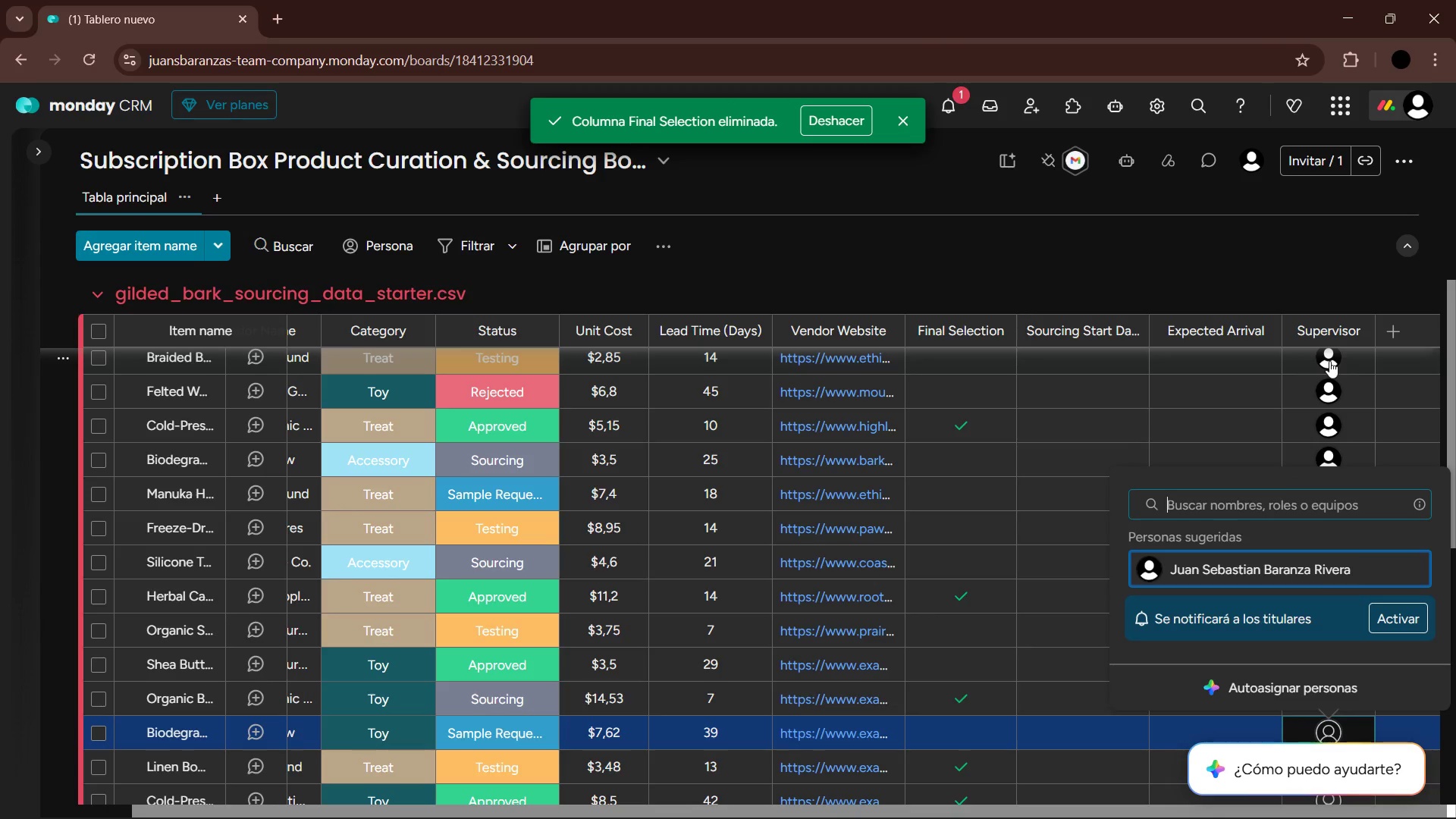 
key(Enter)
 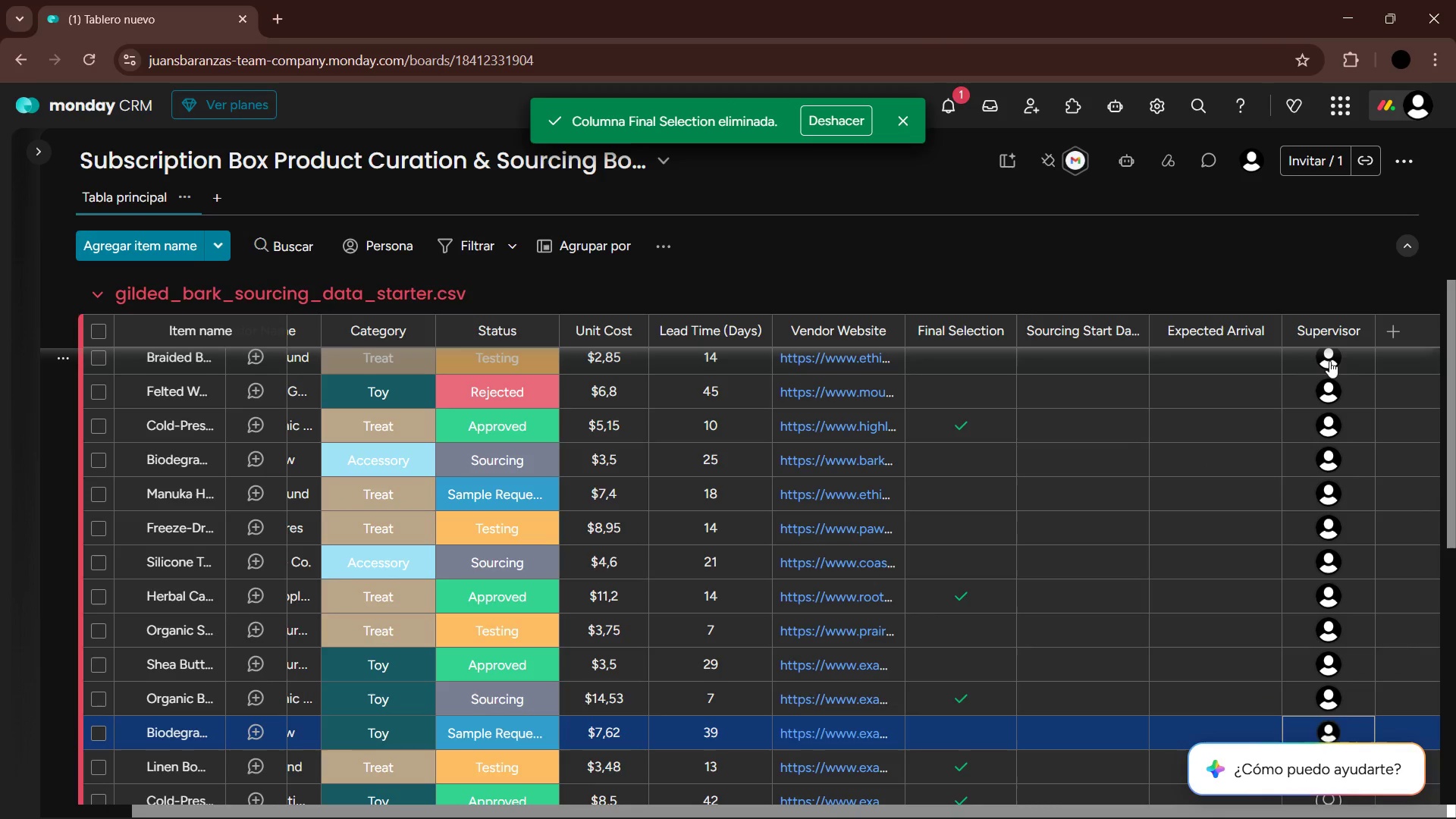 
key(ArrowDown)
 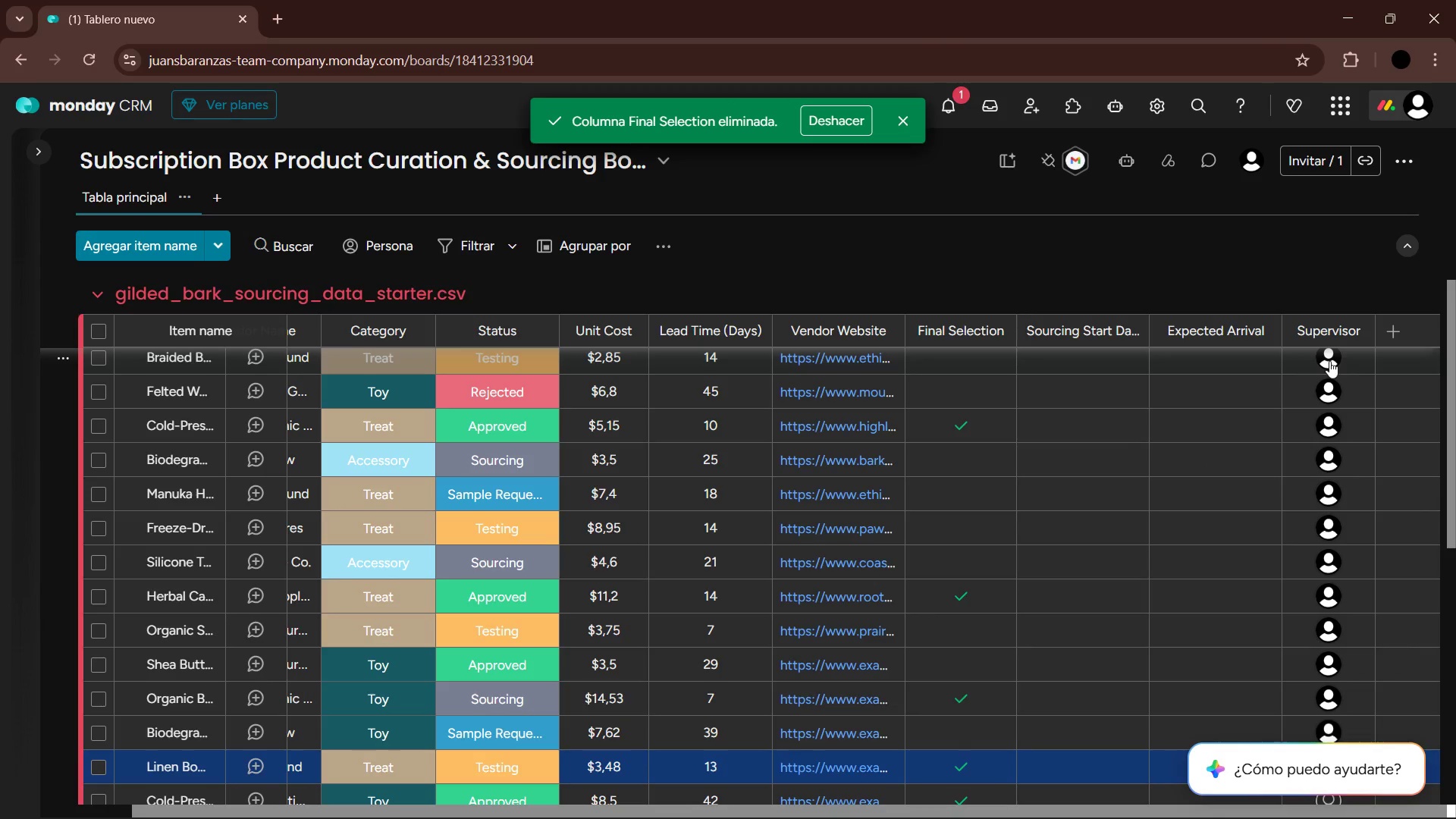 
key(ArrowDown)
 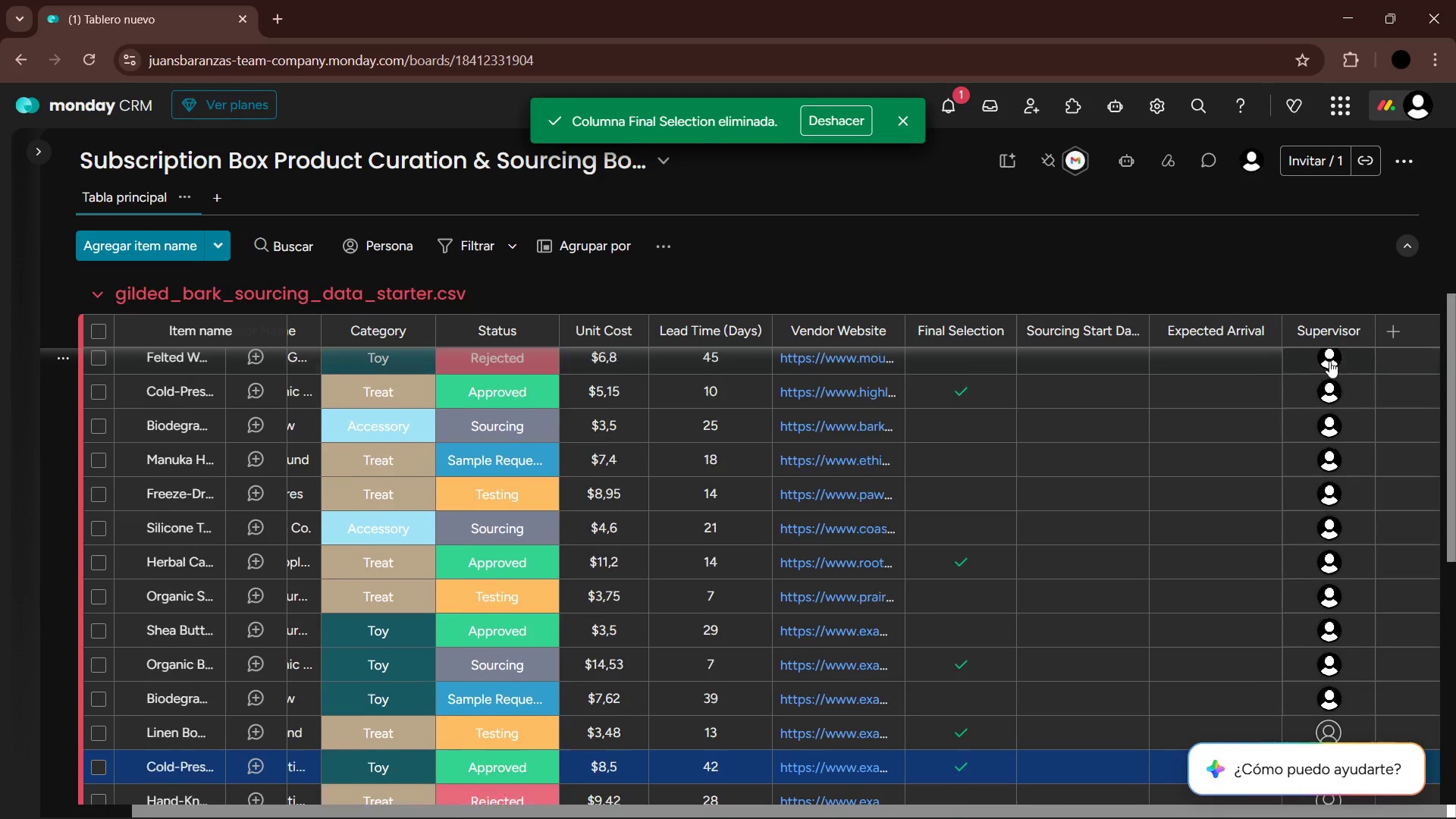 
key(ArrowDown)
 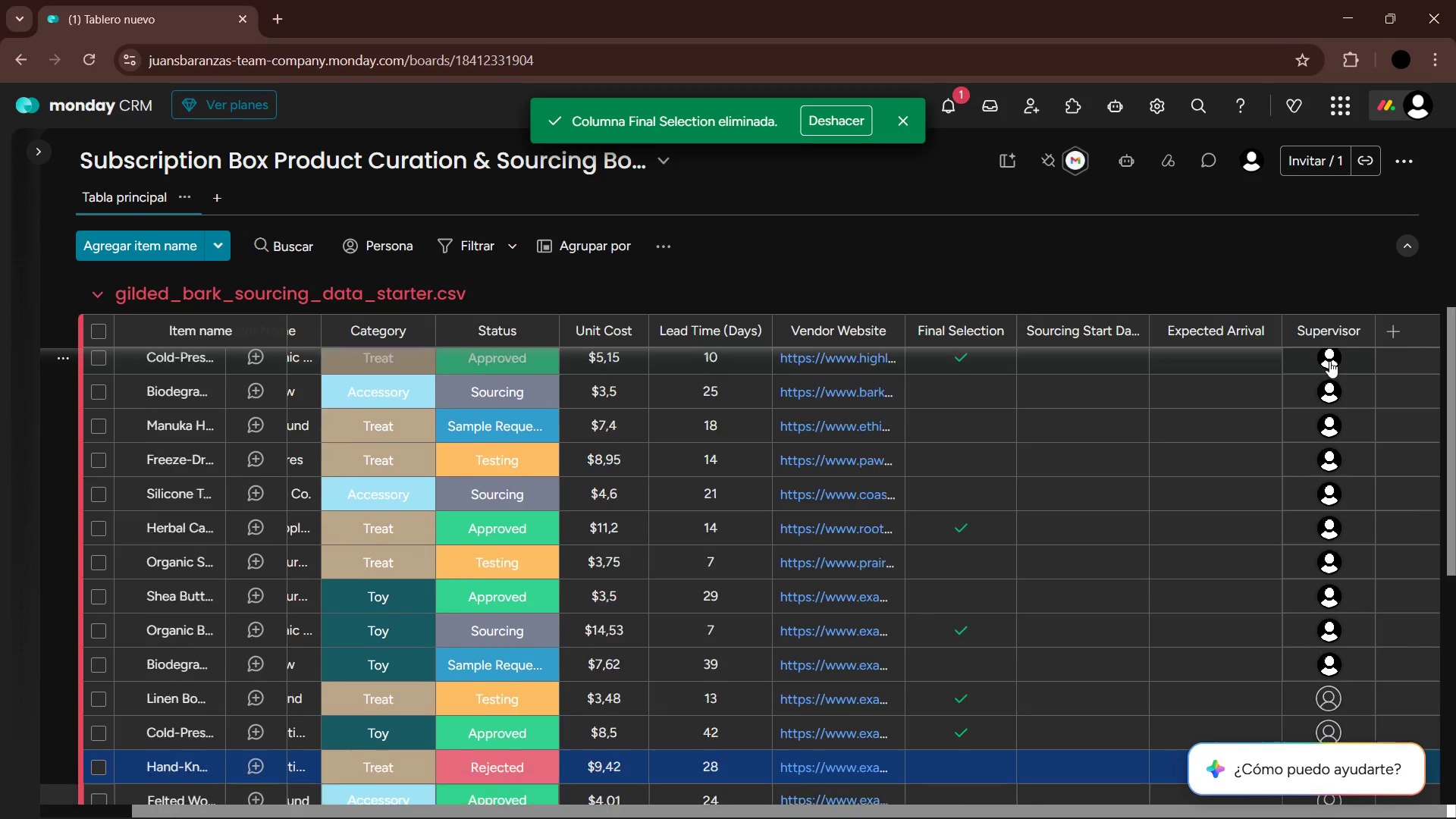 
key(ArrowDown)
 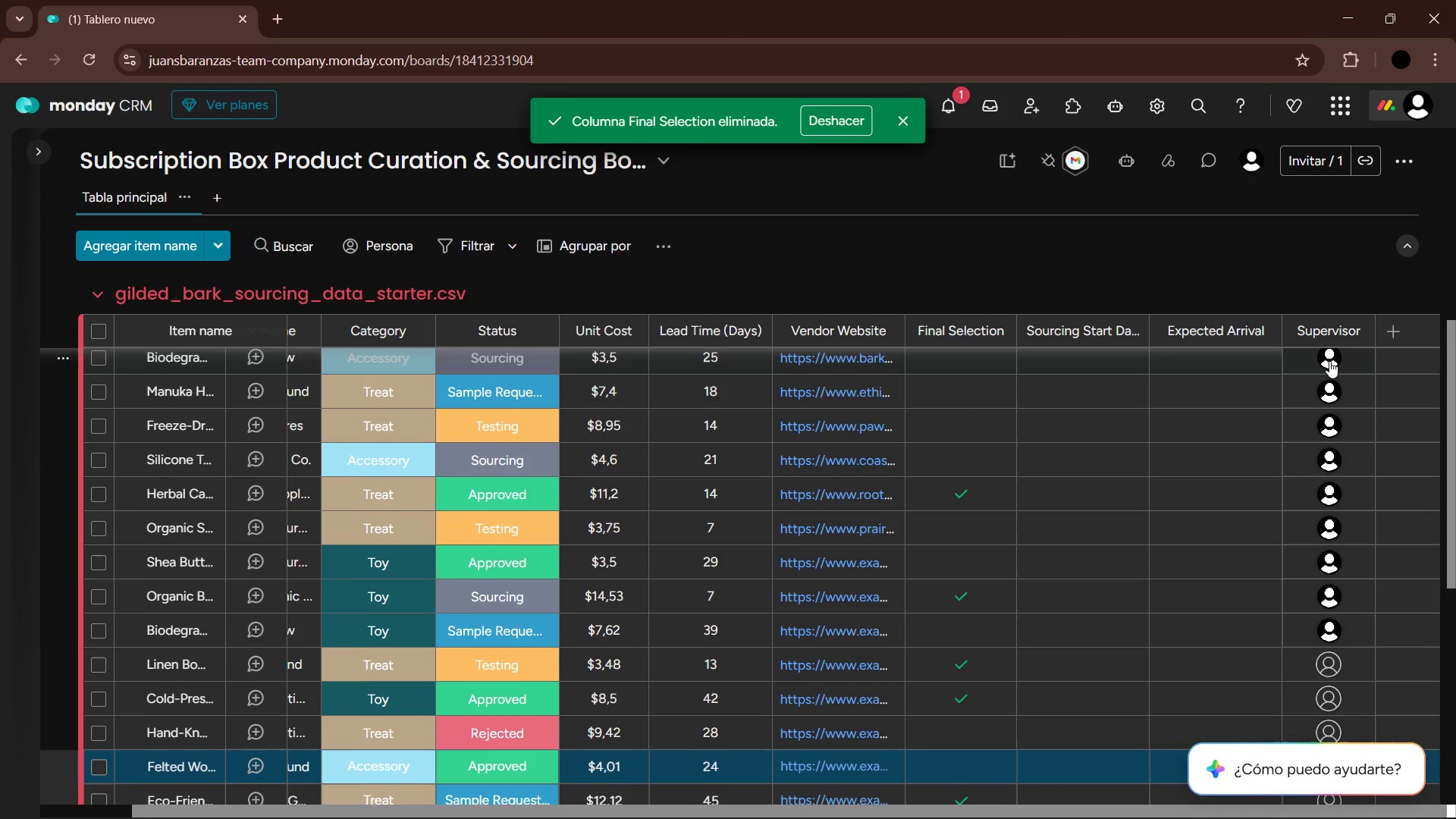 
key(ArrowDown)
 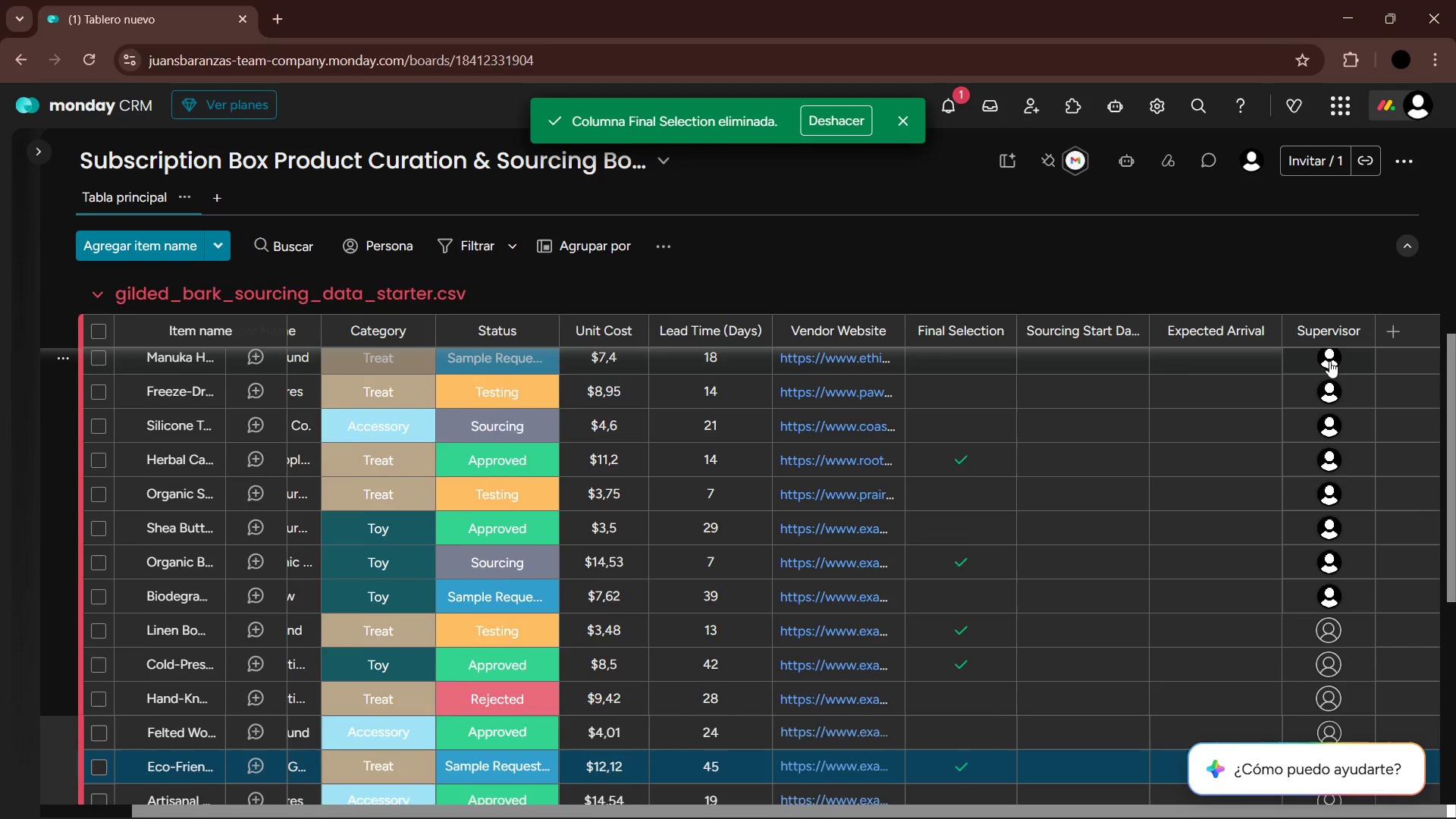 
key(ArrowDown)
 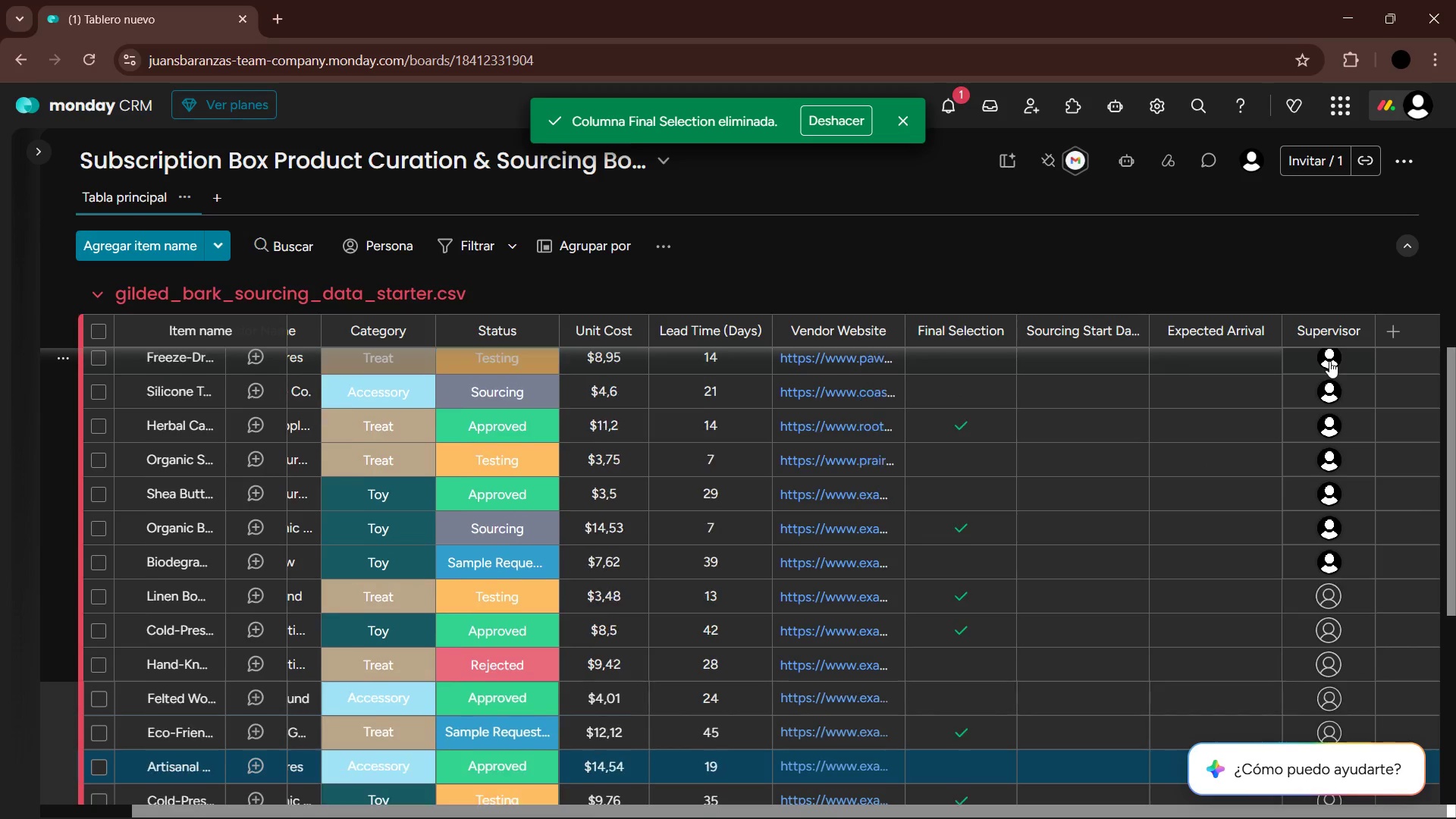 
key(ArrowUp)
 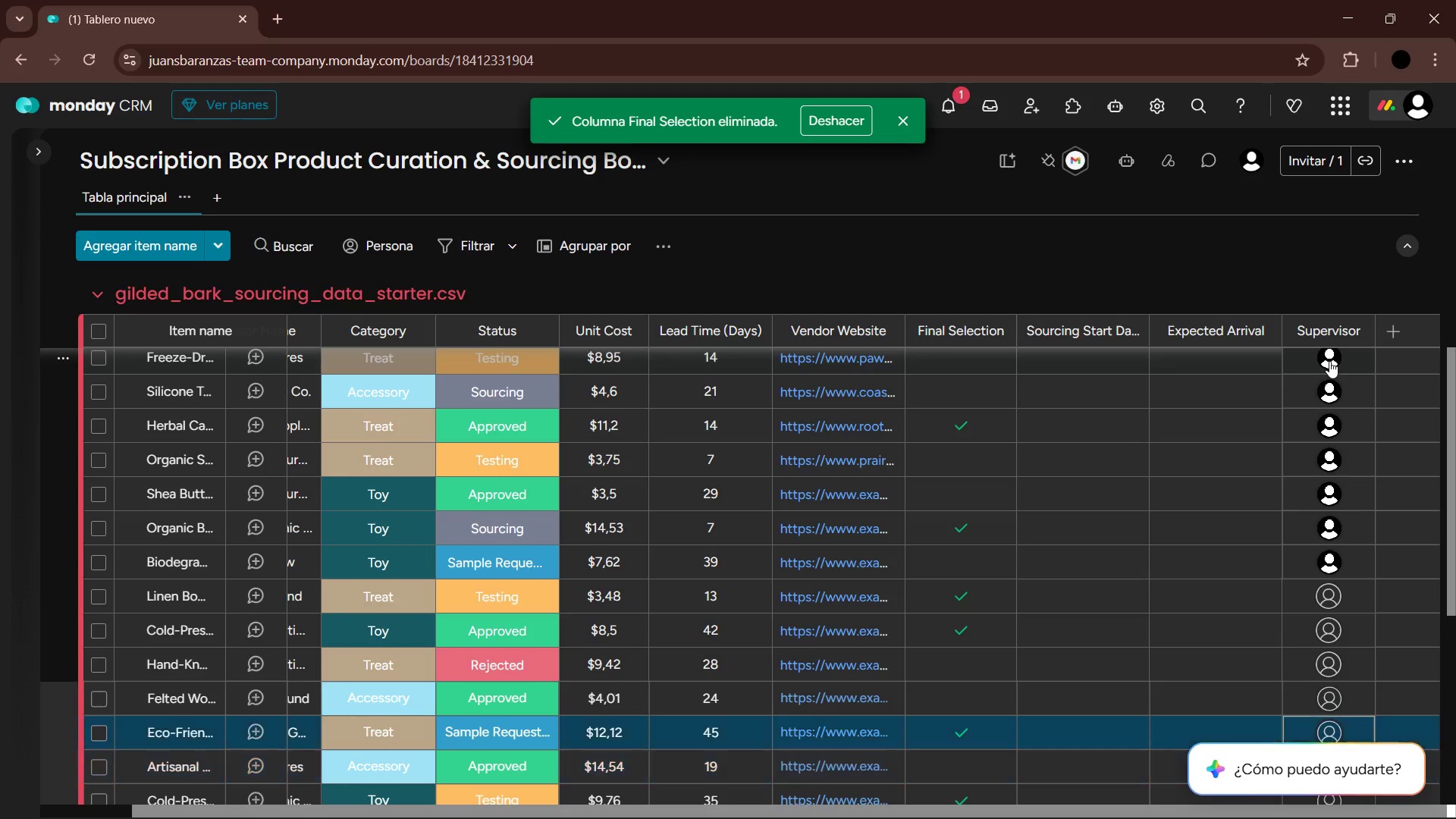 
key(ArrowUp)
 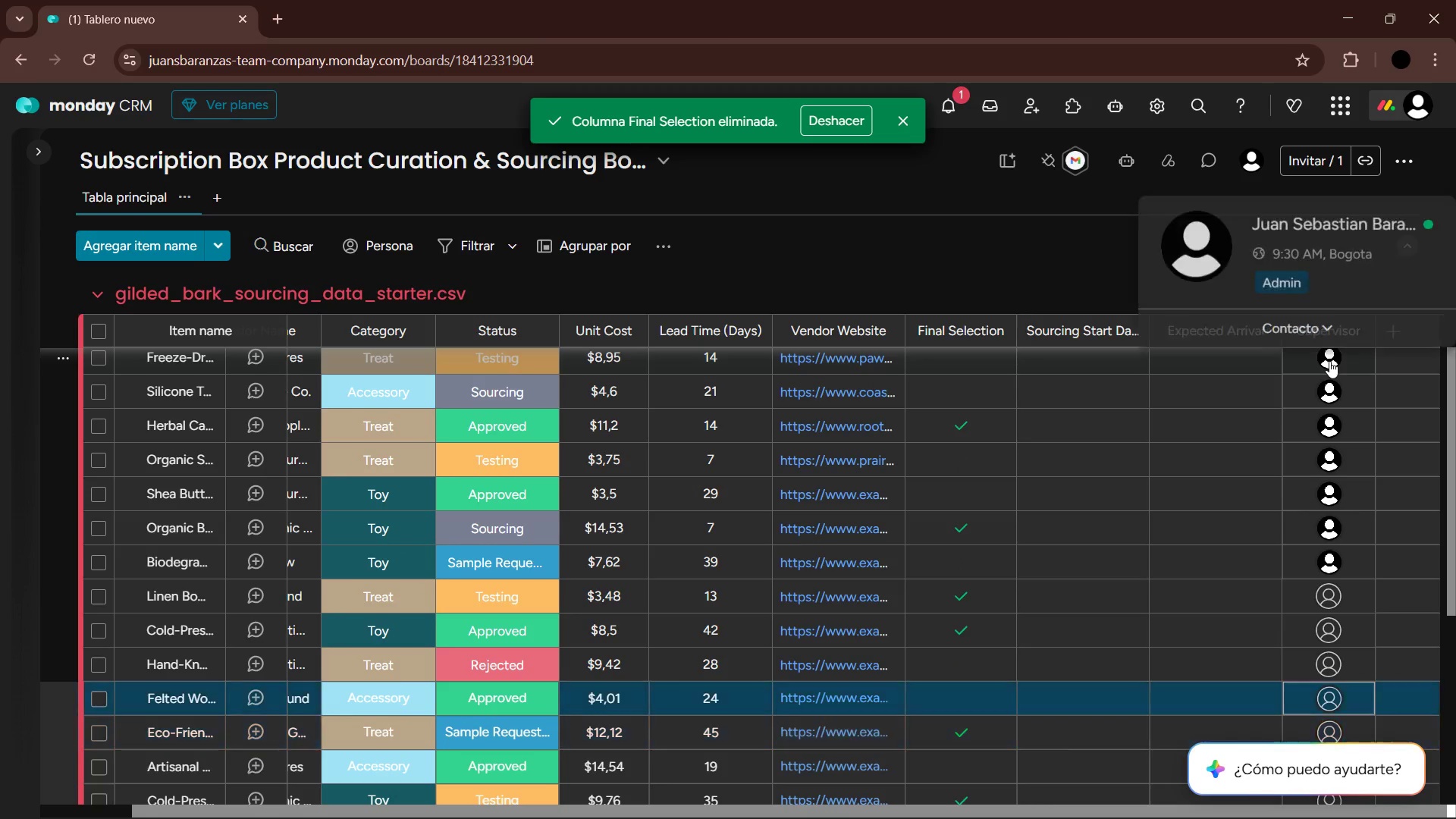 
key(ArrowUp)
 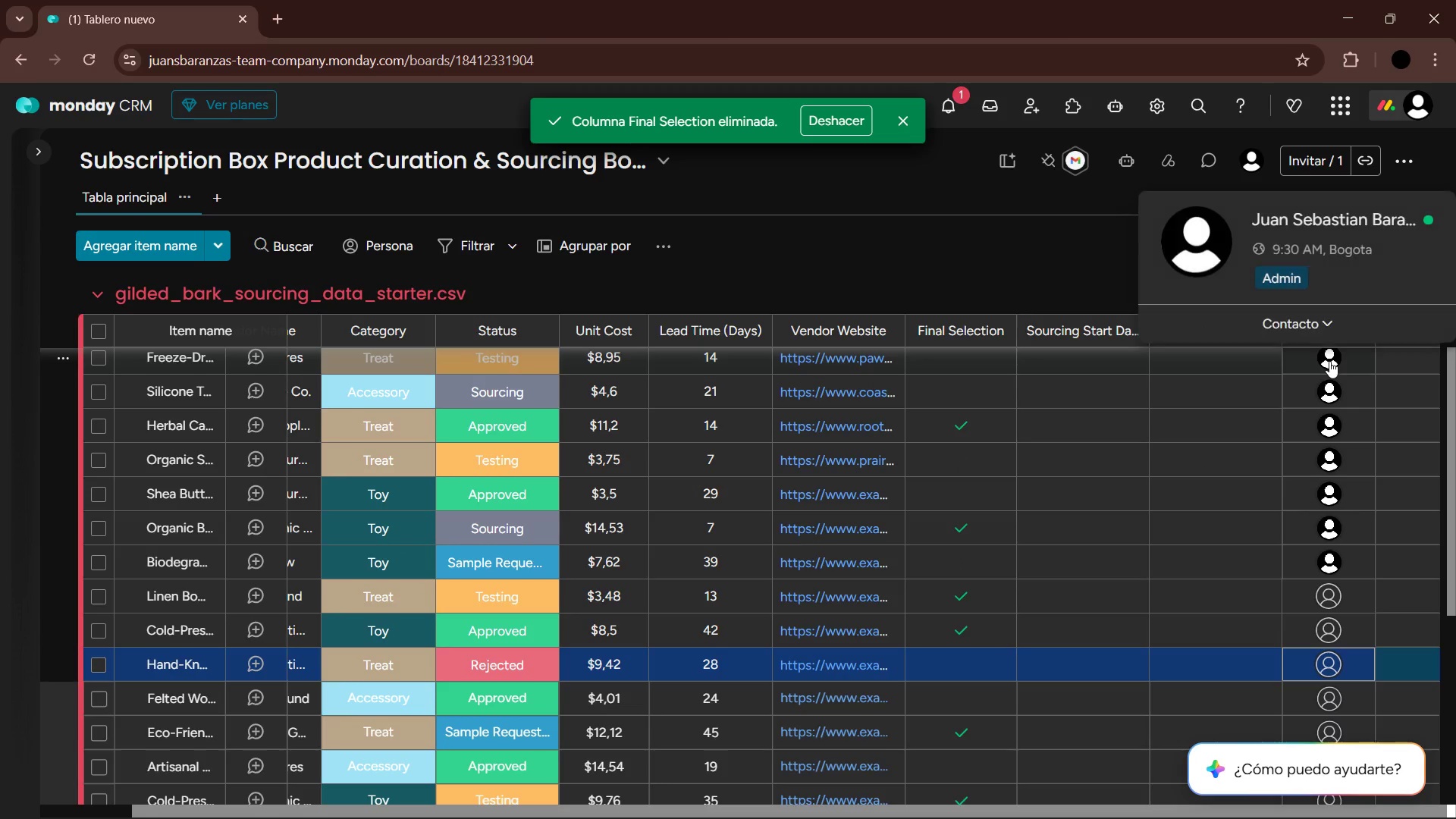 
key(ArrowUp)
 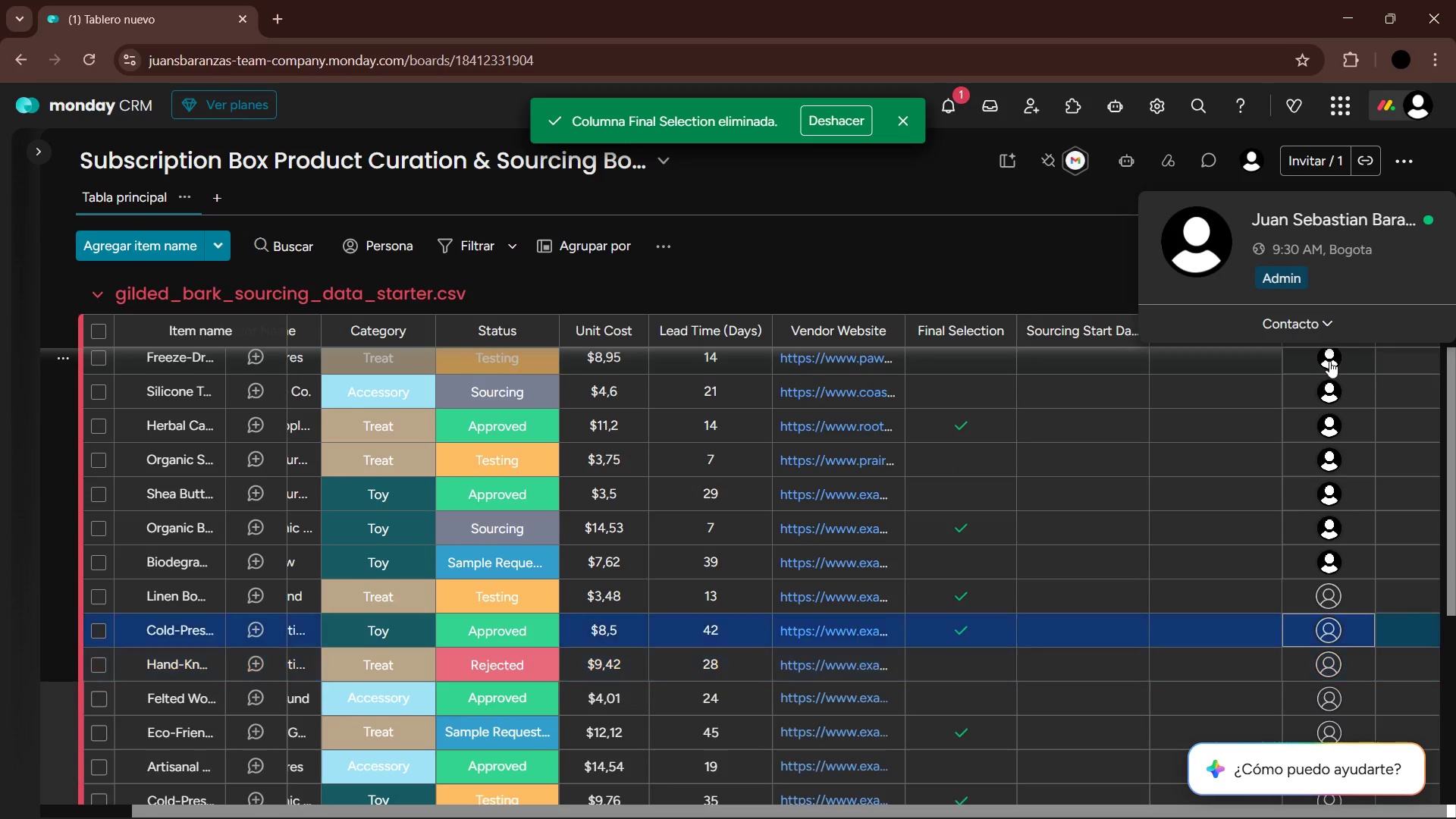 
key(ArrowUp)
 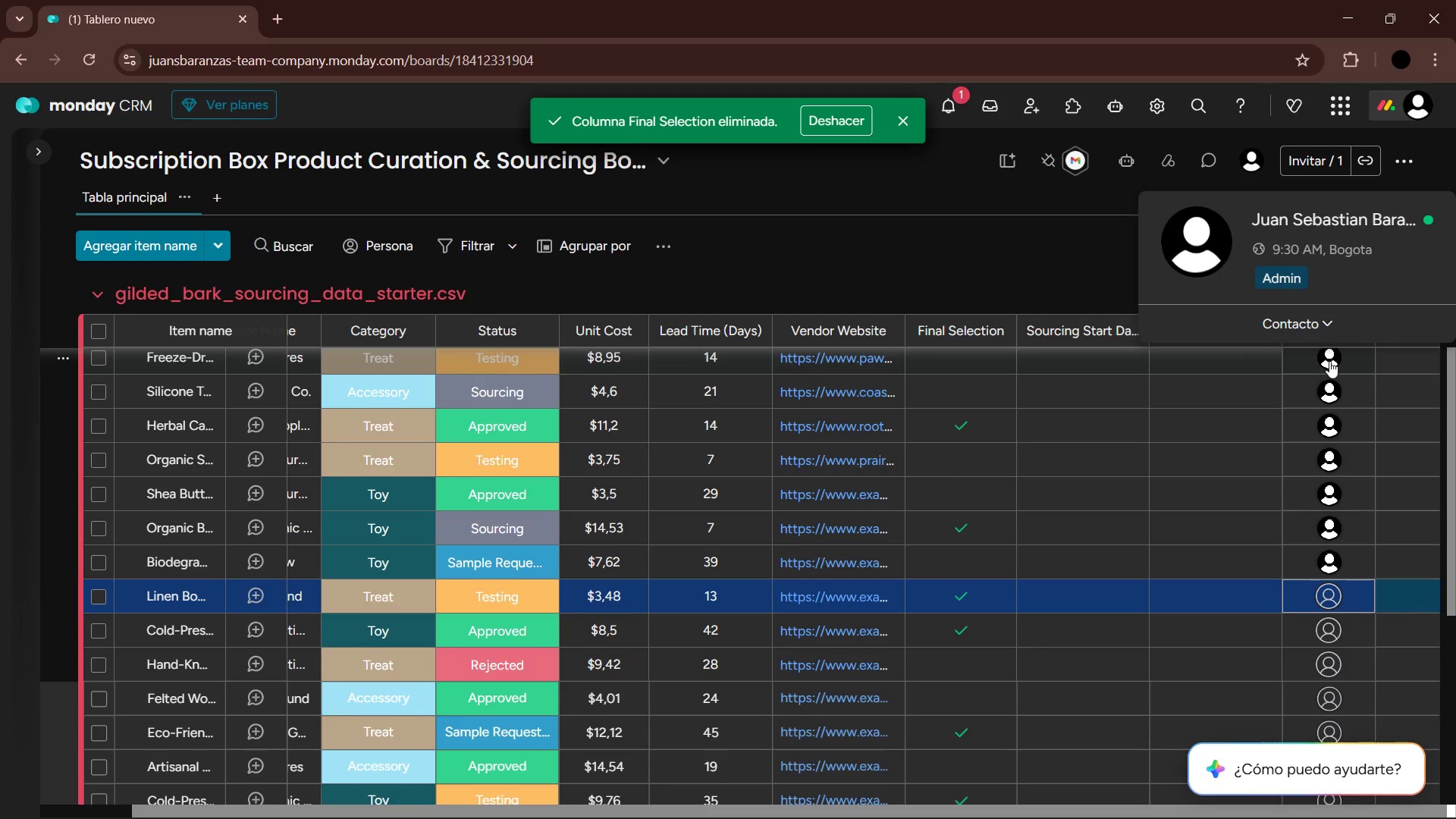 
key(Enter)
 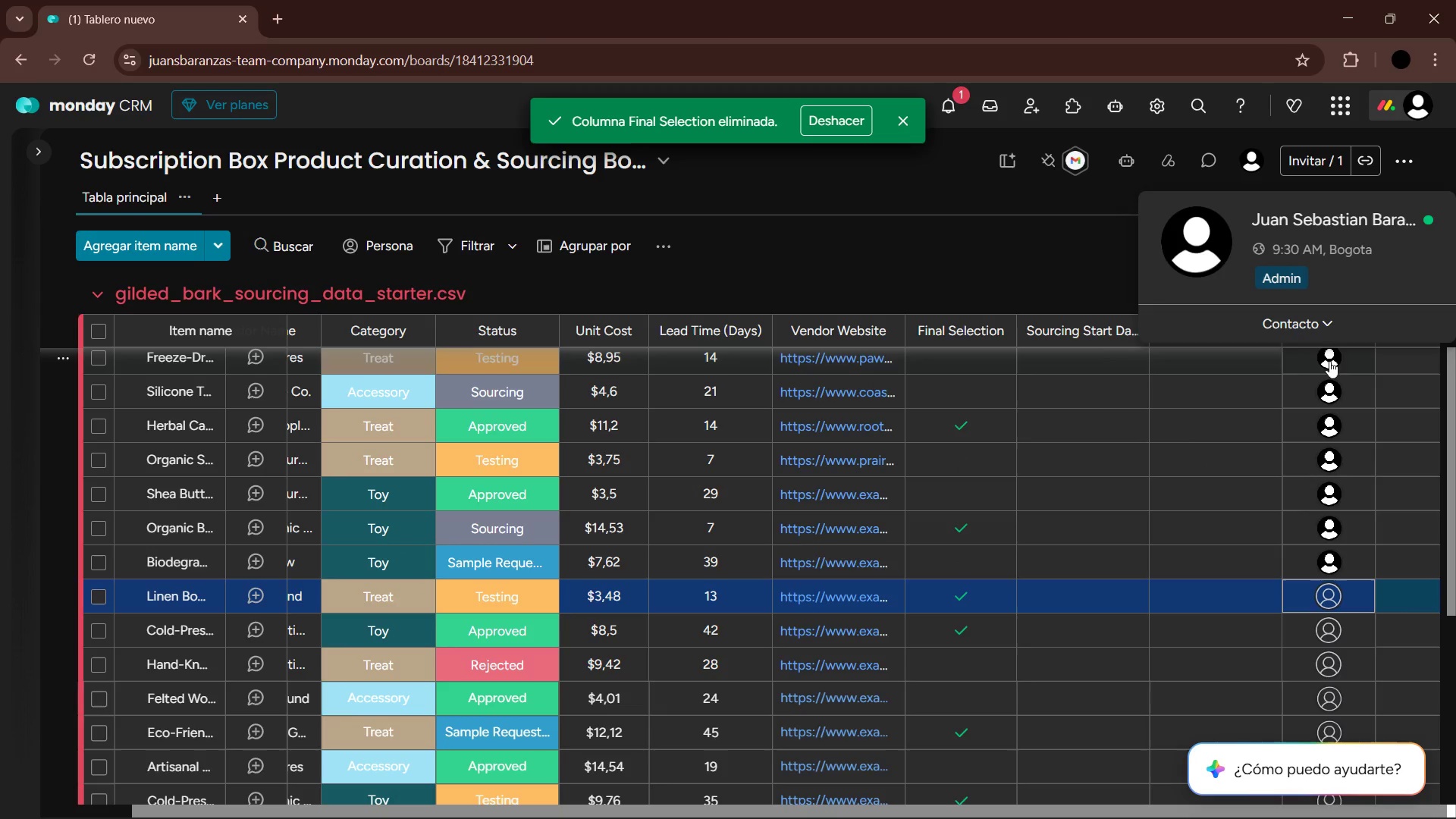 
key(ArrowDown)
 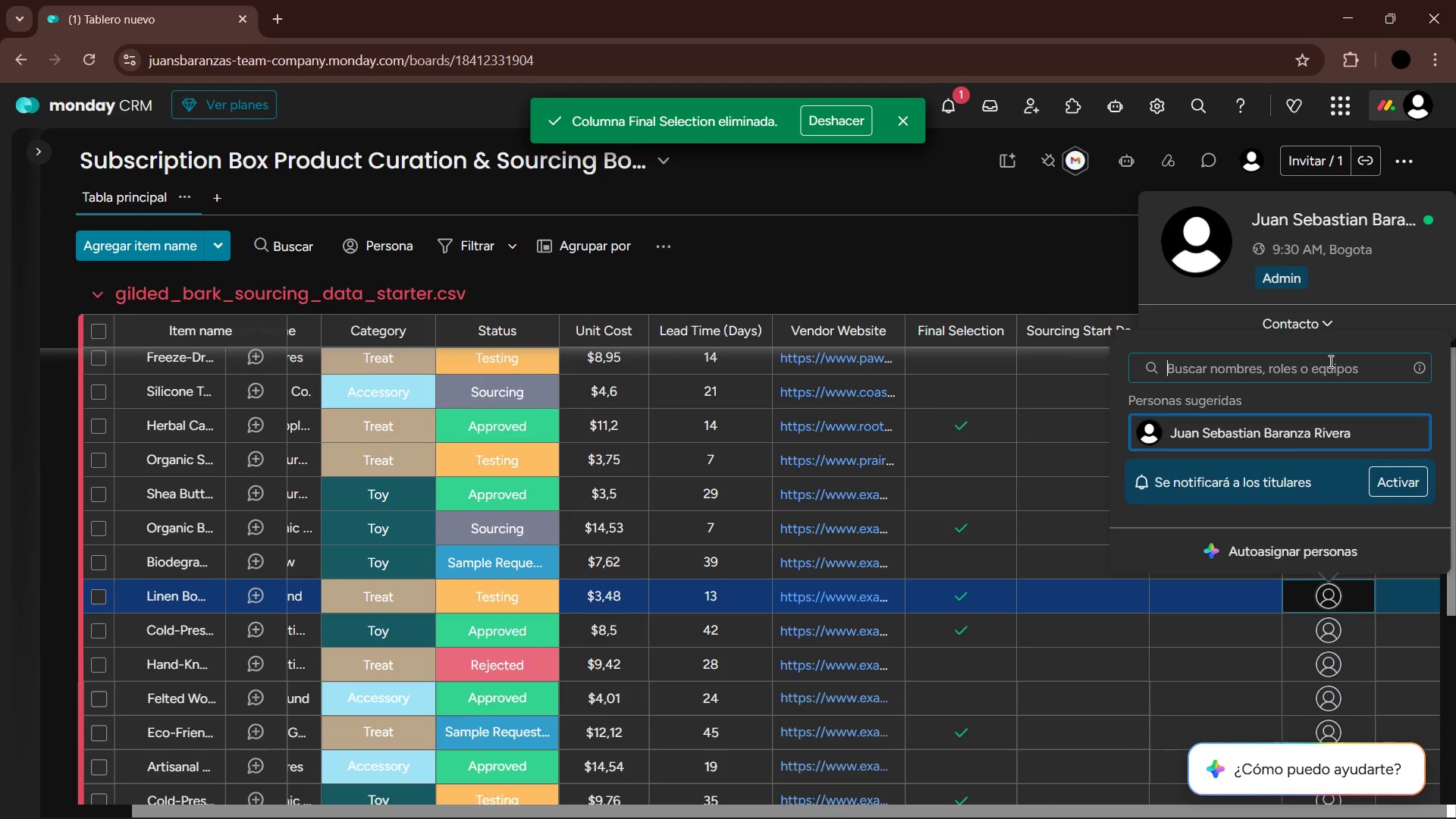 
key(Enter)
 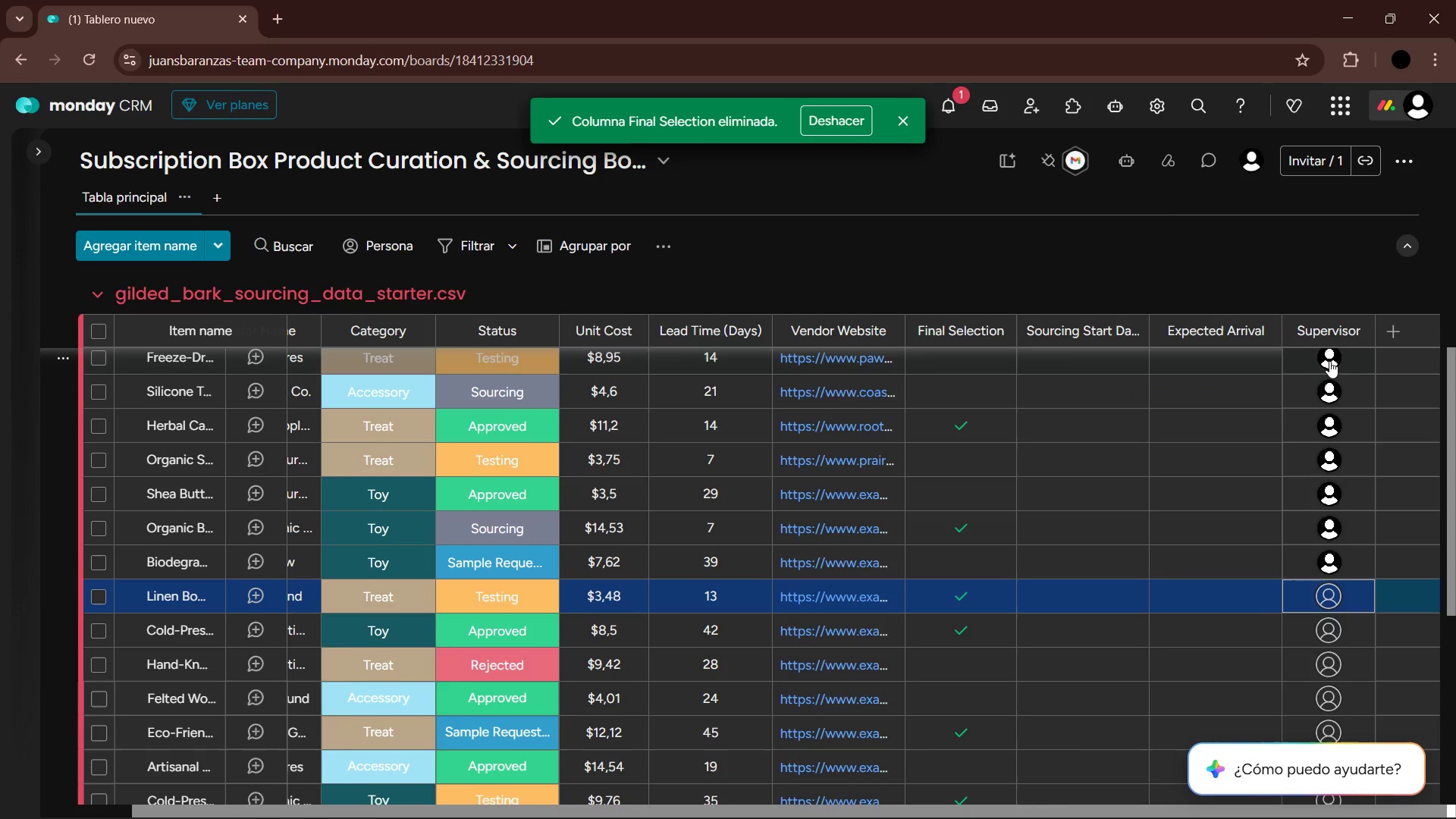 
key(ArrowDown)
 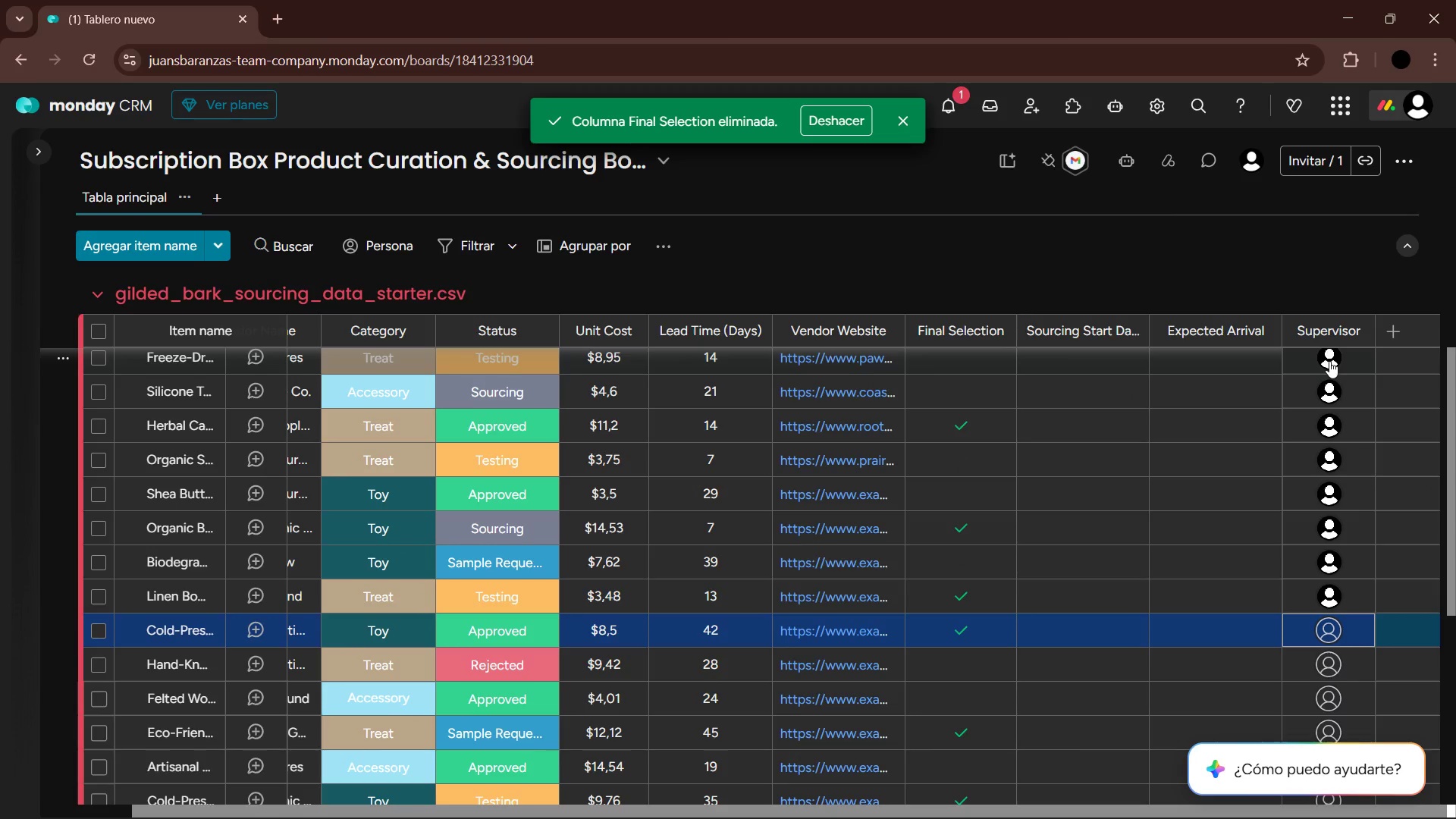 
key(Enter)
 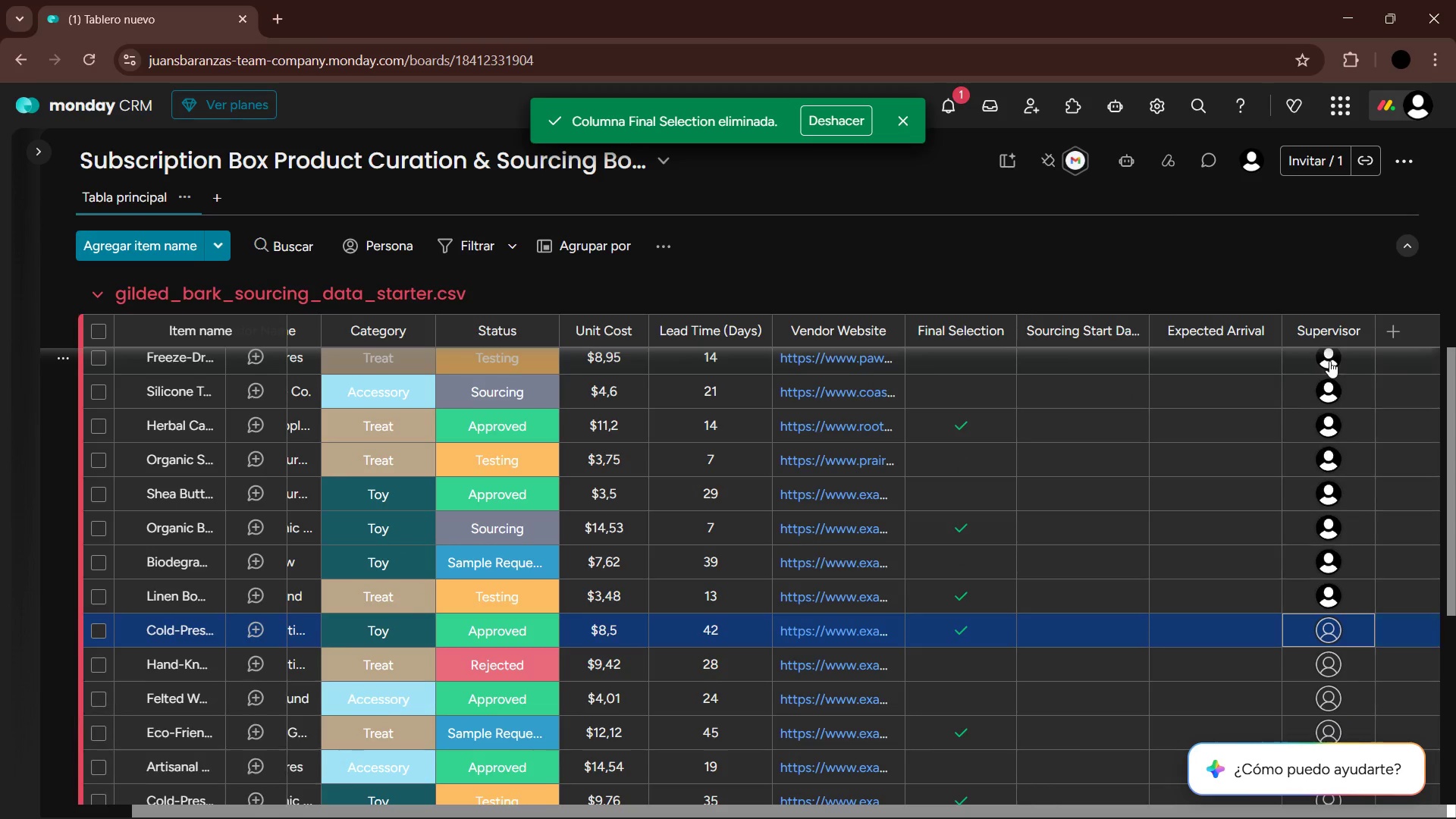 
key(ArrowDown)
 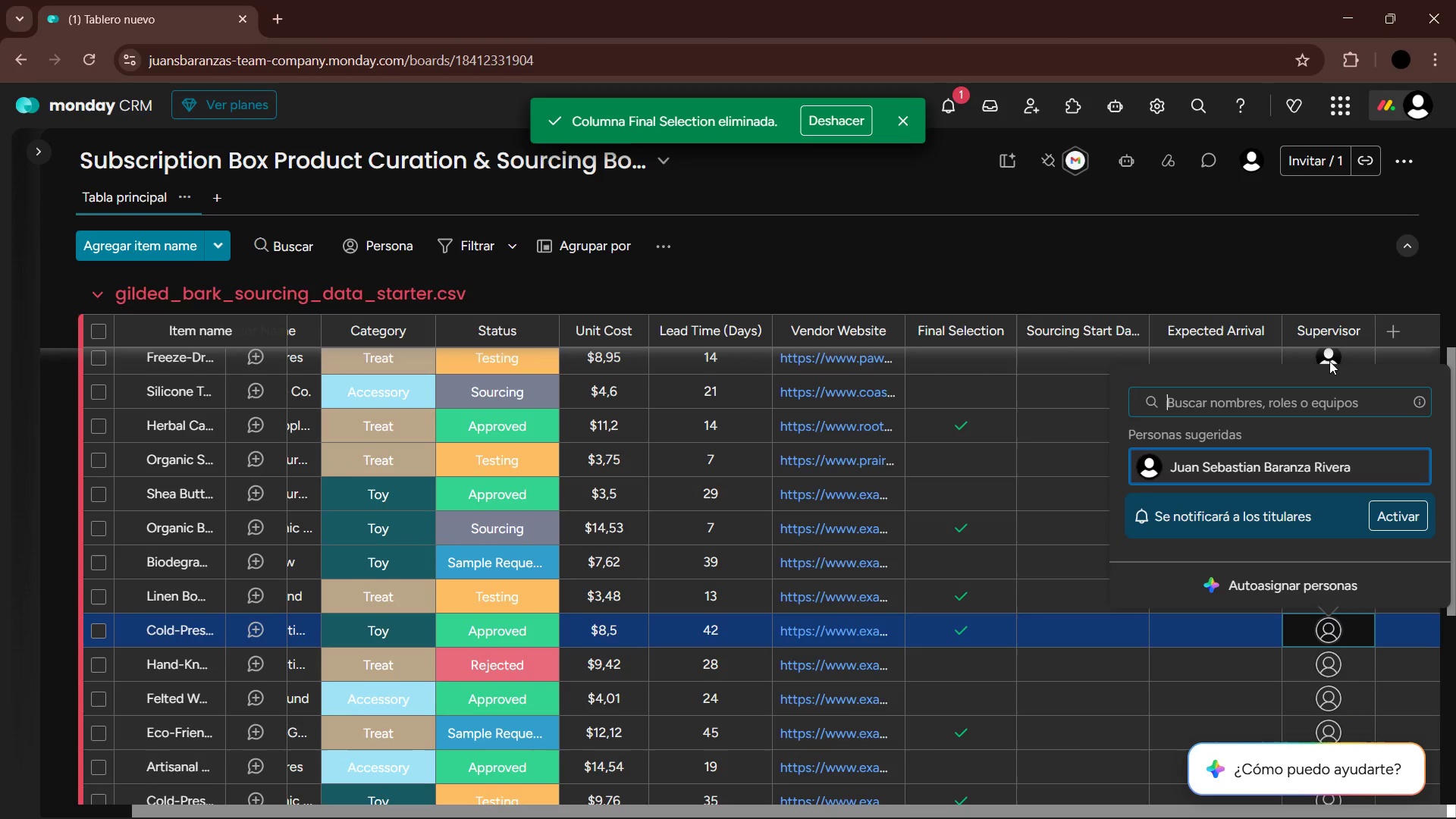 
key(Enter)
 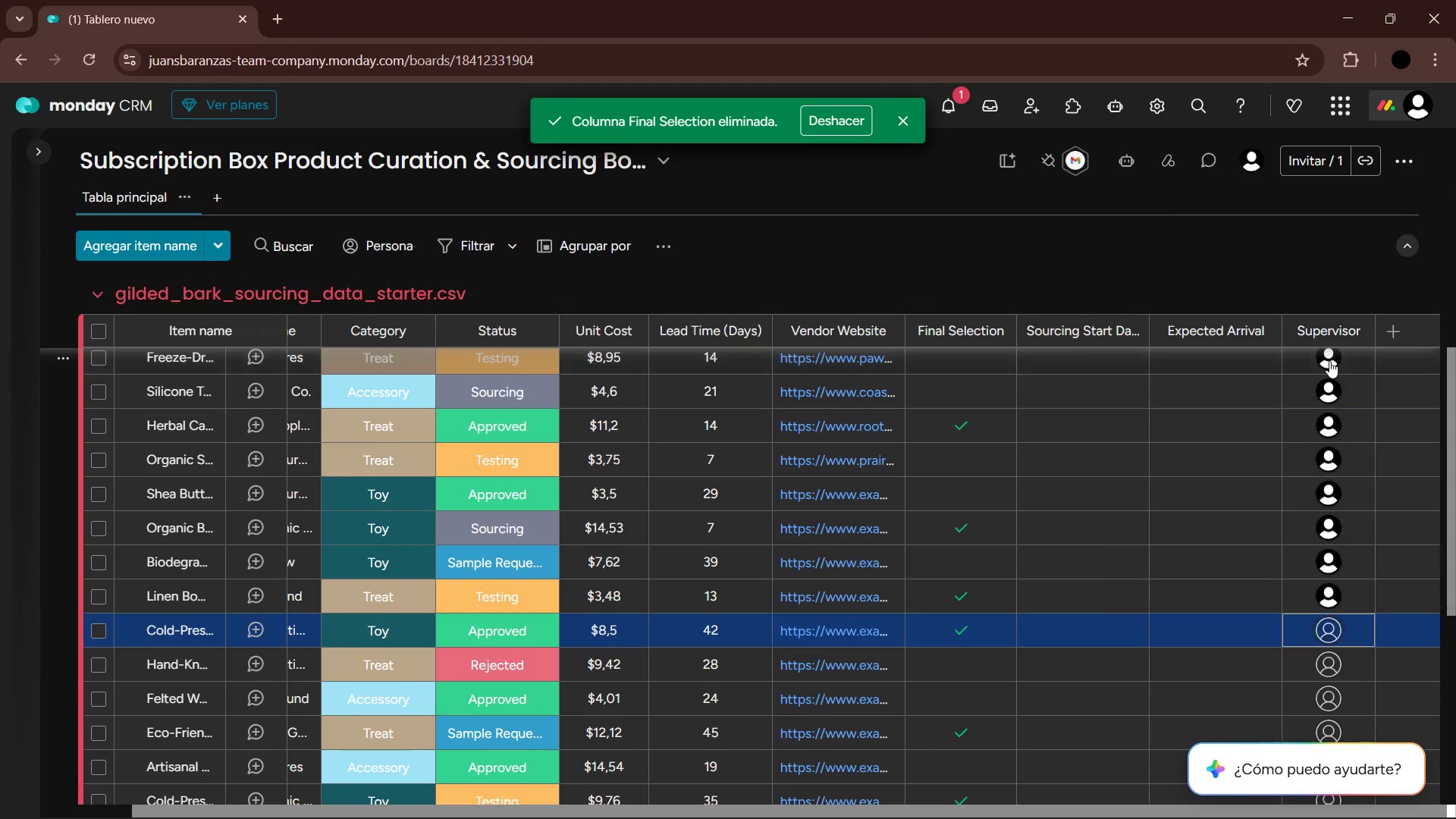 
key(ArrowDown)
 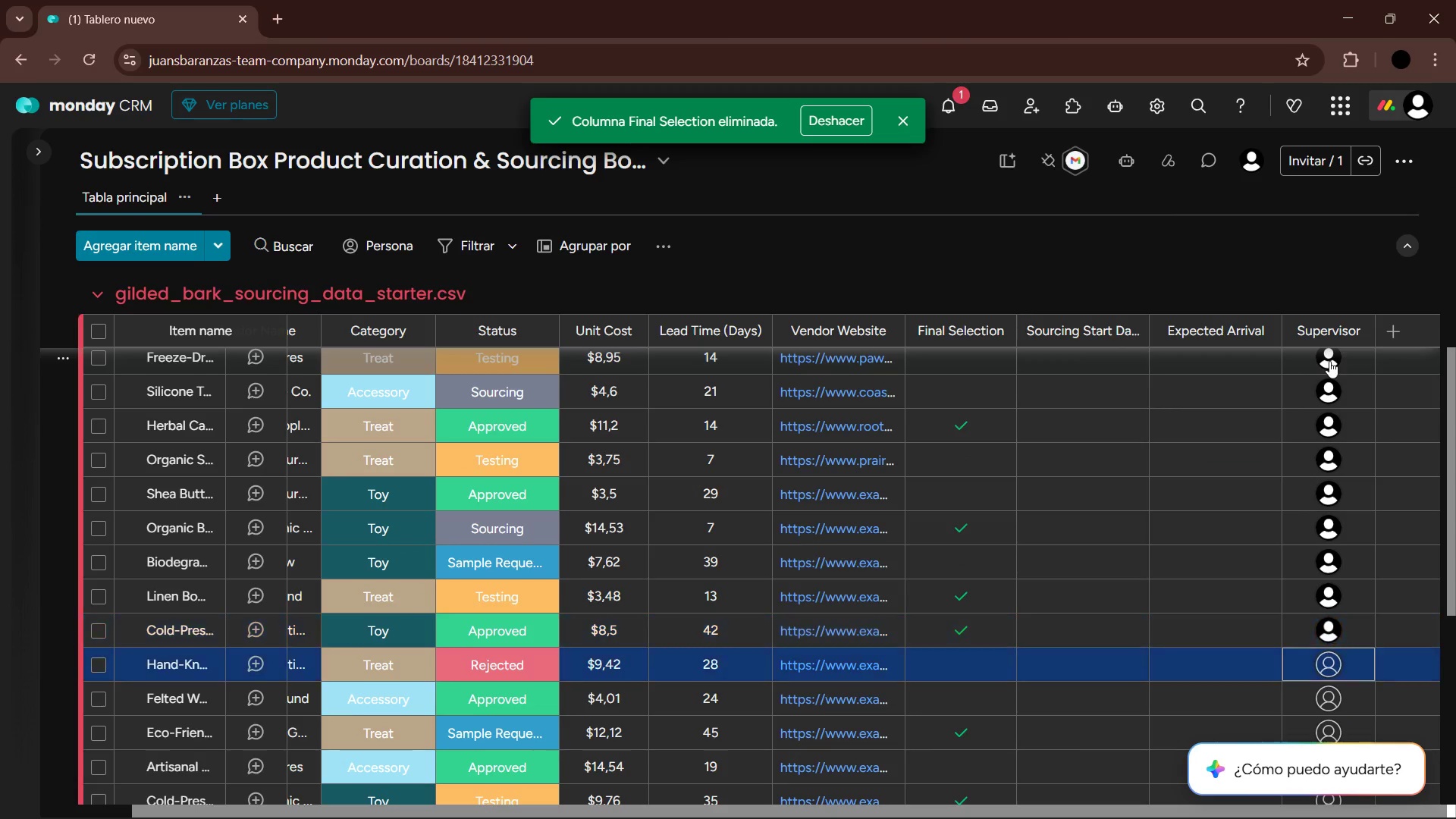 
key(Enter)
 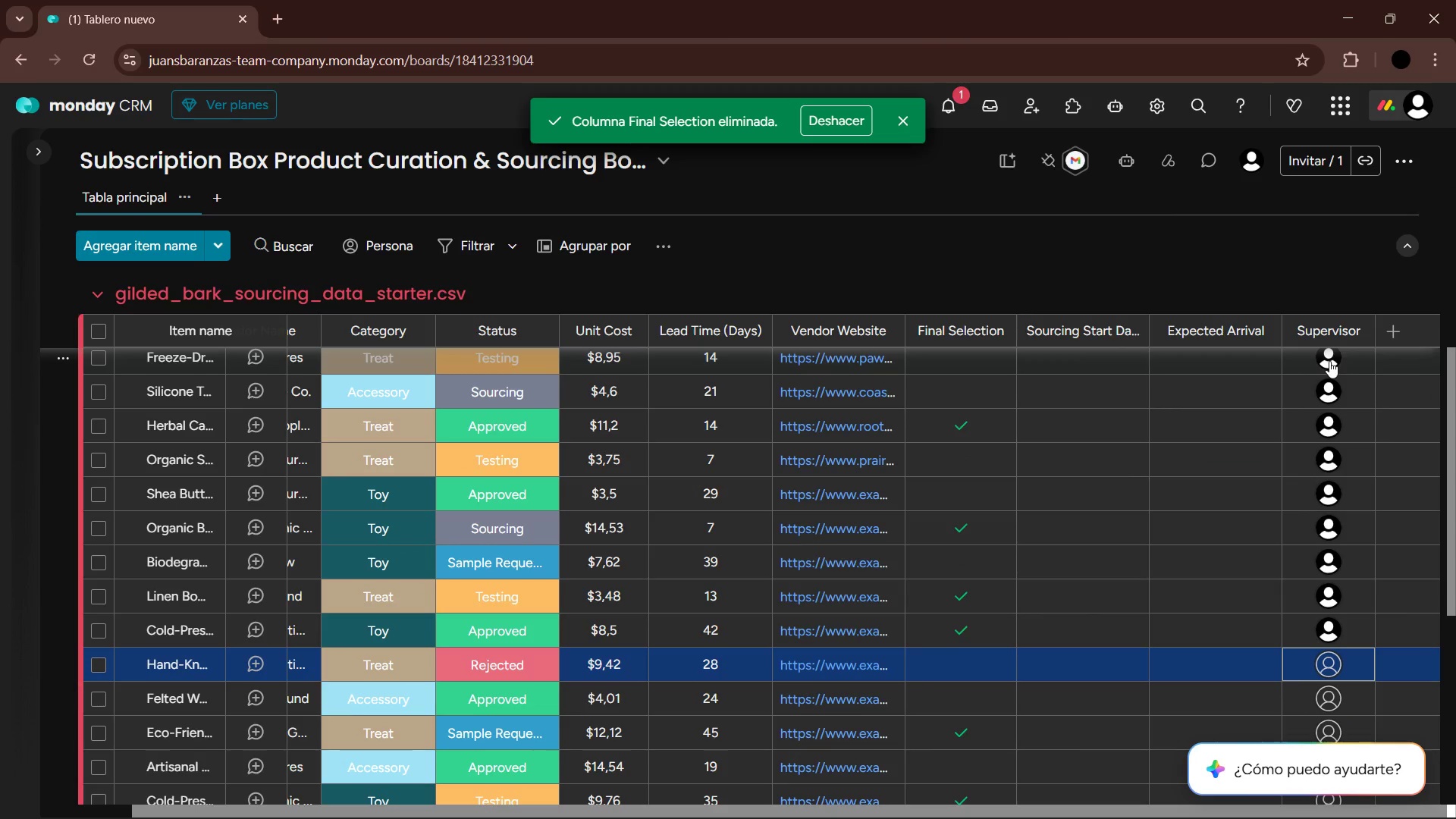 
key(ArrowDown)
 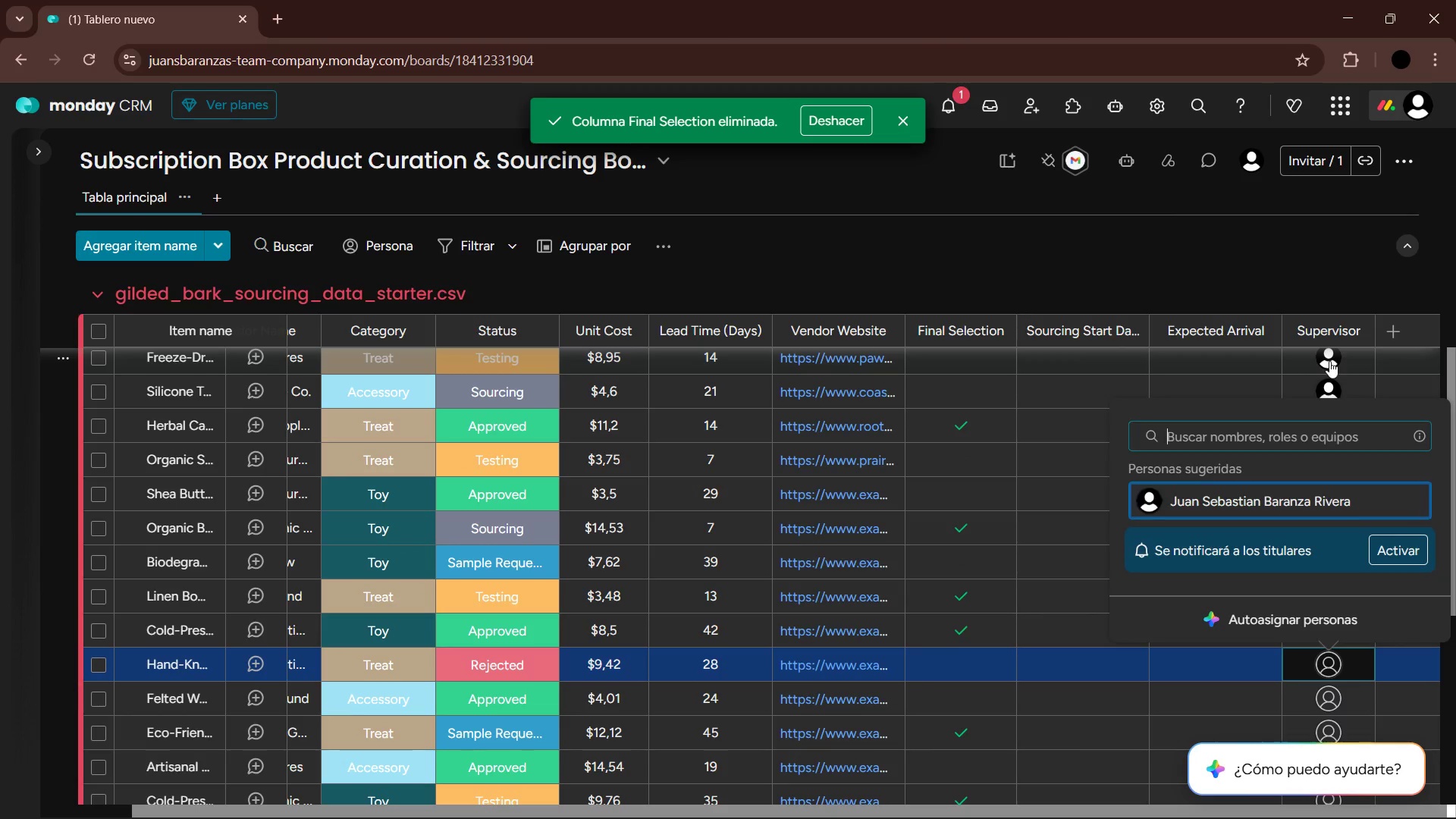 
key(Enter)
 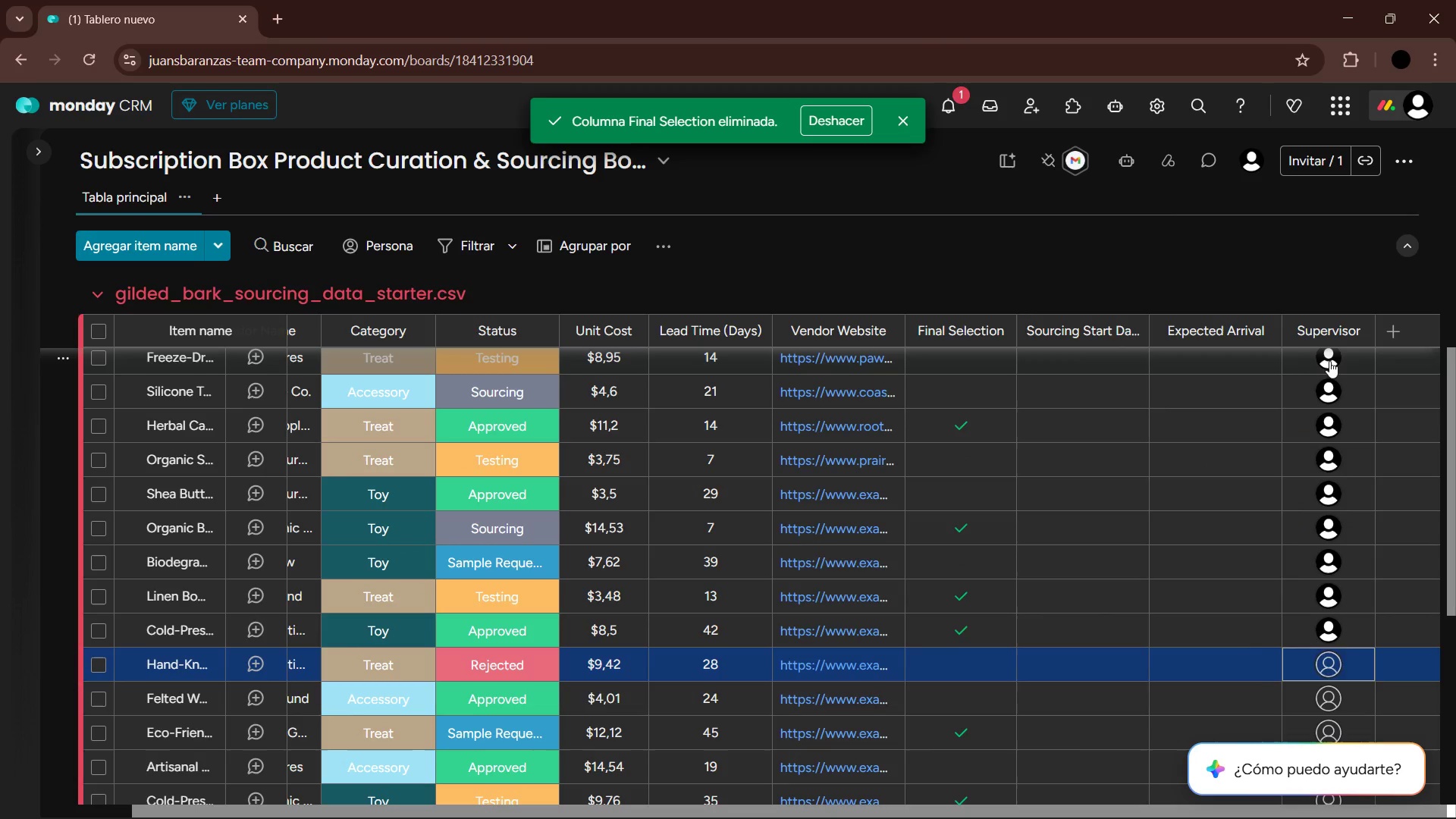 
key(ArrowDown)
 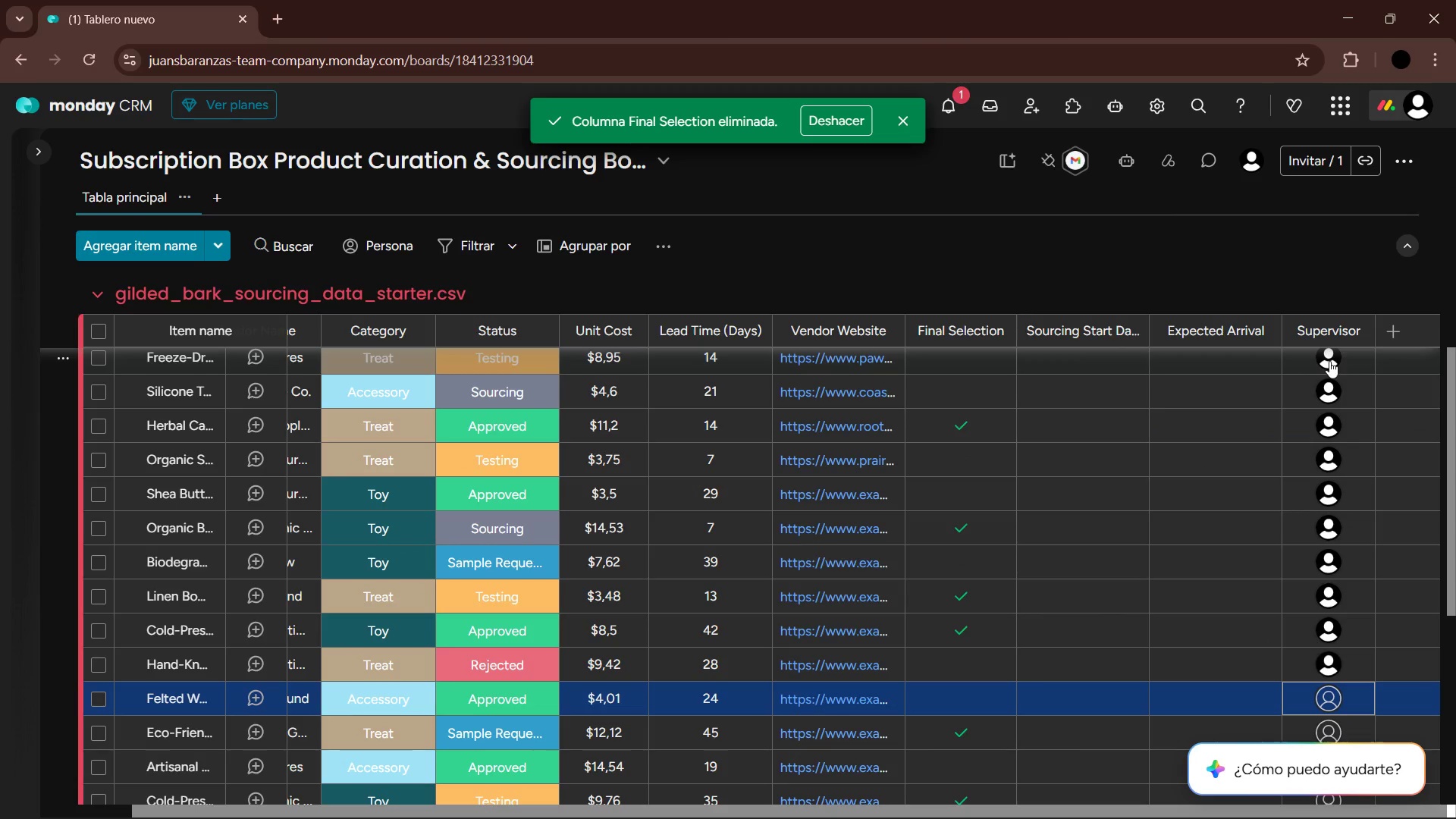 
key(Enter)
 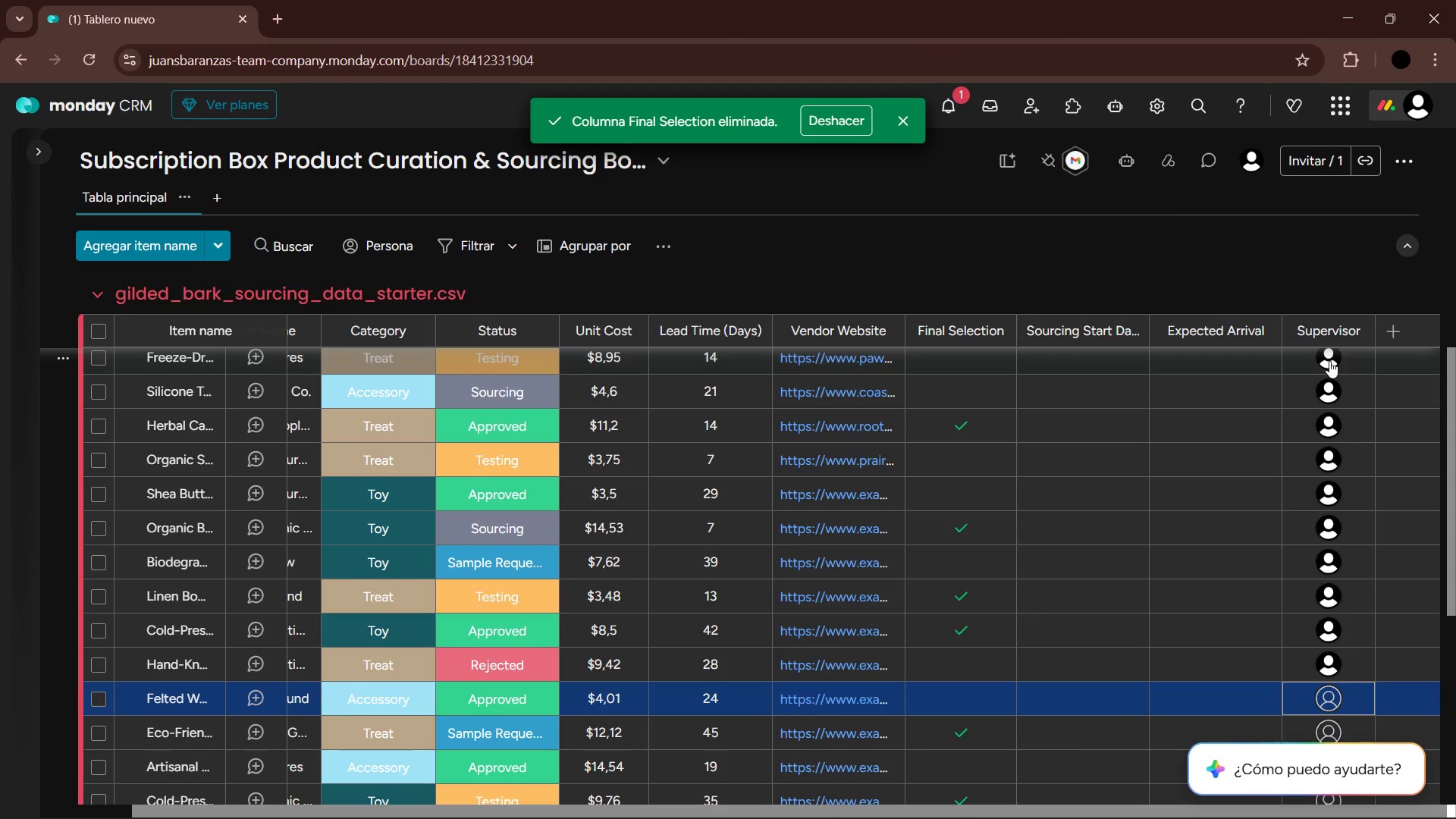 
key(ArrowDown)
 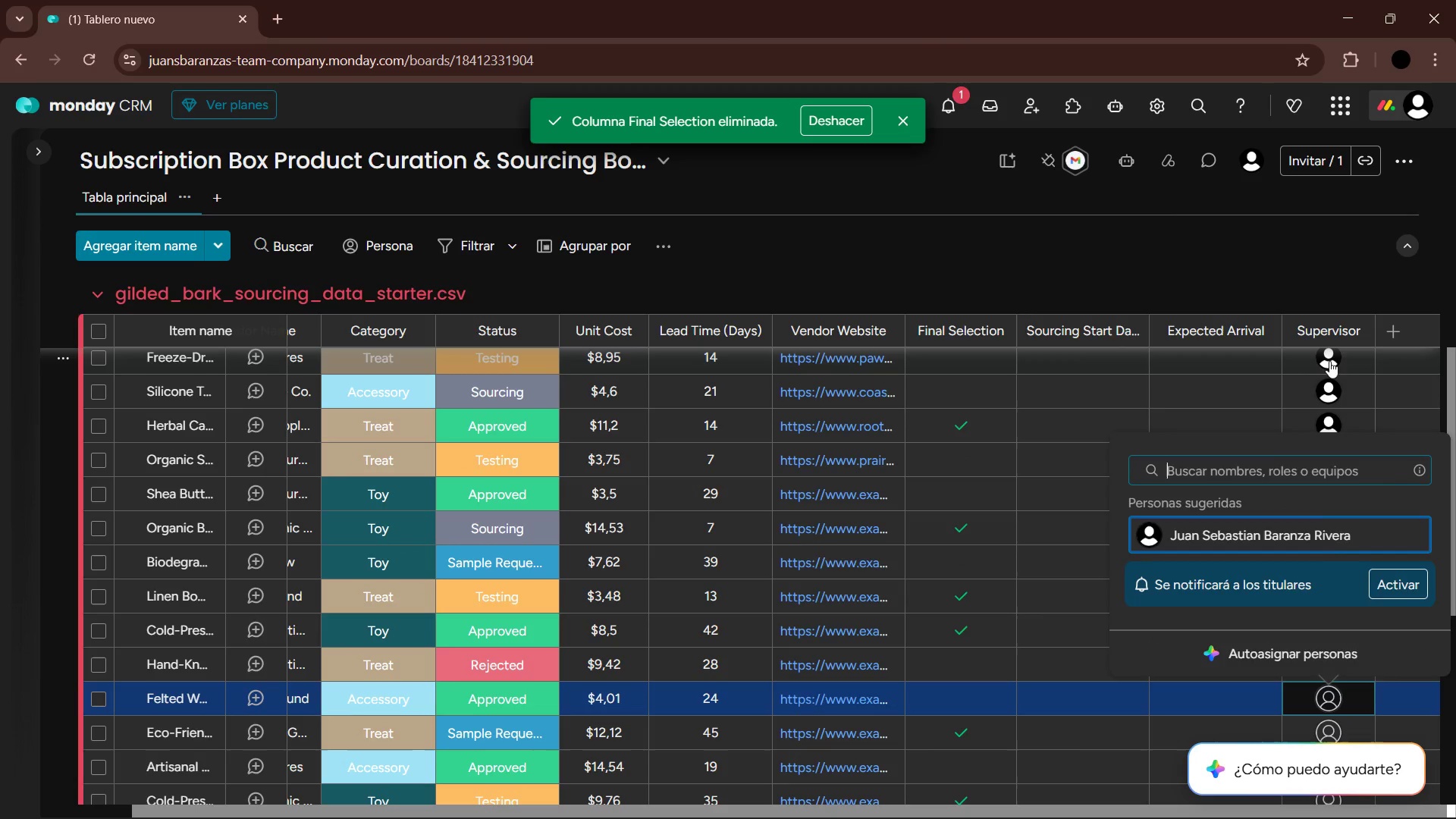 
key(Enter)
 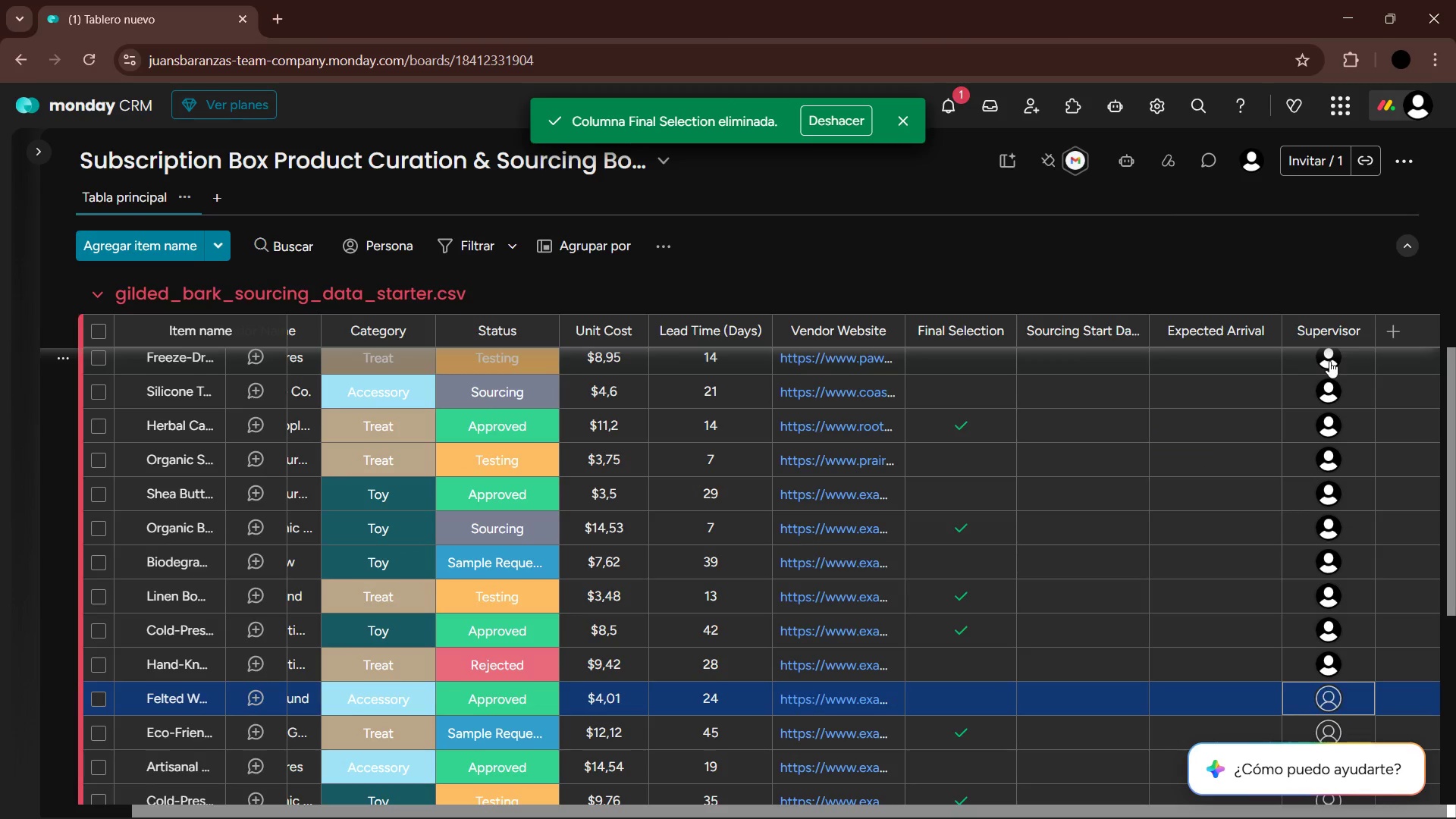 
key(ArrowDown)
 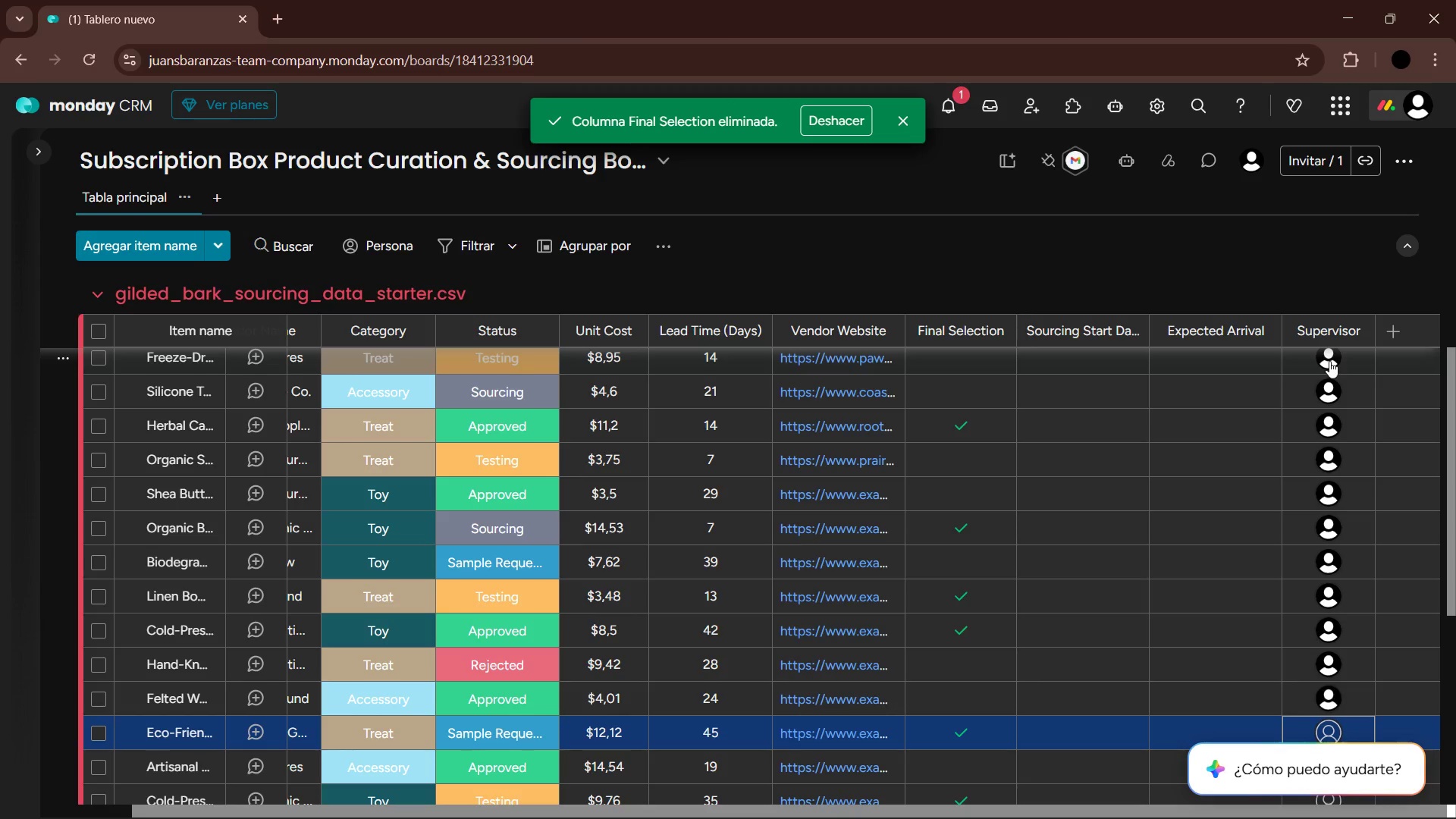 
key(Enter)
 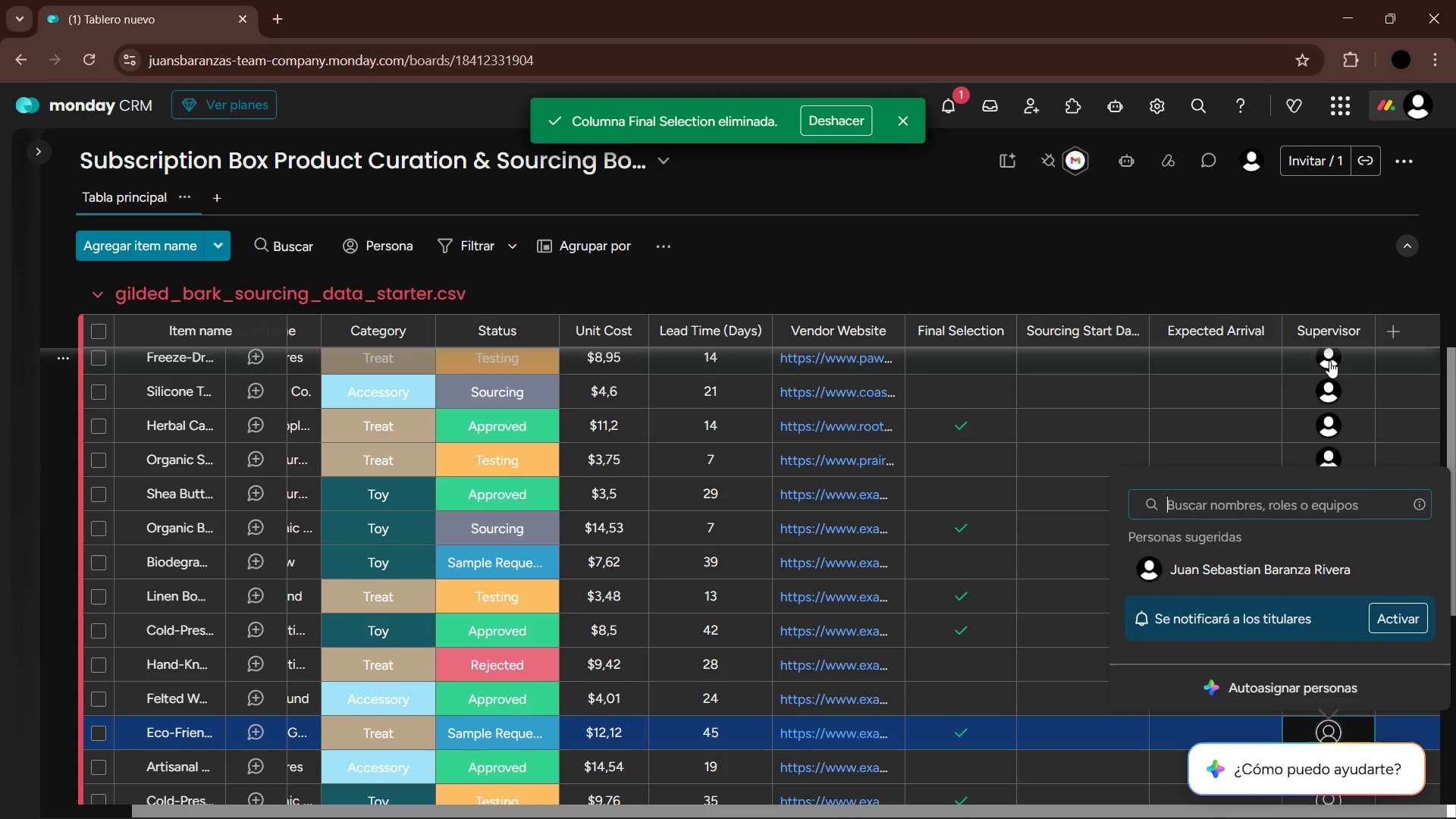 
key(ArrowDown)
 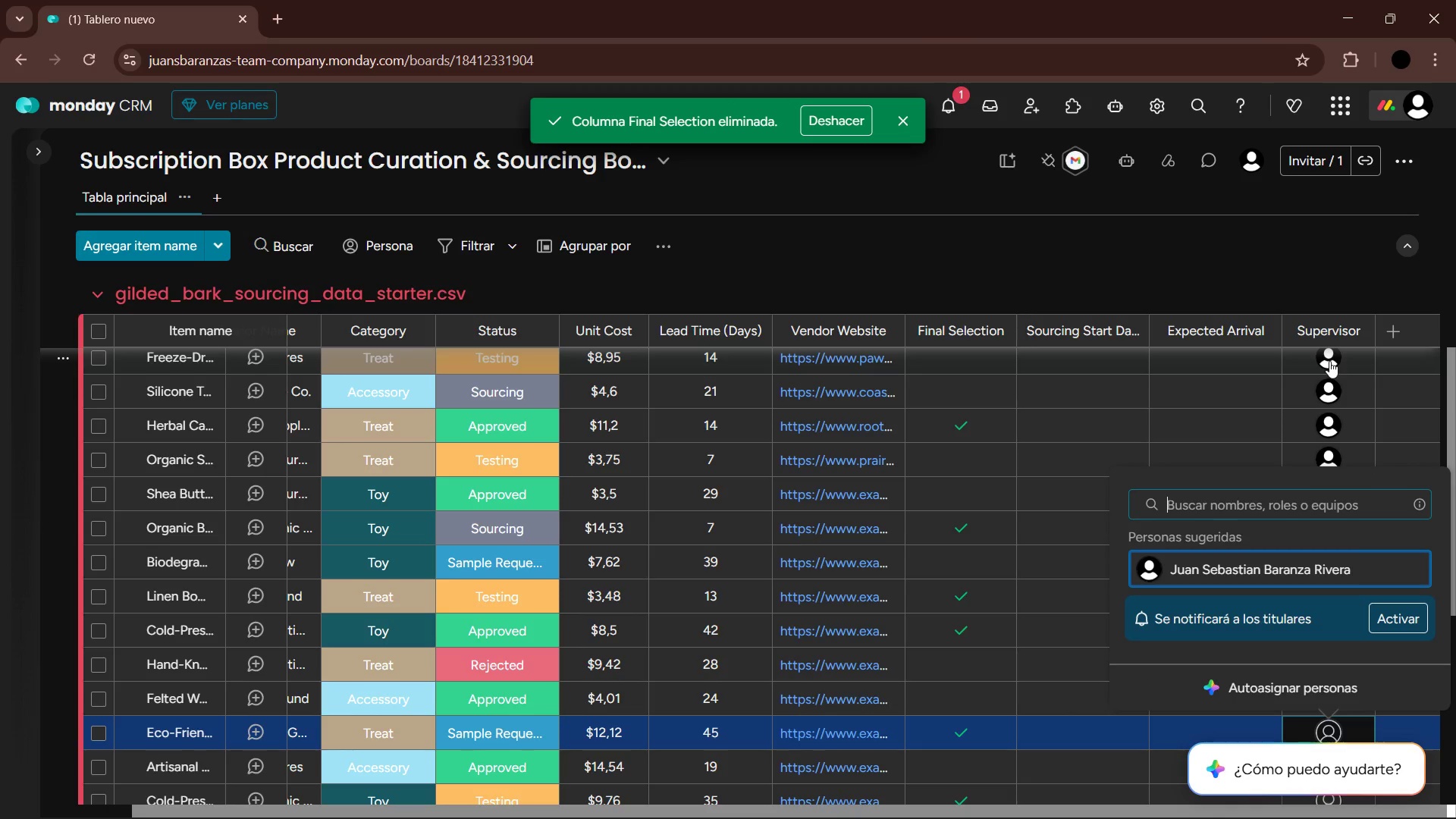 
key(Enter)
 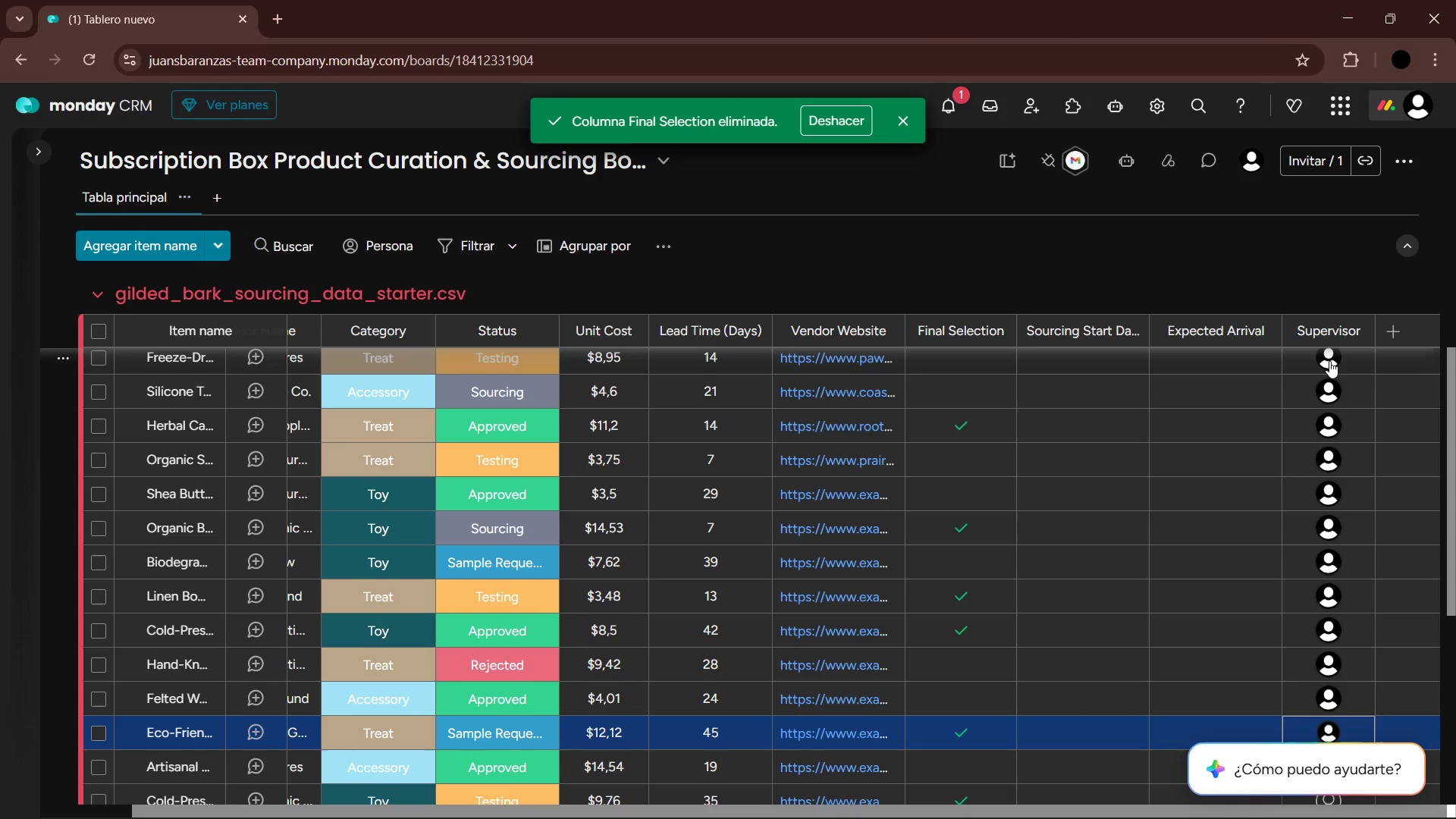 
key(ArrowDown)
 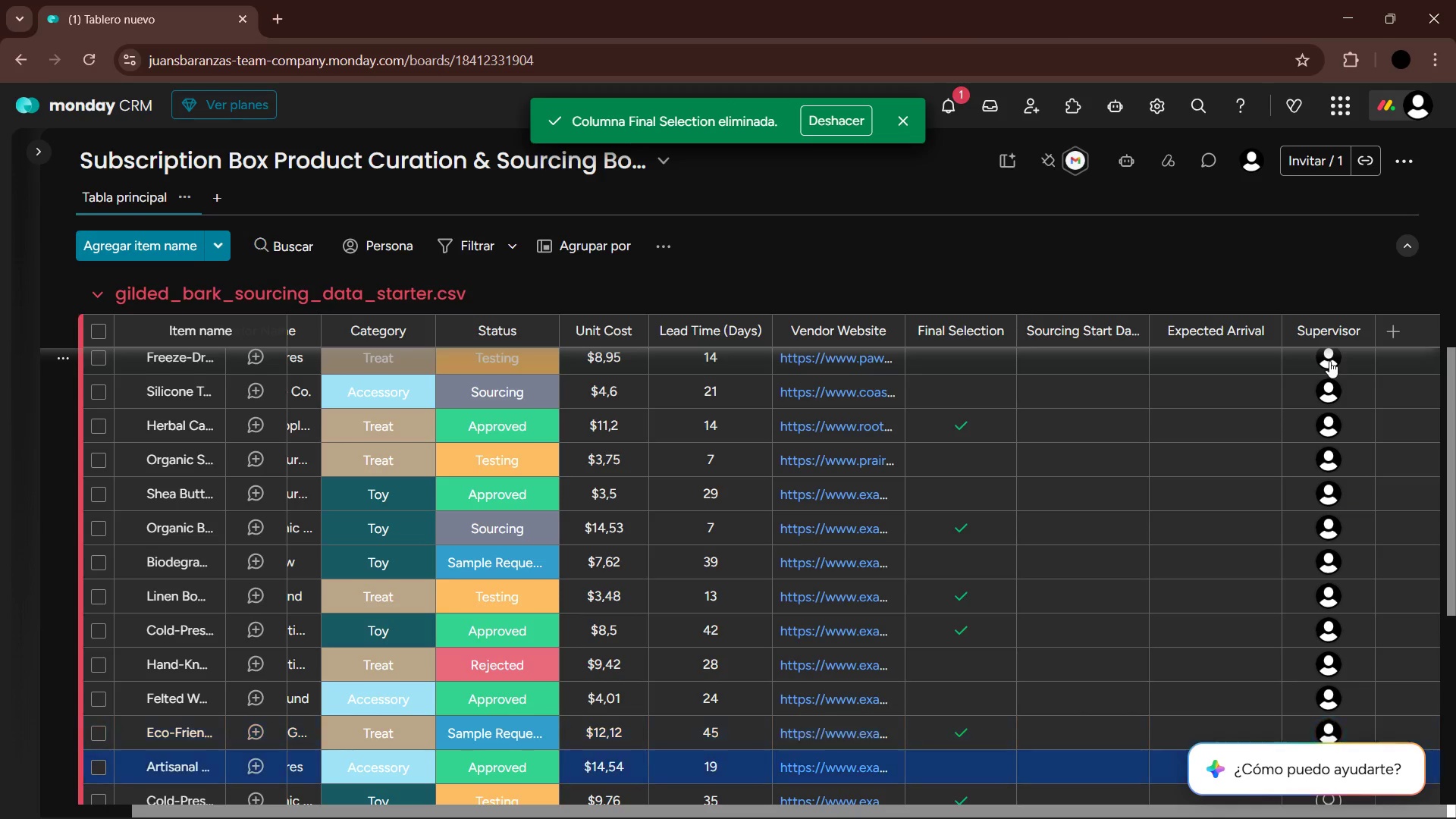 
key(ArrowDown)
 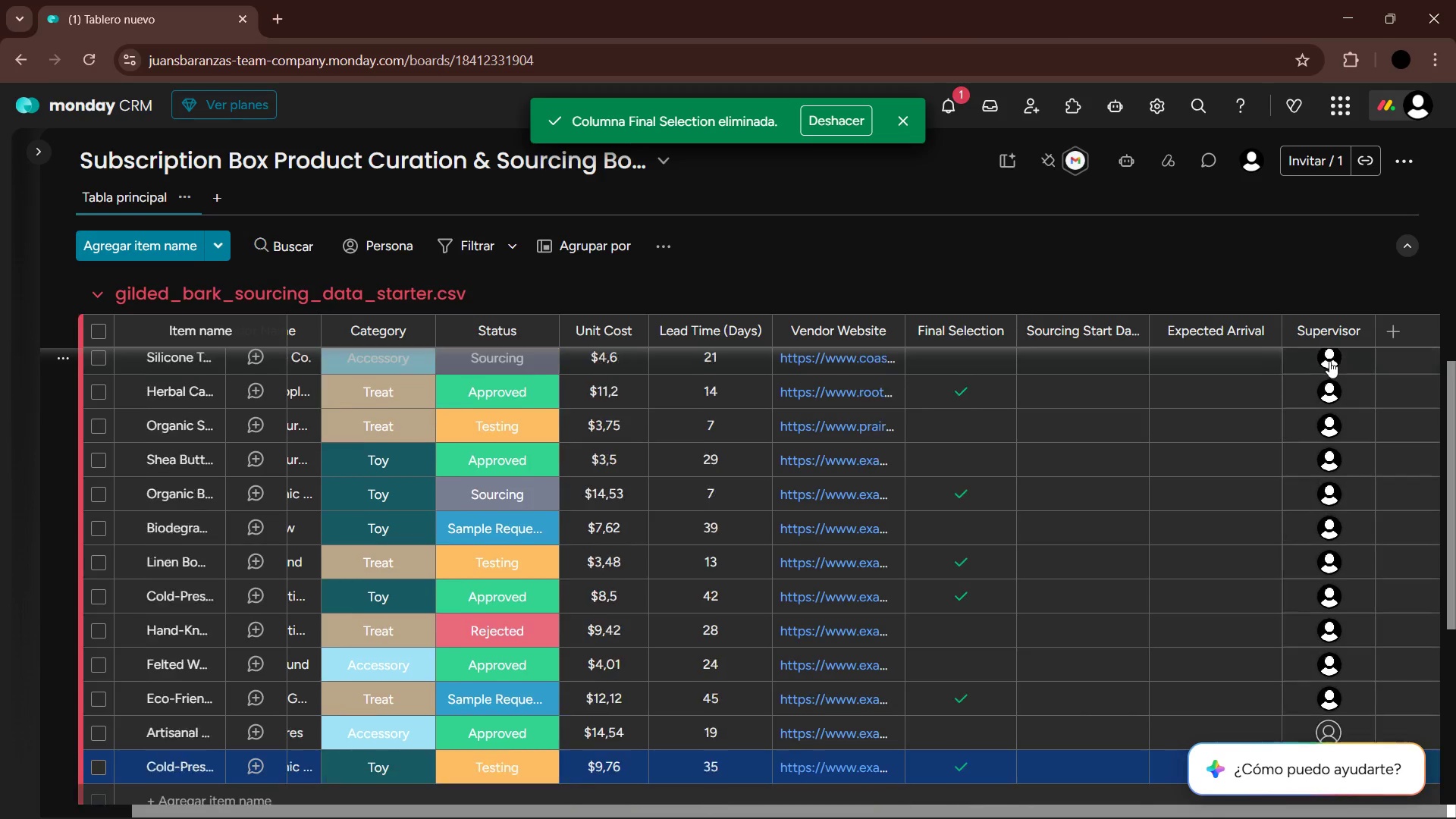 
key(ArrowDown)
 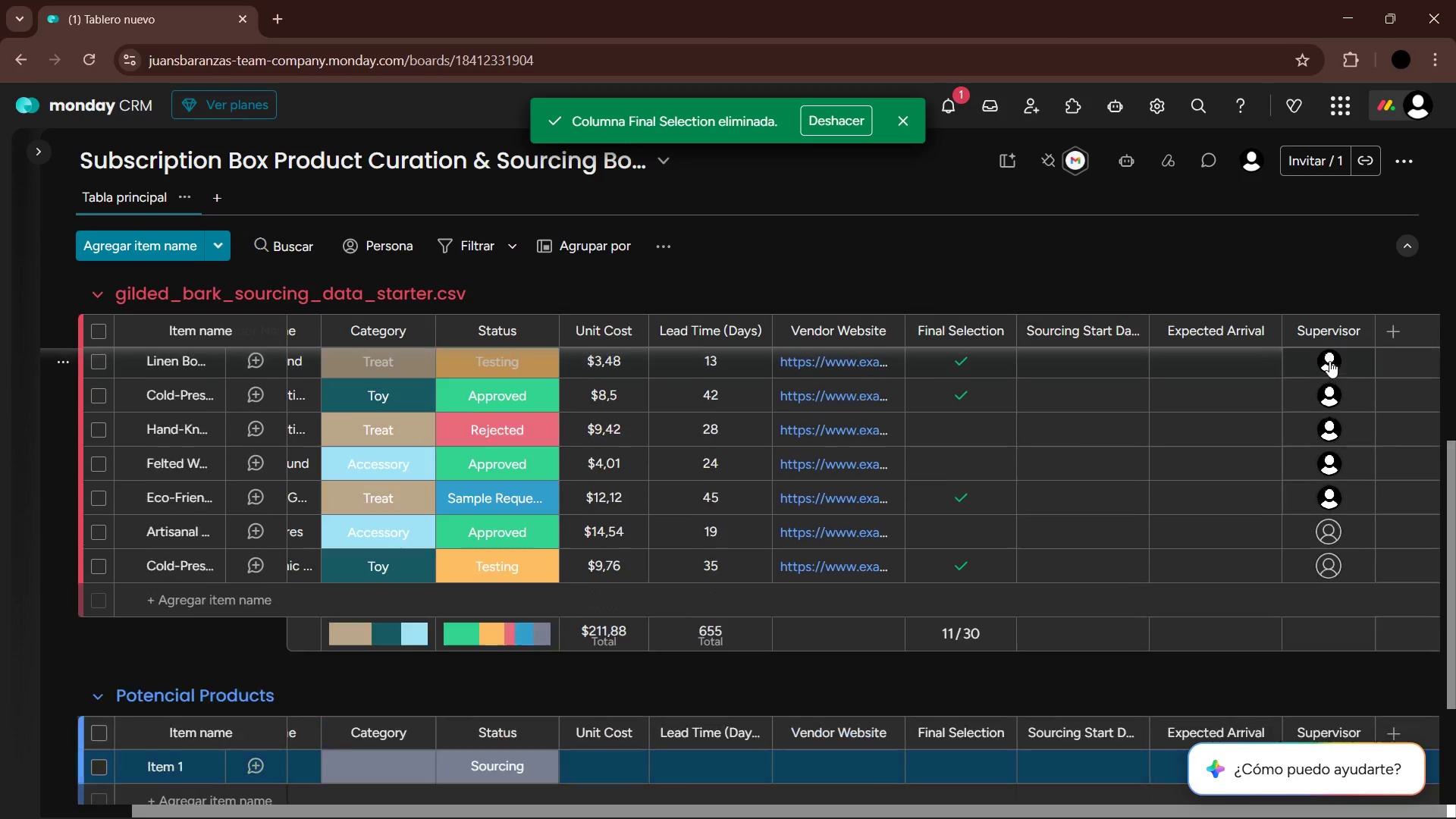 
key(ArrowDown)
 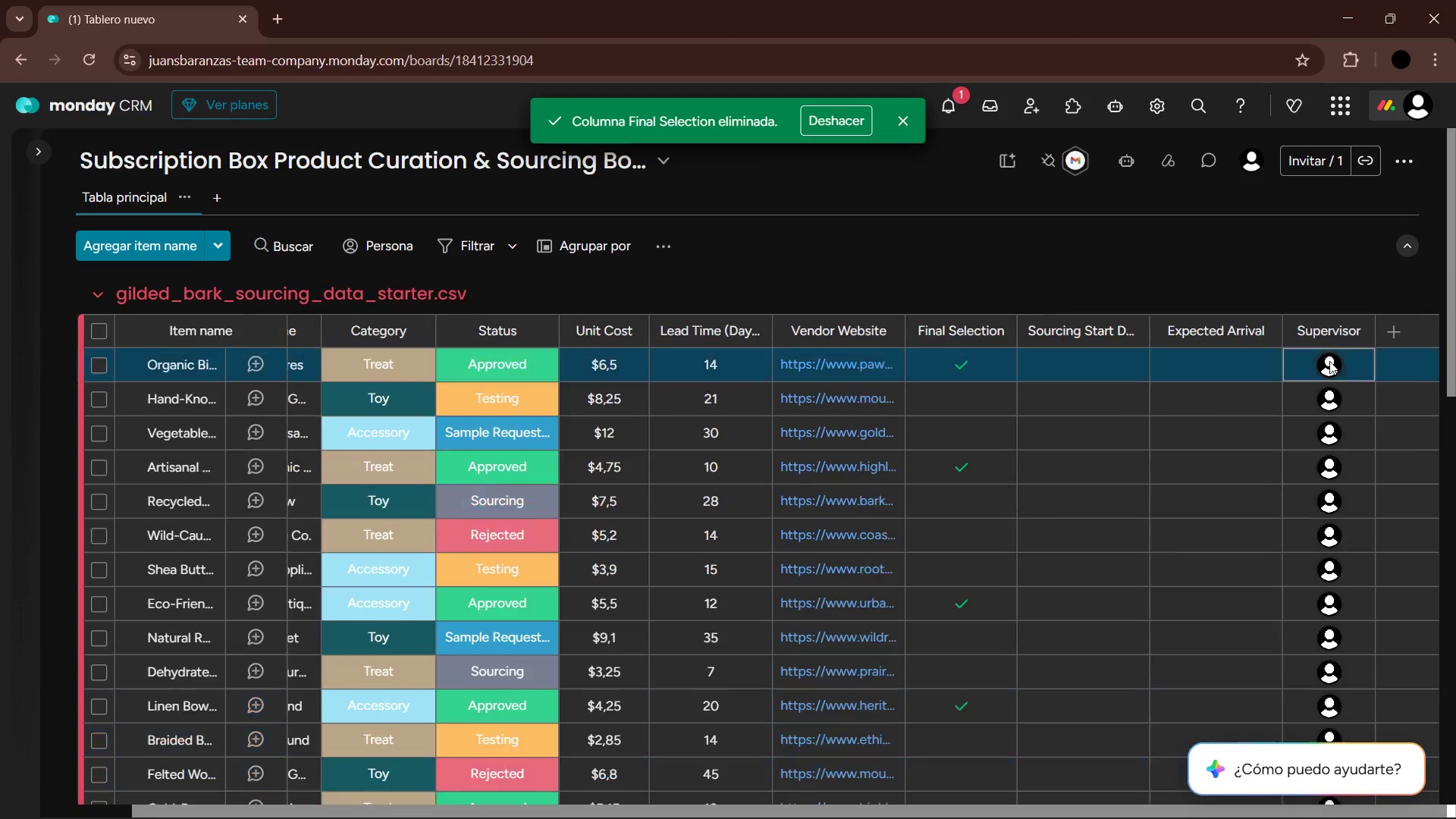 
key(ArrowUp)
 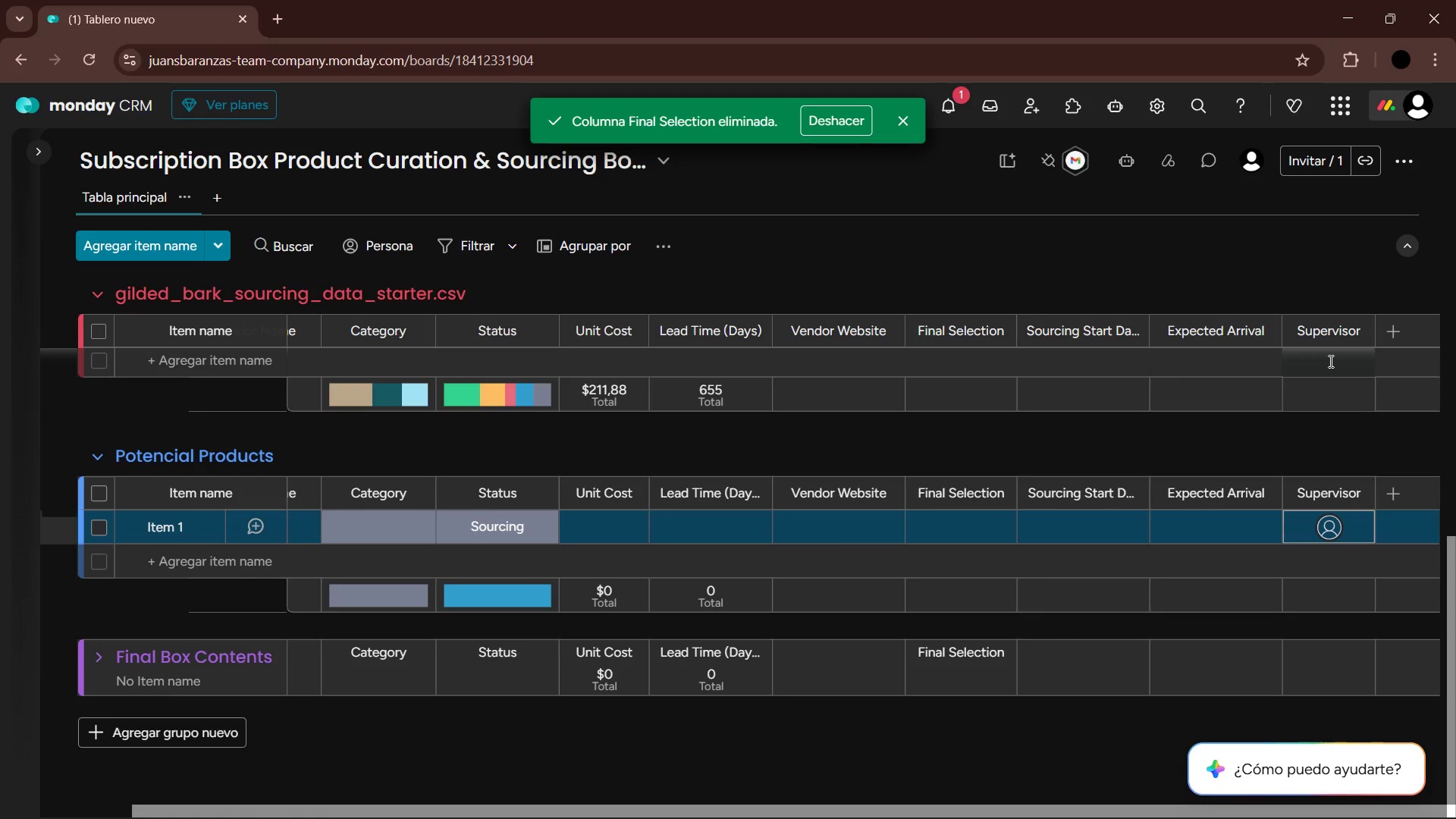 
key(ArrowUp)
 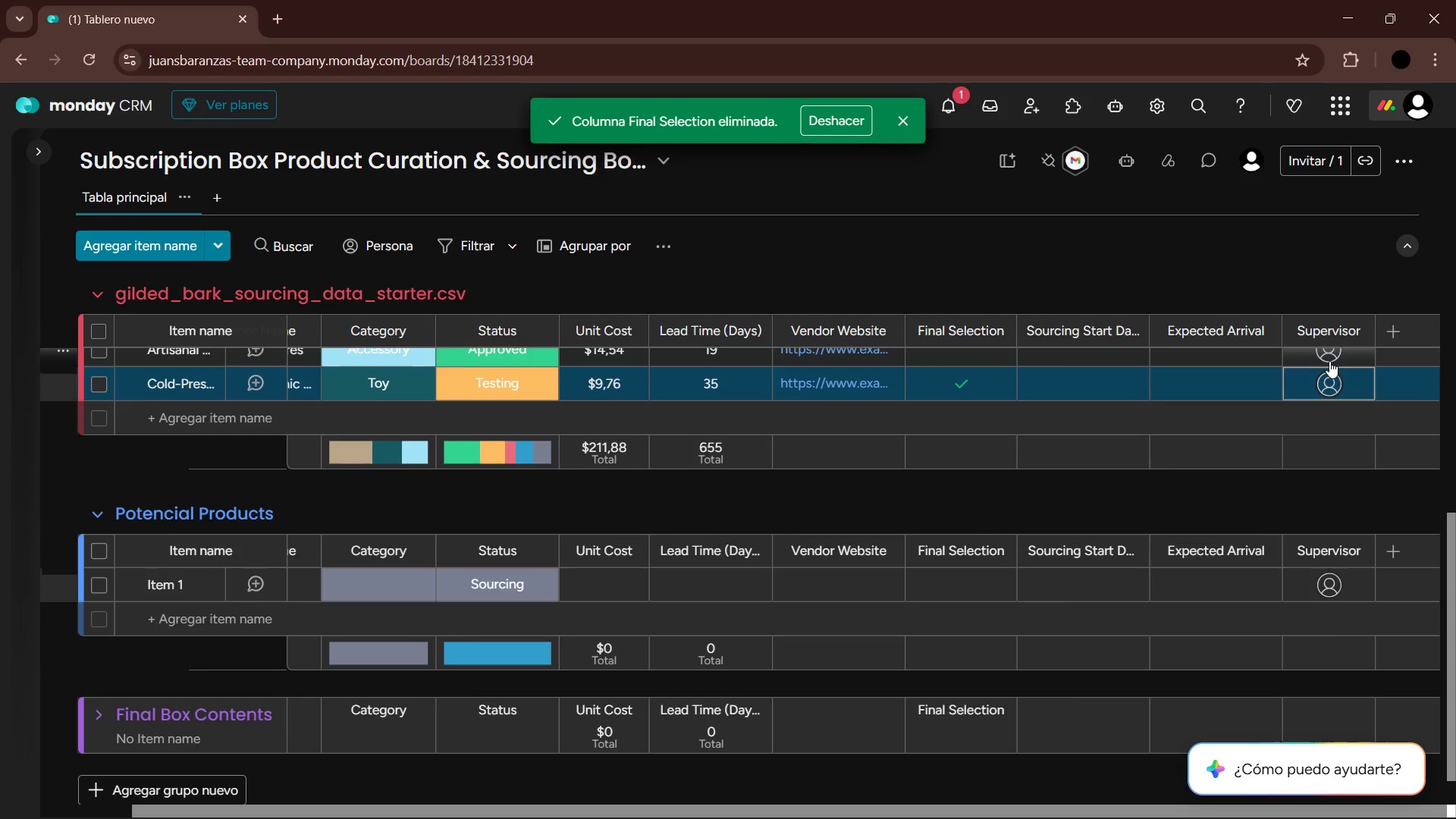 
key(ArrowUp)
 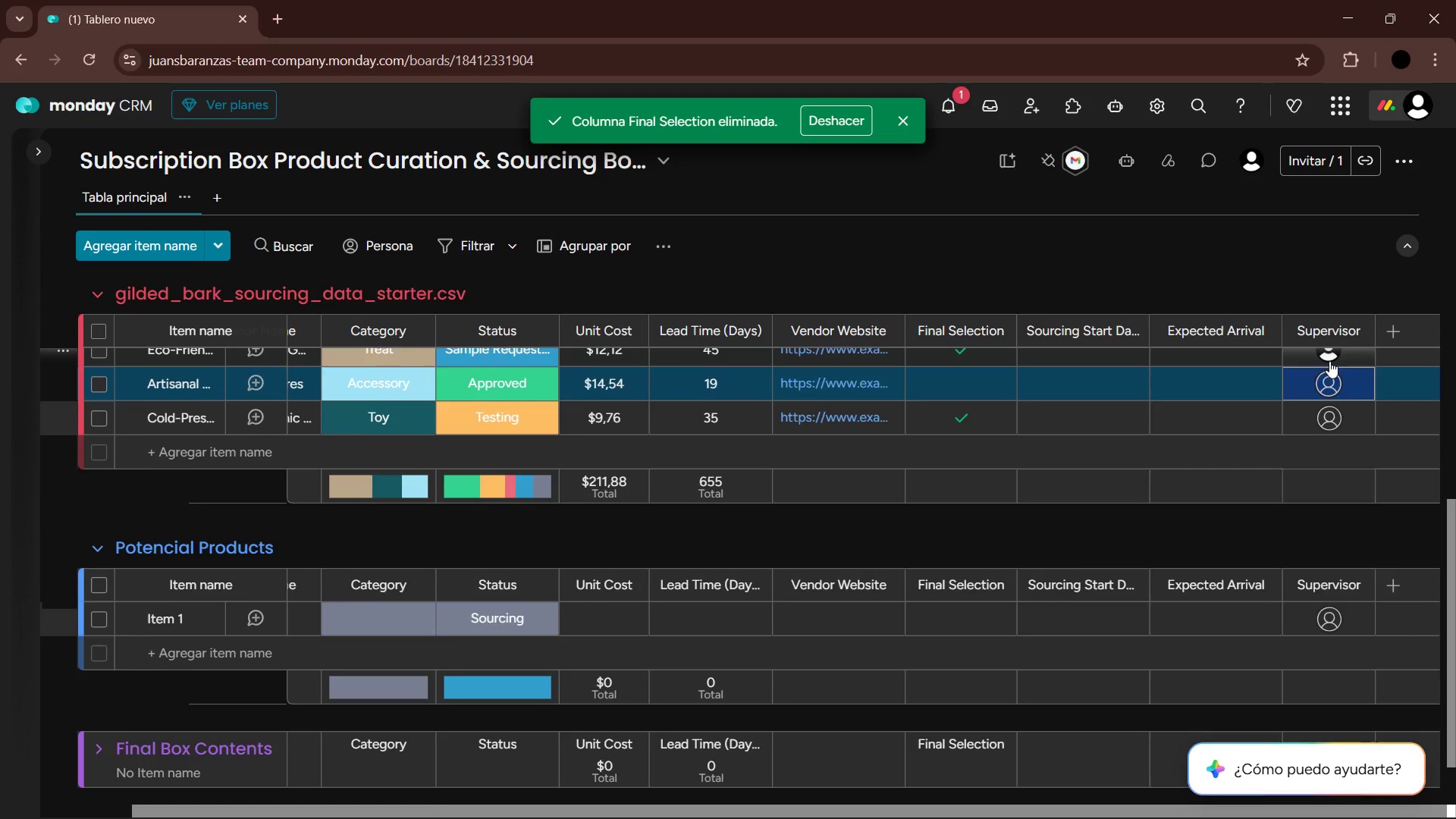 
key(ArrowUp)
 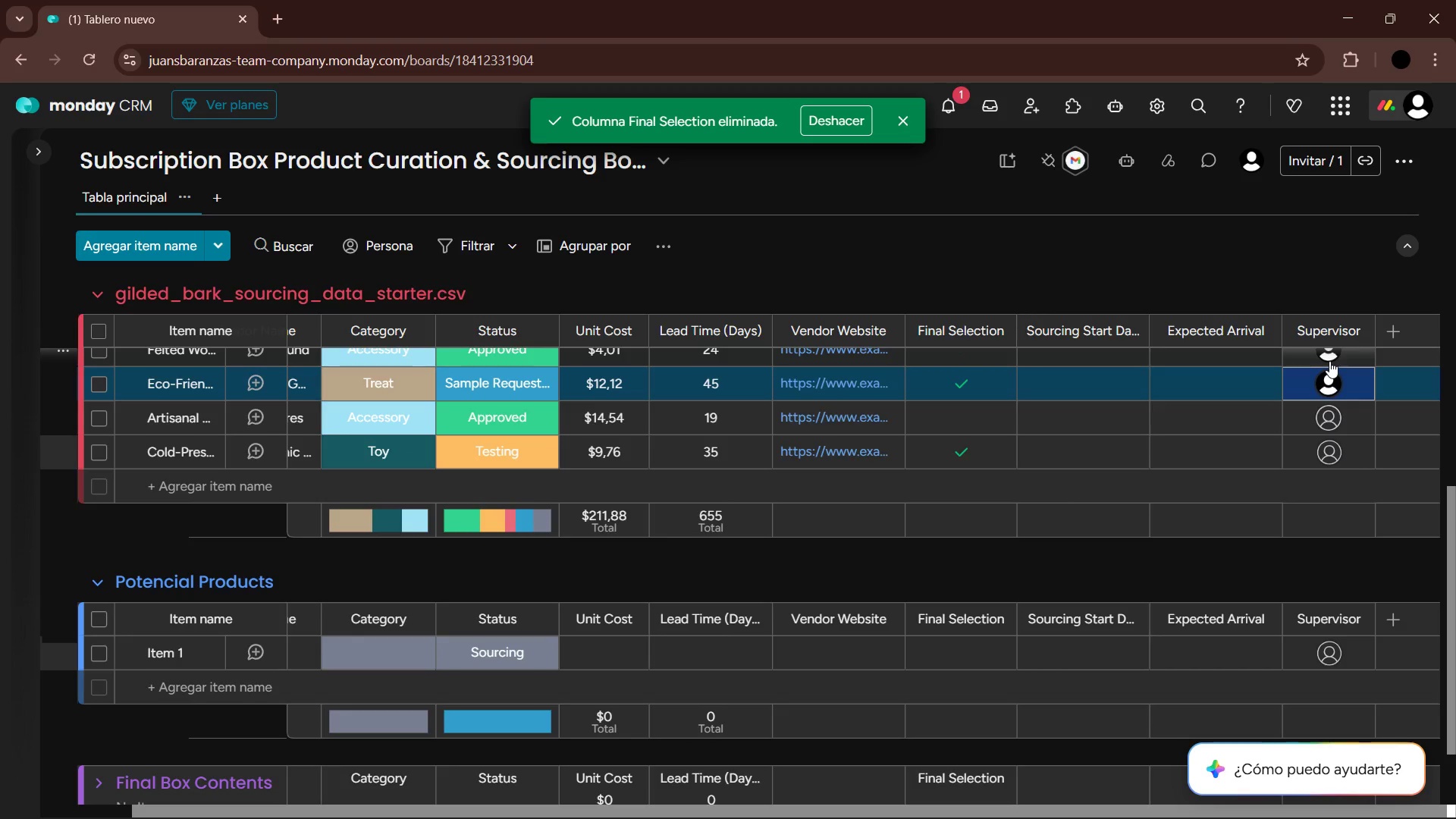 
key(ArrowDown)
 